 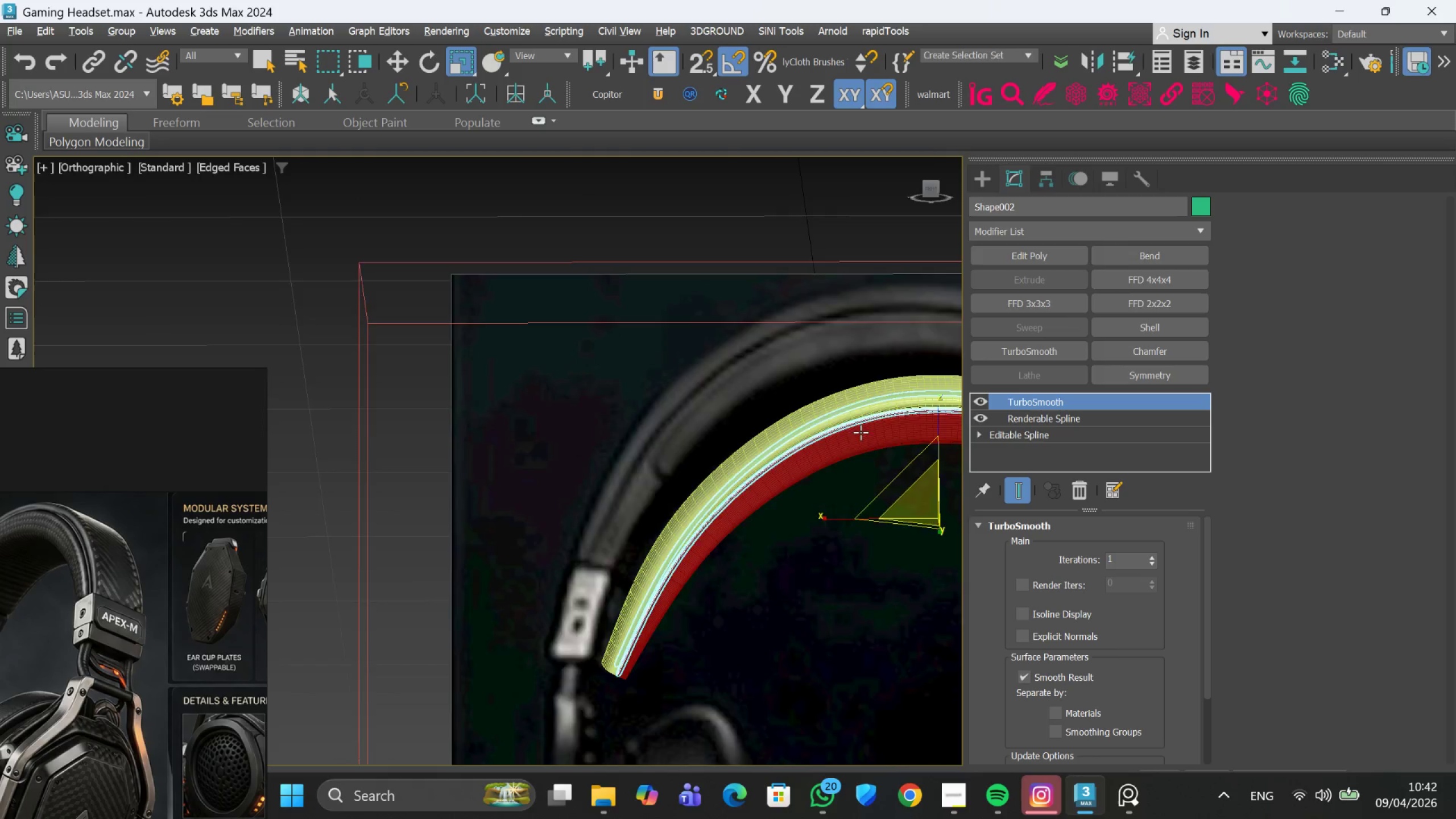 
hold_key(key=AltLeft, duration=3.11)
left_click([857, 386])
 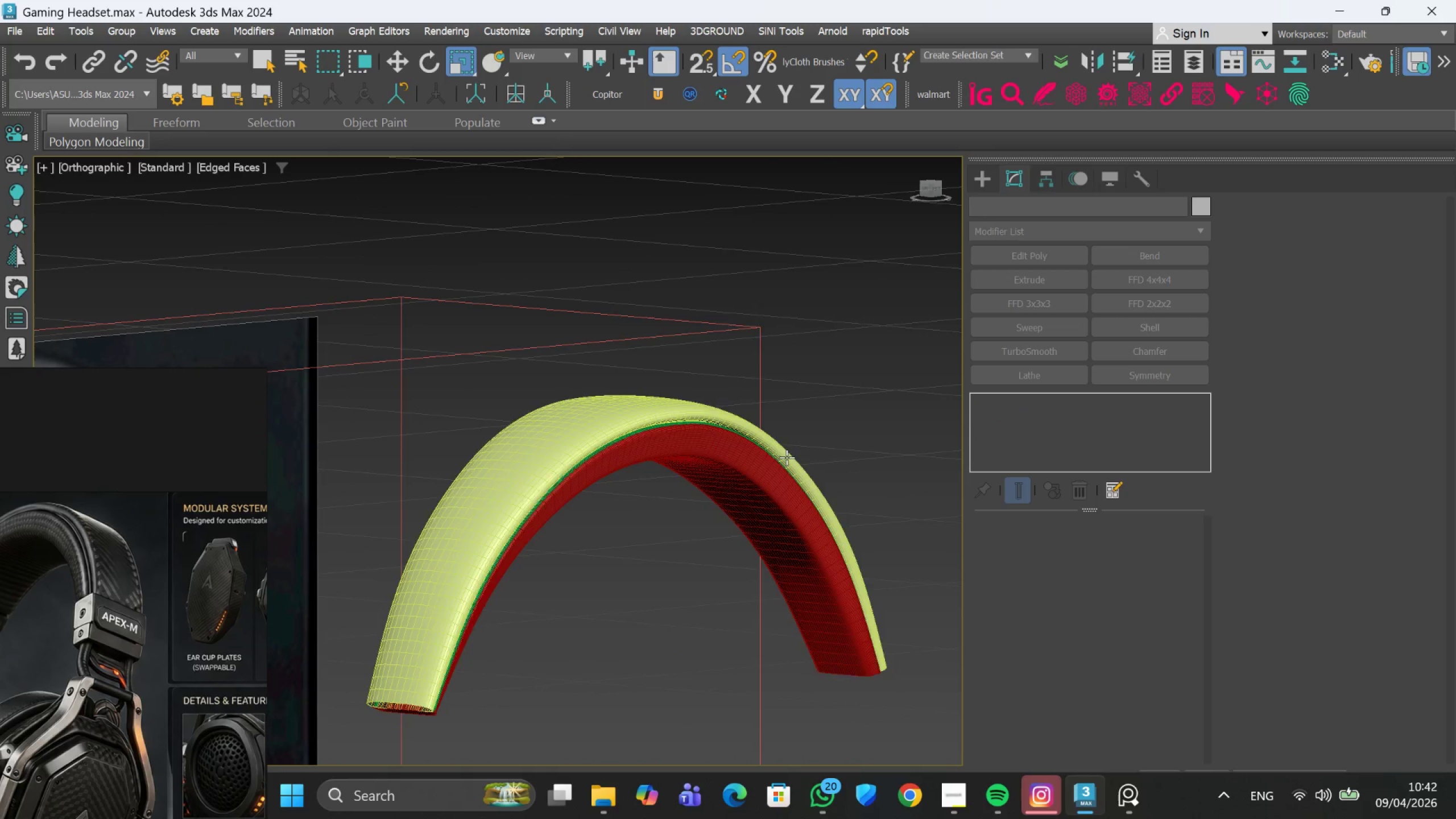 
scroll: coordinate [795, 444], scroll_direction: up, amount: 5.0
 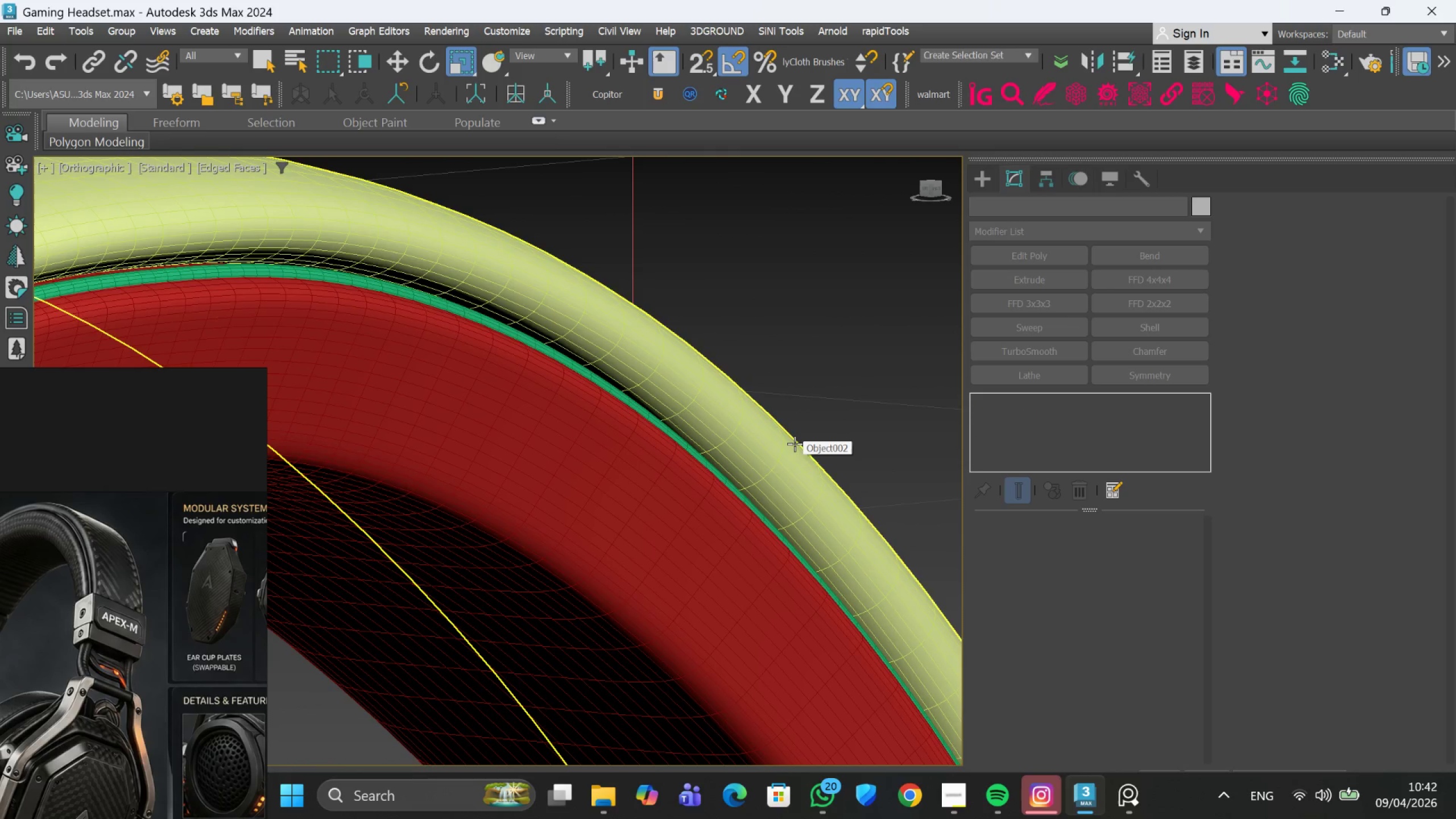 
scroll: coordinate [795, 444], scroll_direction: down, amount: 2.0
 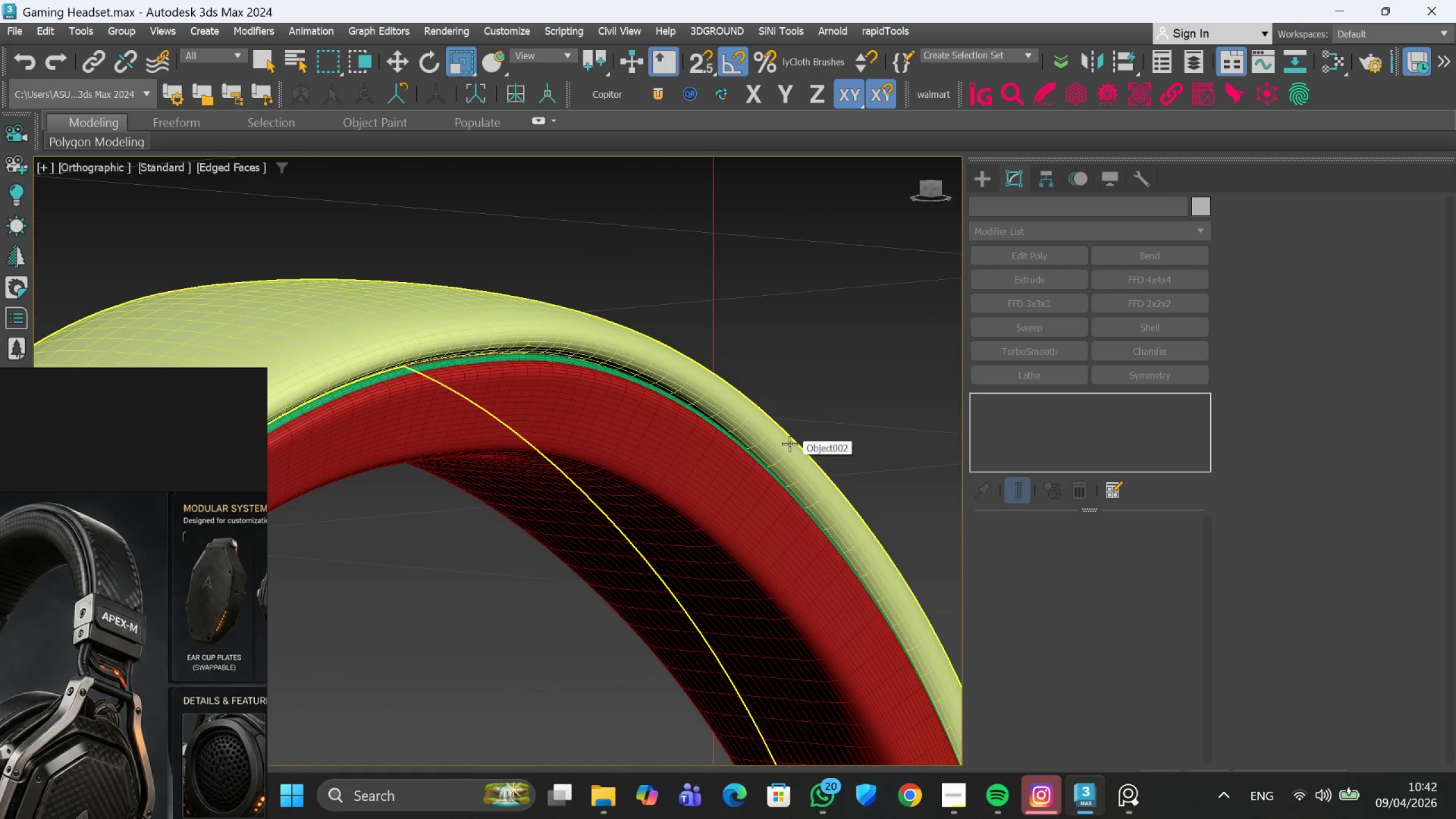 
hold_key(key=AltLeft, duration=0.41)
 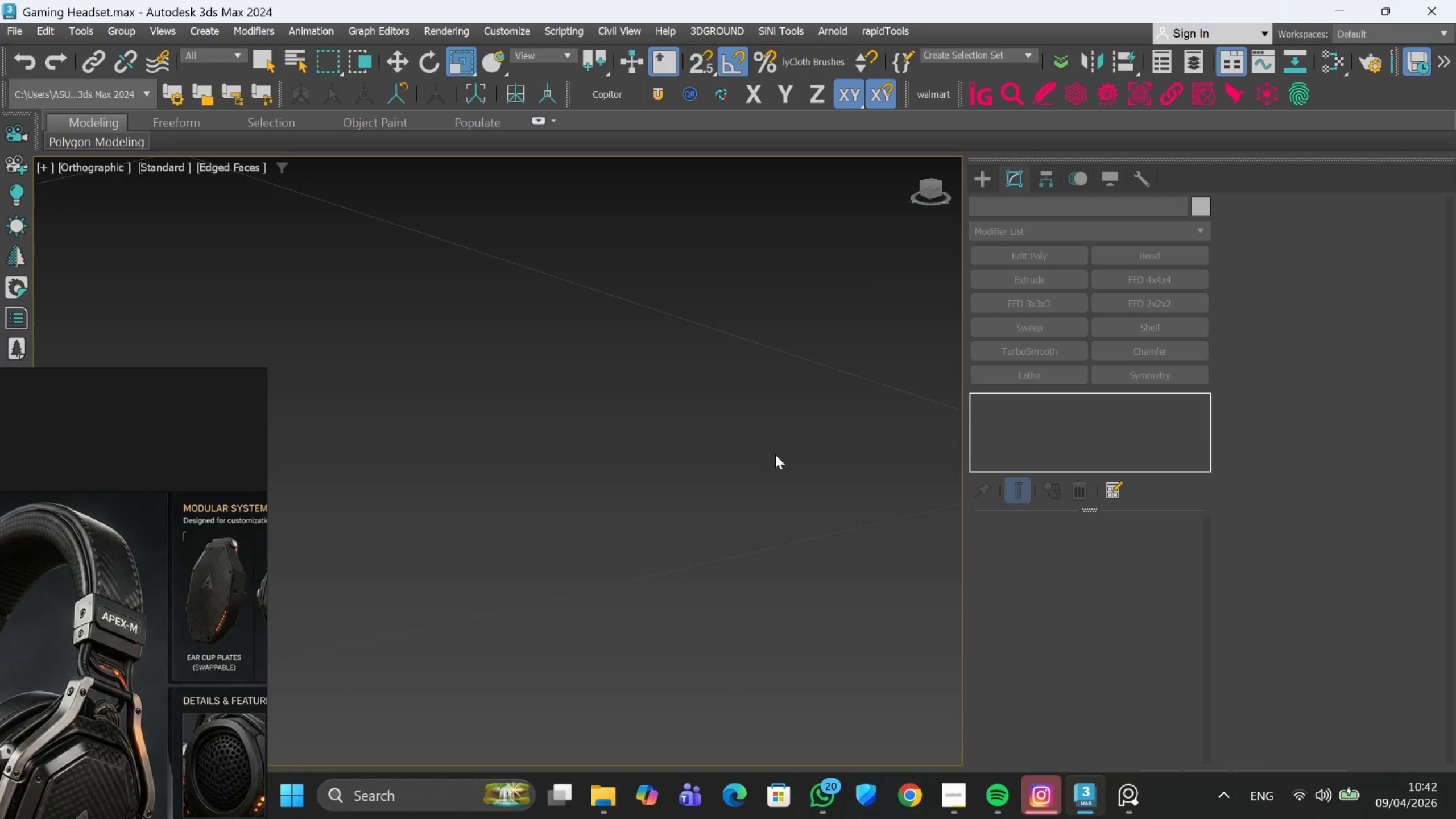 
scroll: coordinate [726, 590], scroll_direction: none, amount: 0.0
 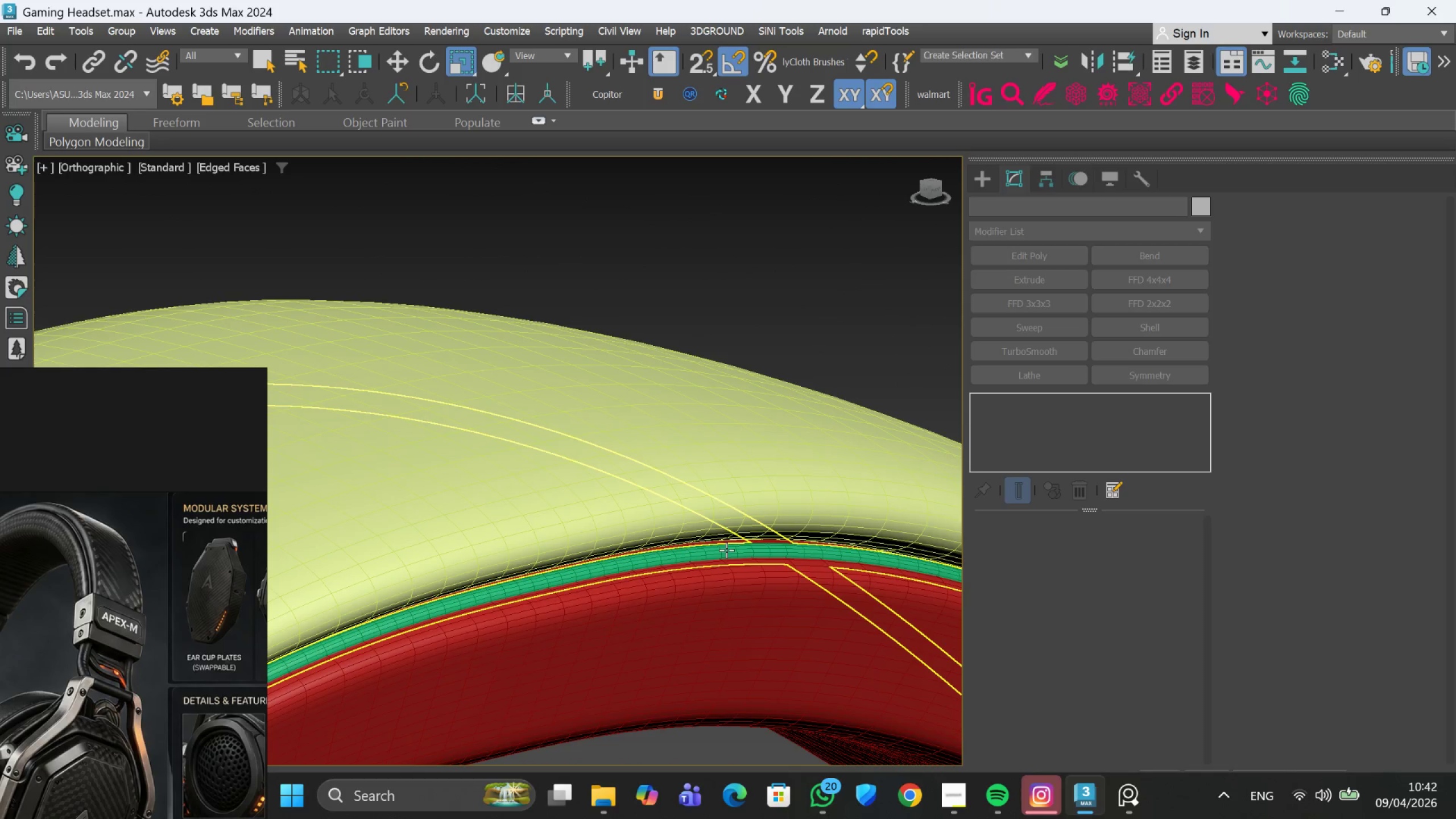 
left_click([726, 550])
 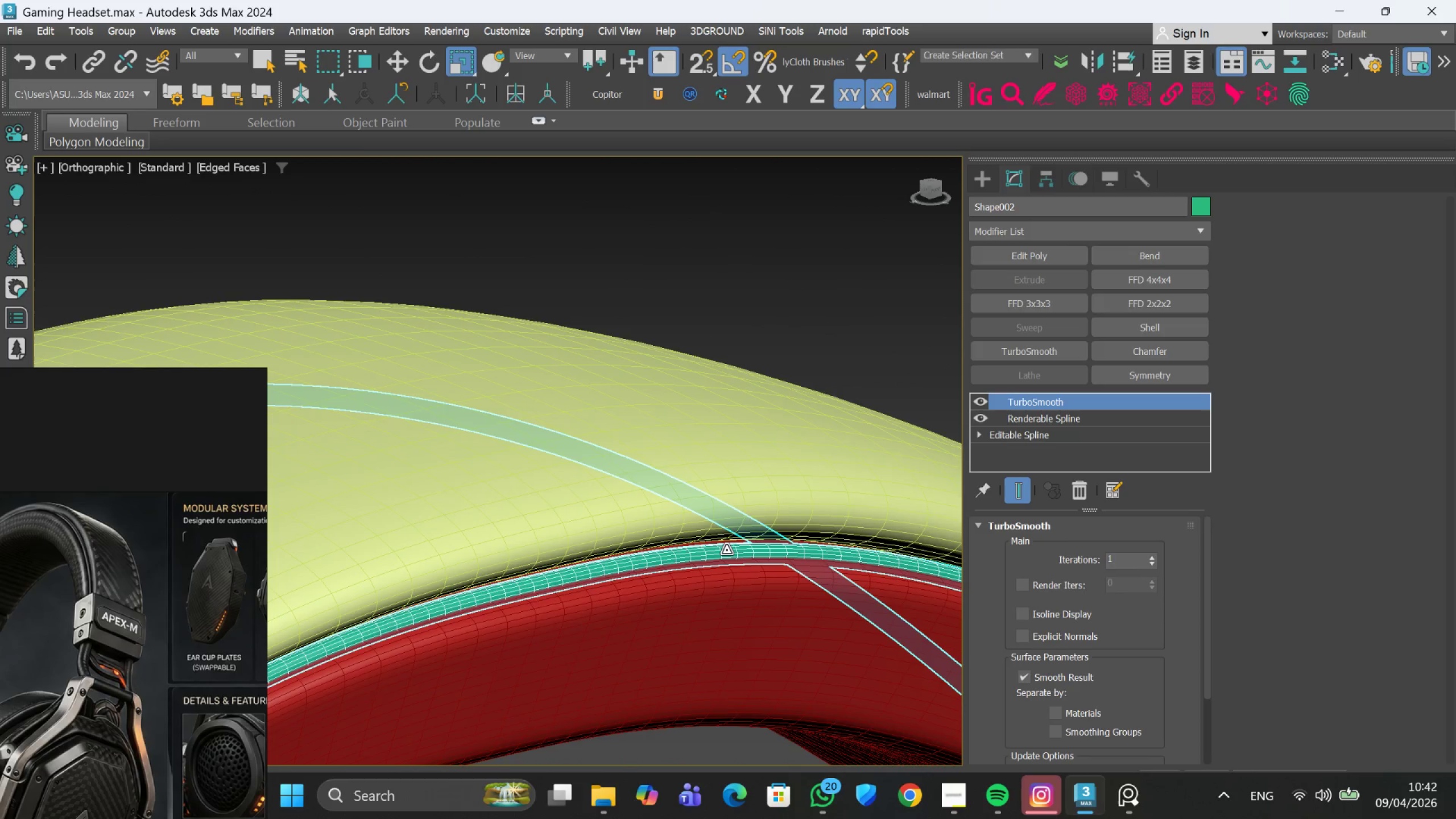 
key(Delete)
 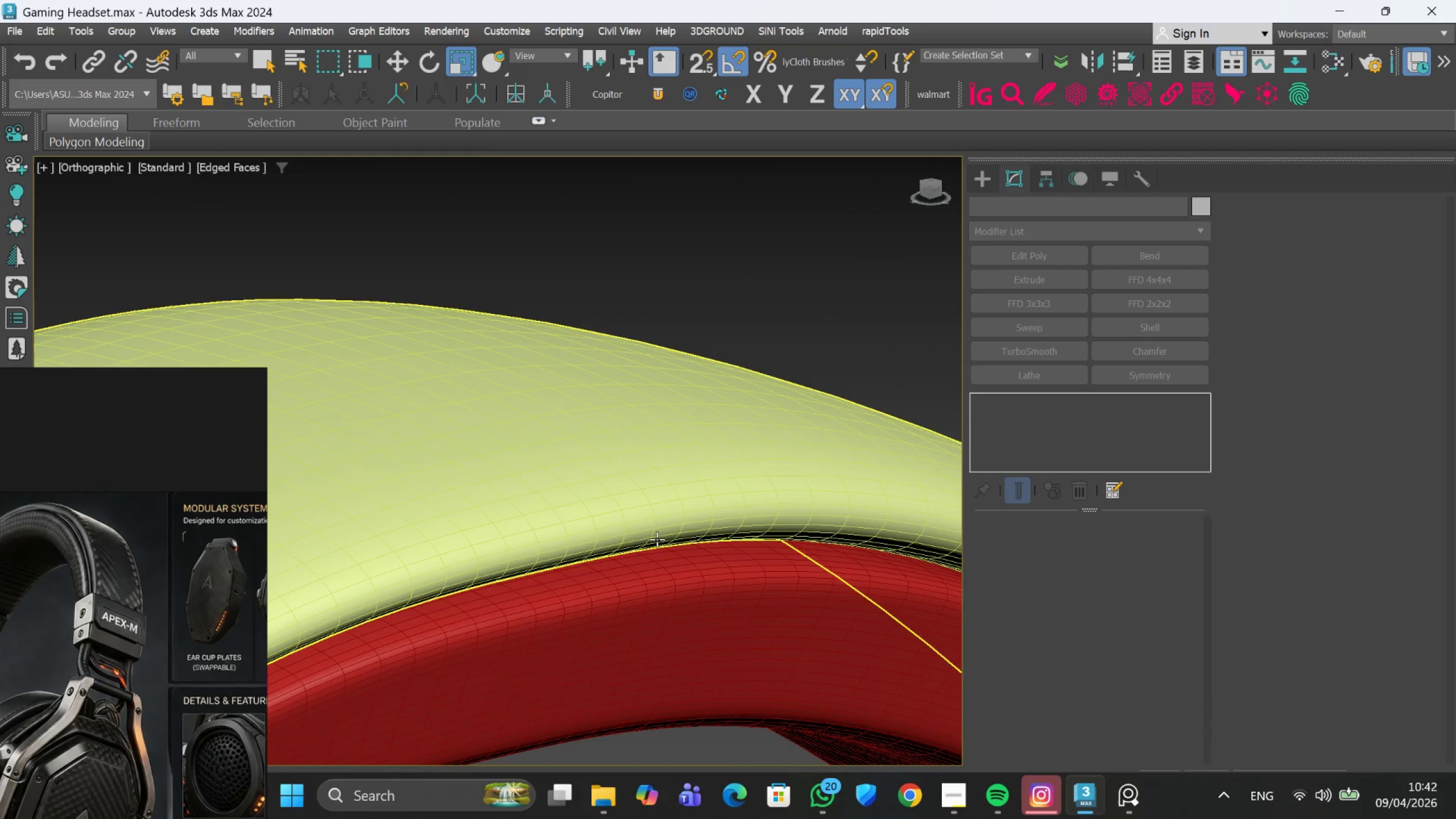 
scroll: coordinate [663, 535], scroll_direction: up, amount: 2.0
 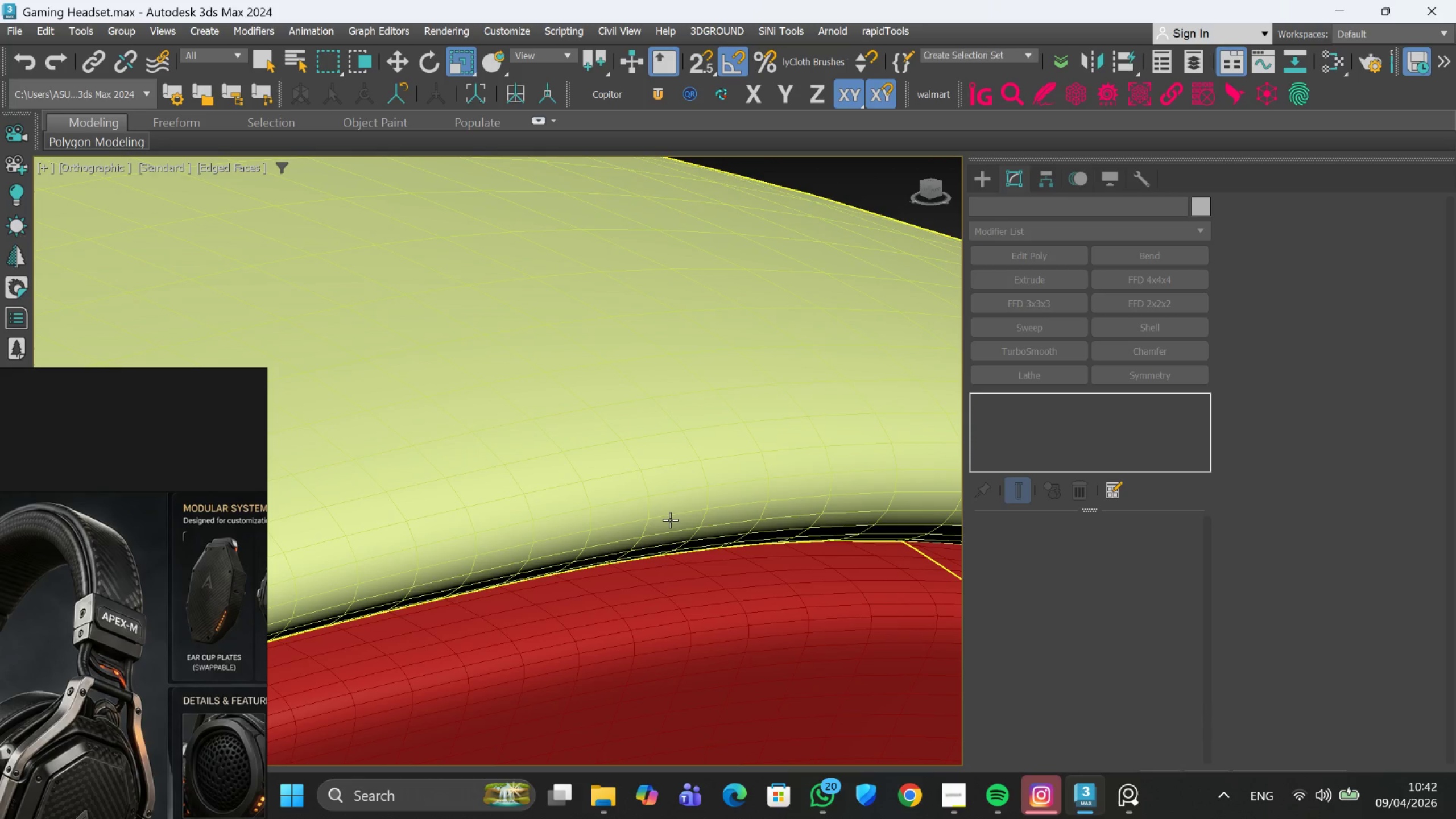 
left_click([671, 519])
 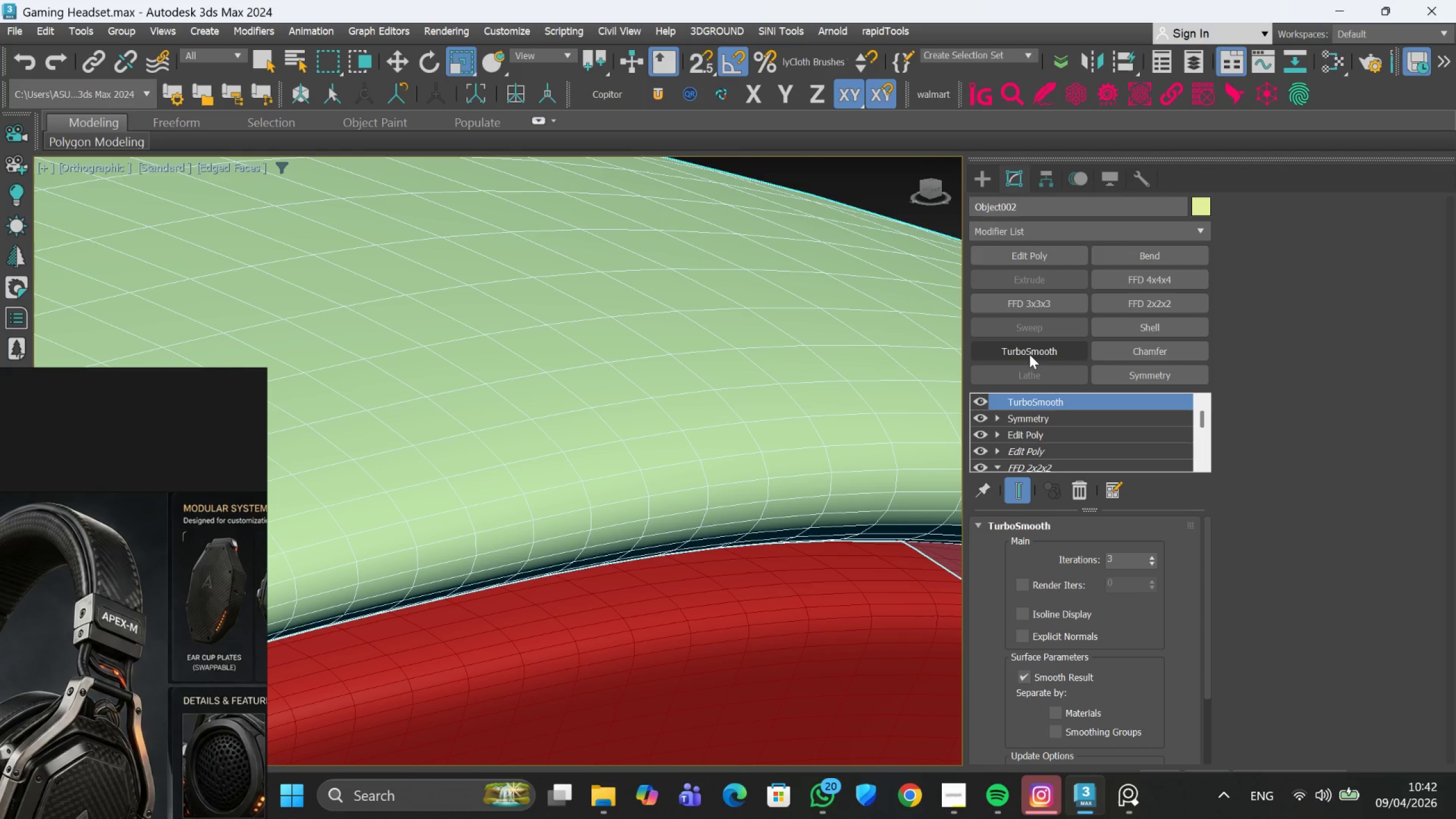 
wait(5.36)
 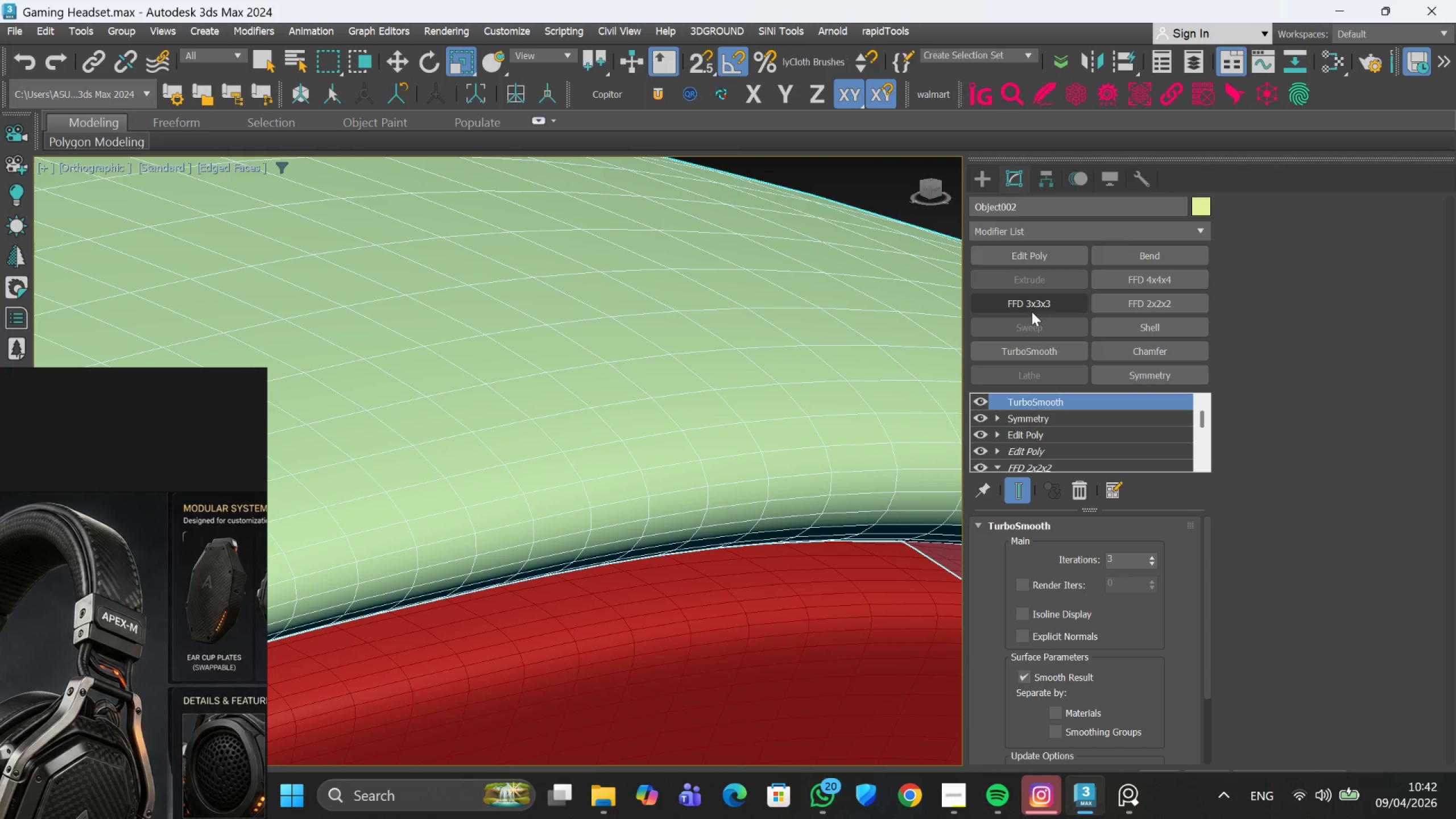 
left_click([1033, 260])
 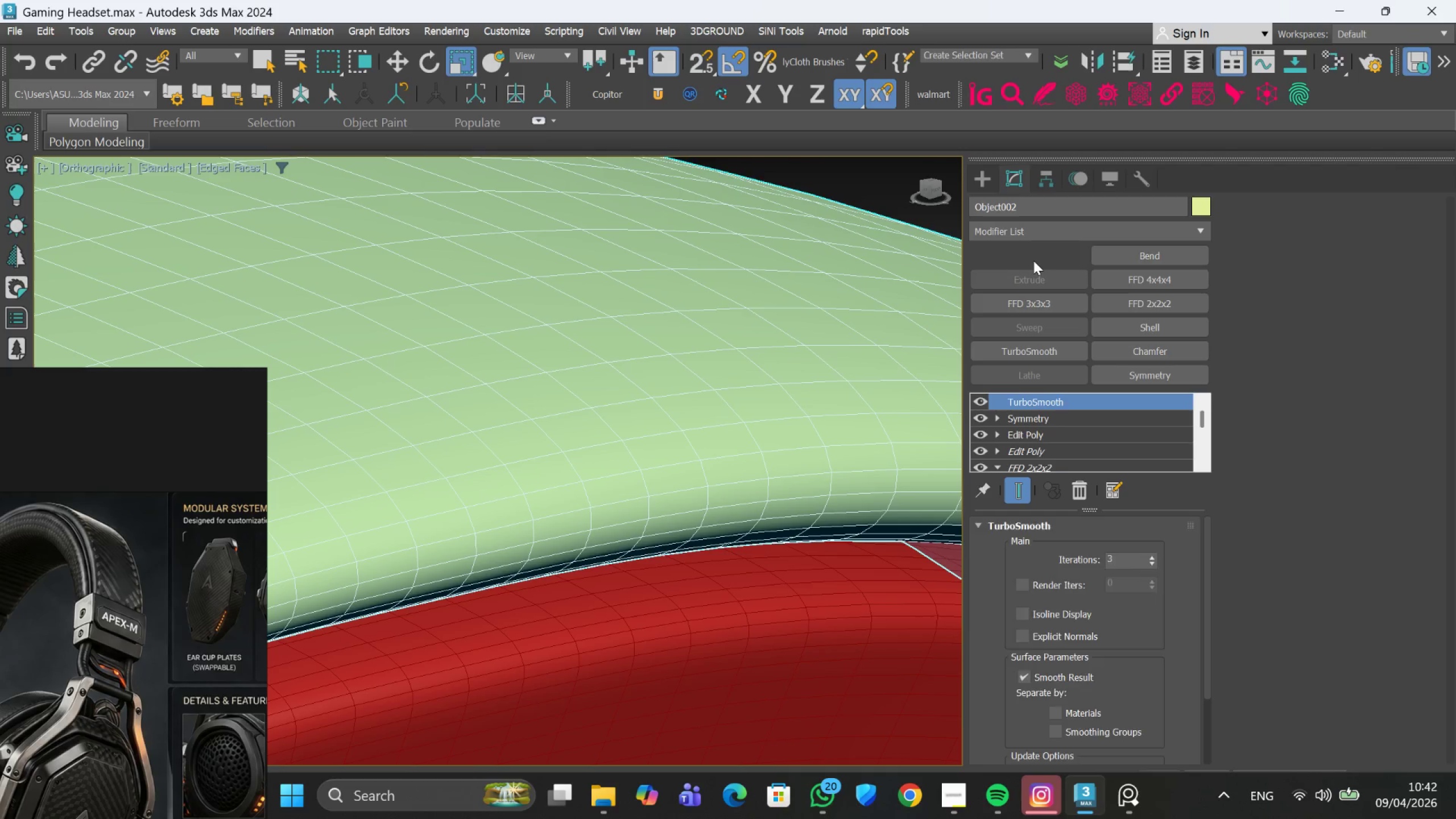 
mouse_move([1044, 248])
 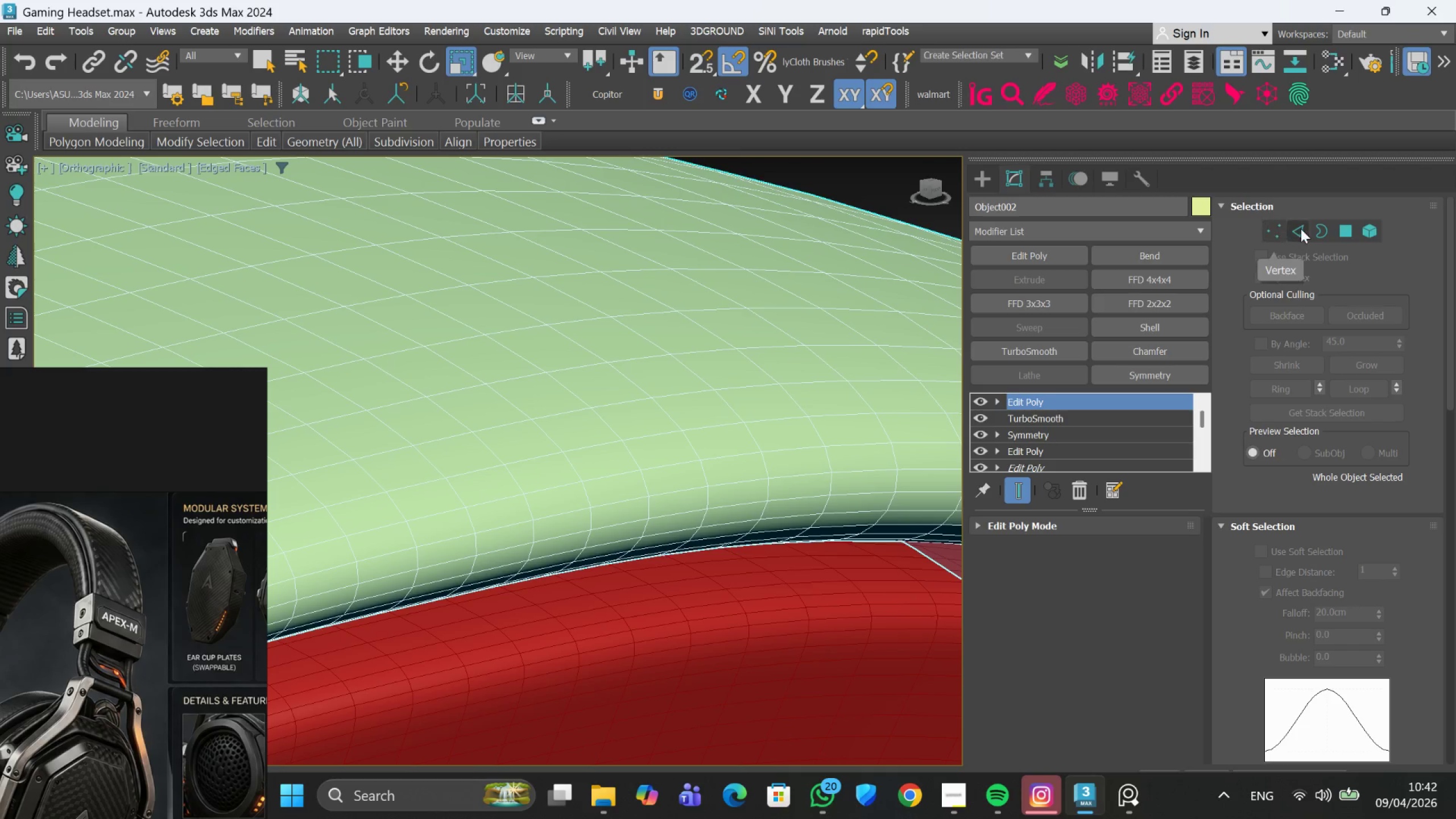 
left_click([1302, 229])
 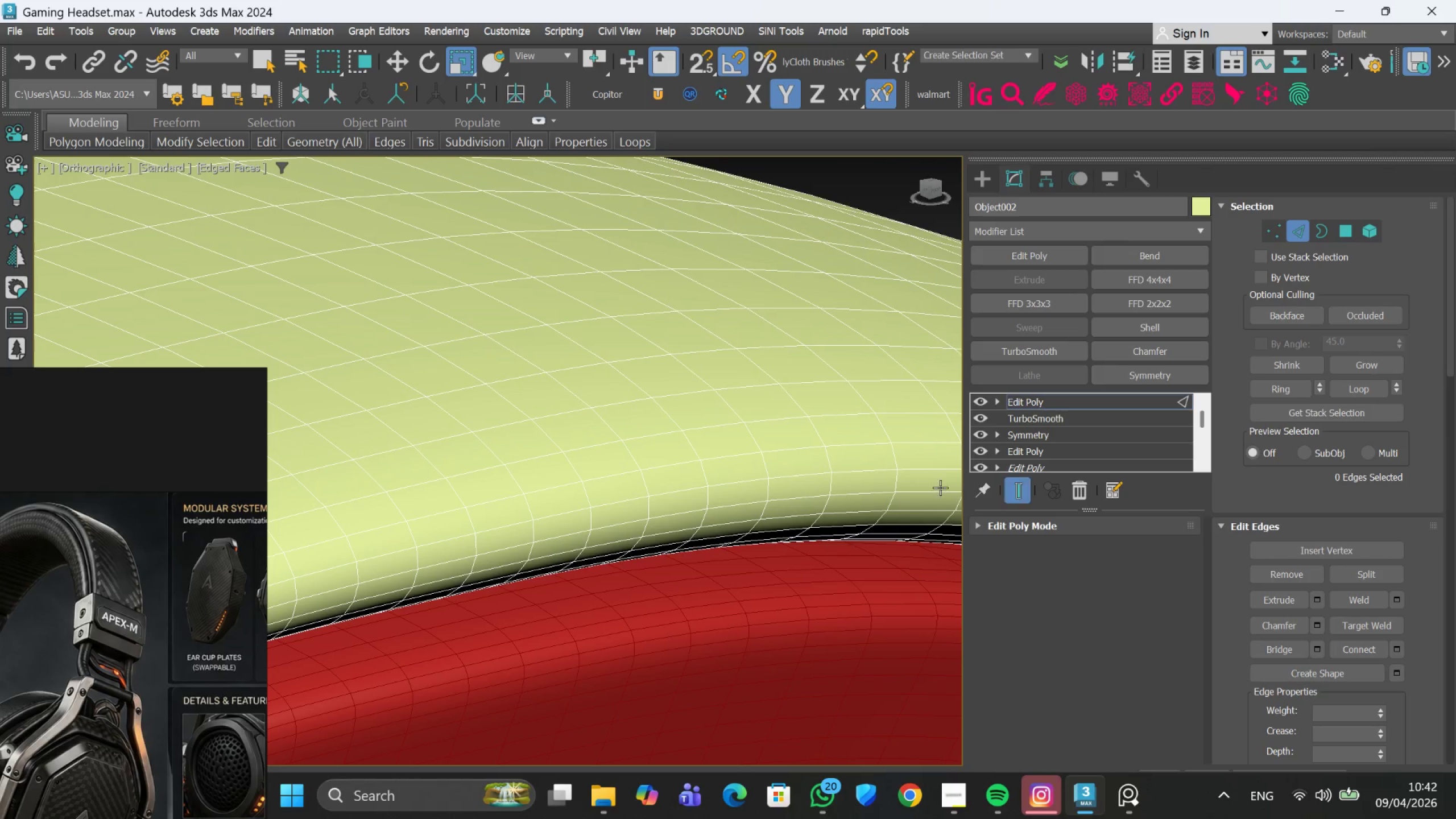 
scroll: coordinate [623, 561], scroll_direction: up, amount: 1.0
 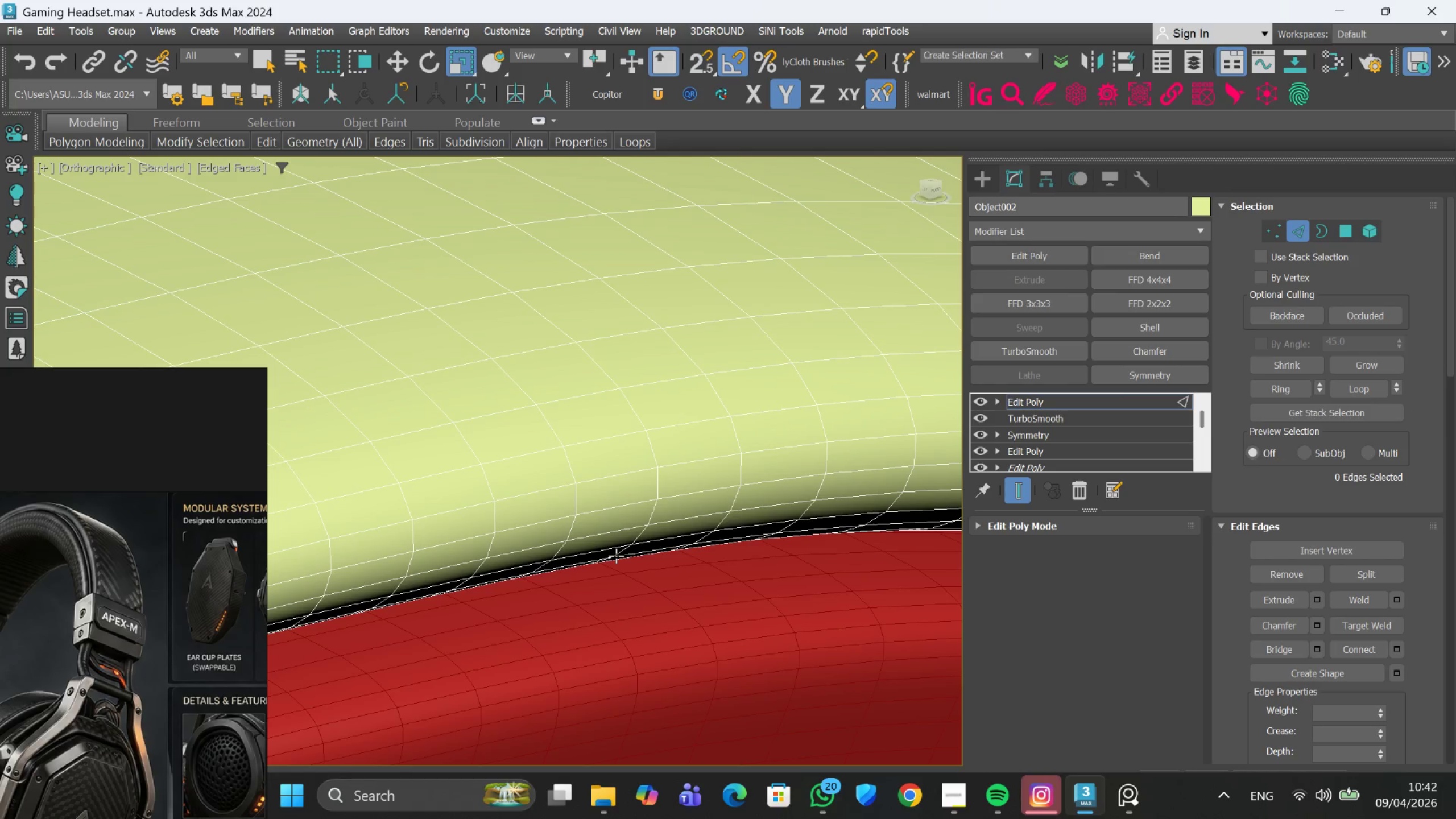 
hold_key(key=AltLeft, duration=0.56)
 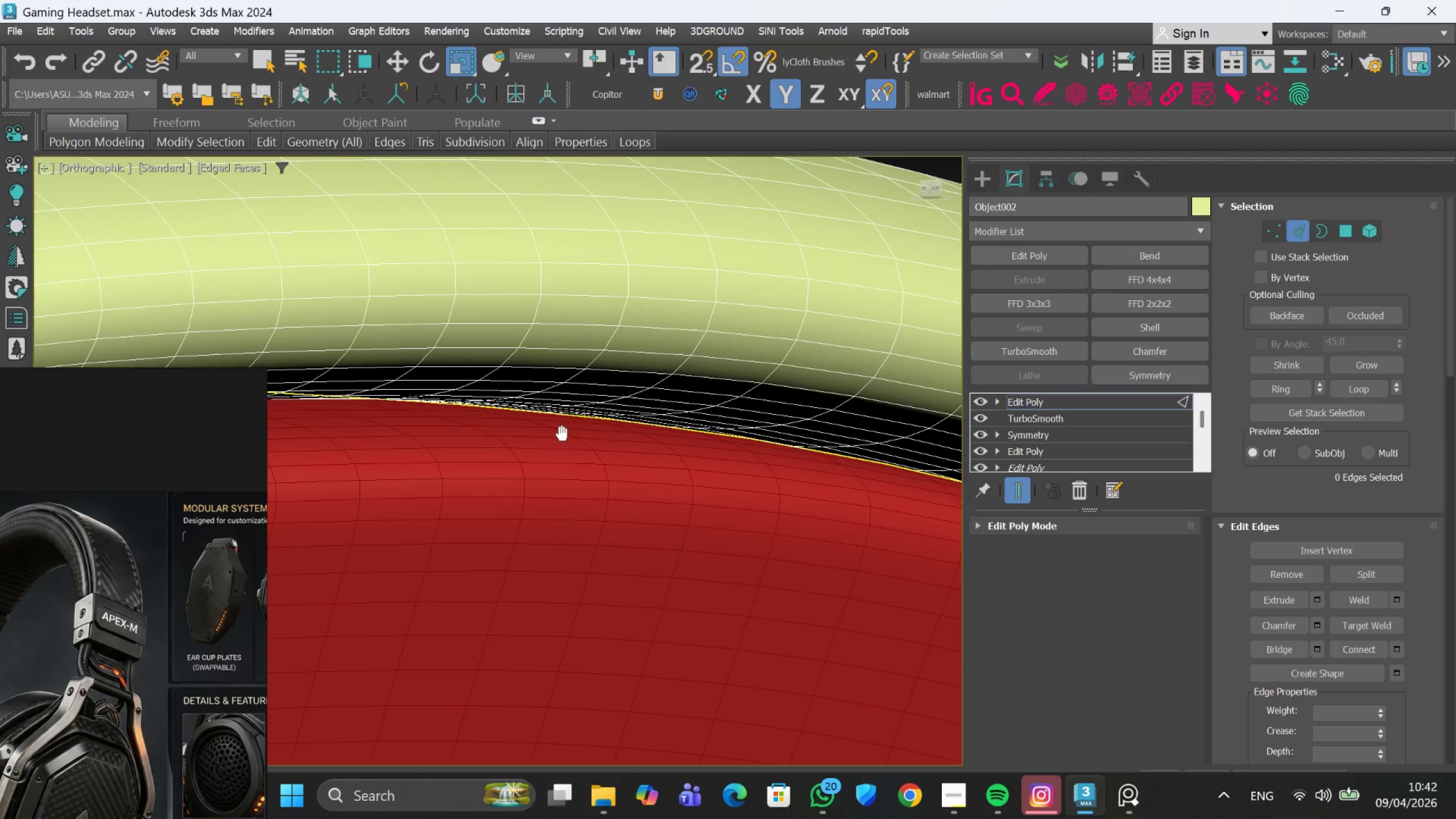 
hold_key(key=AltLeft, duration=20.31)
scroll: coordinate [533, 411], scroll_direction: up, amount: 1.0
 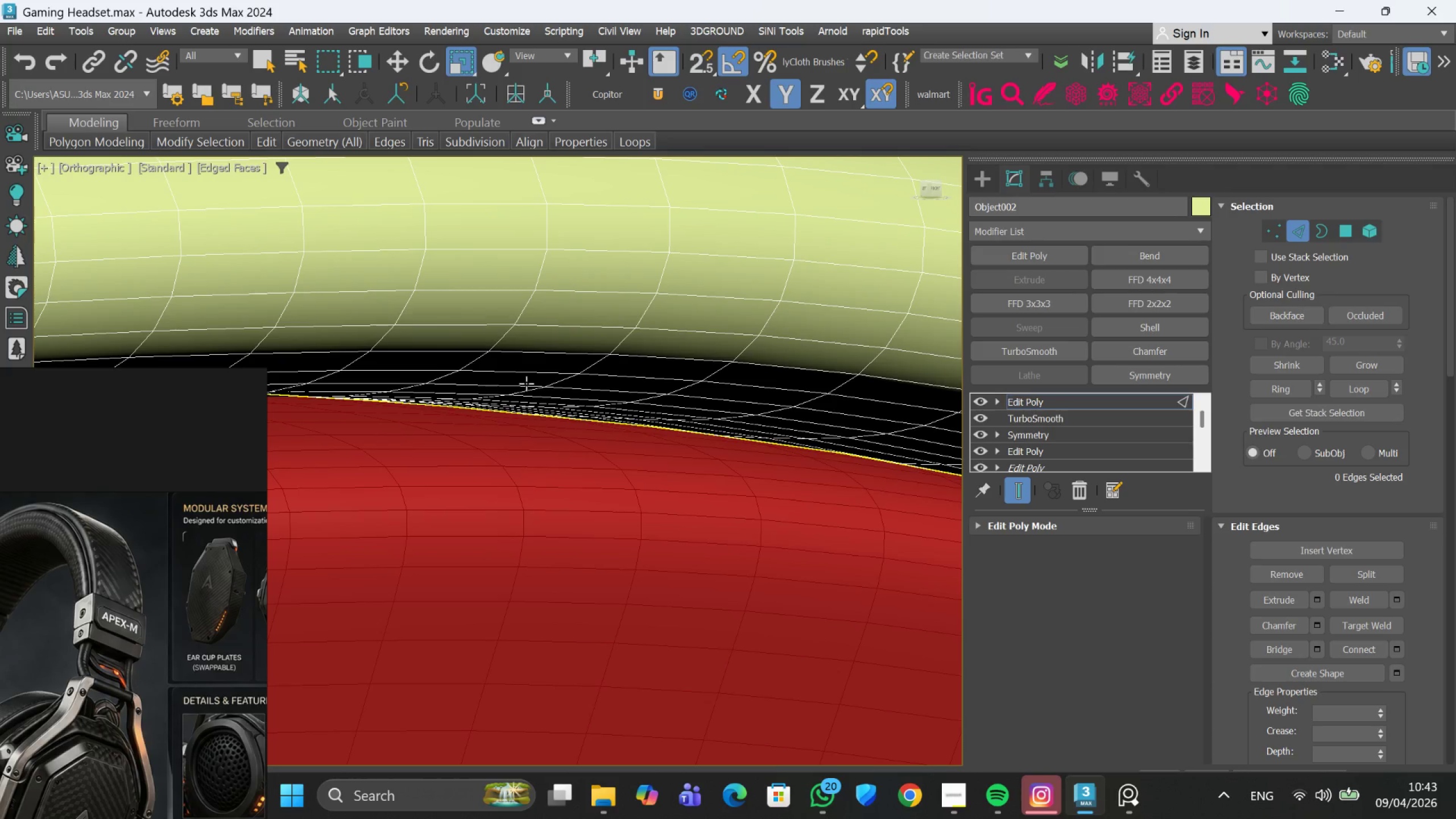 
scroll: coordinate [510, 379], scroll_direction: down, amount: 4.0
 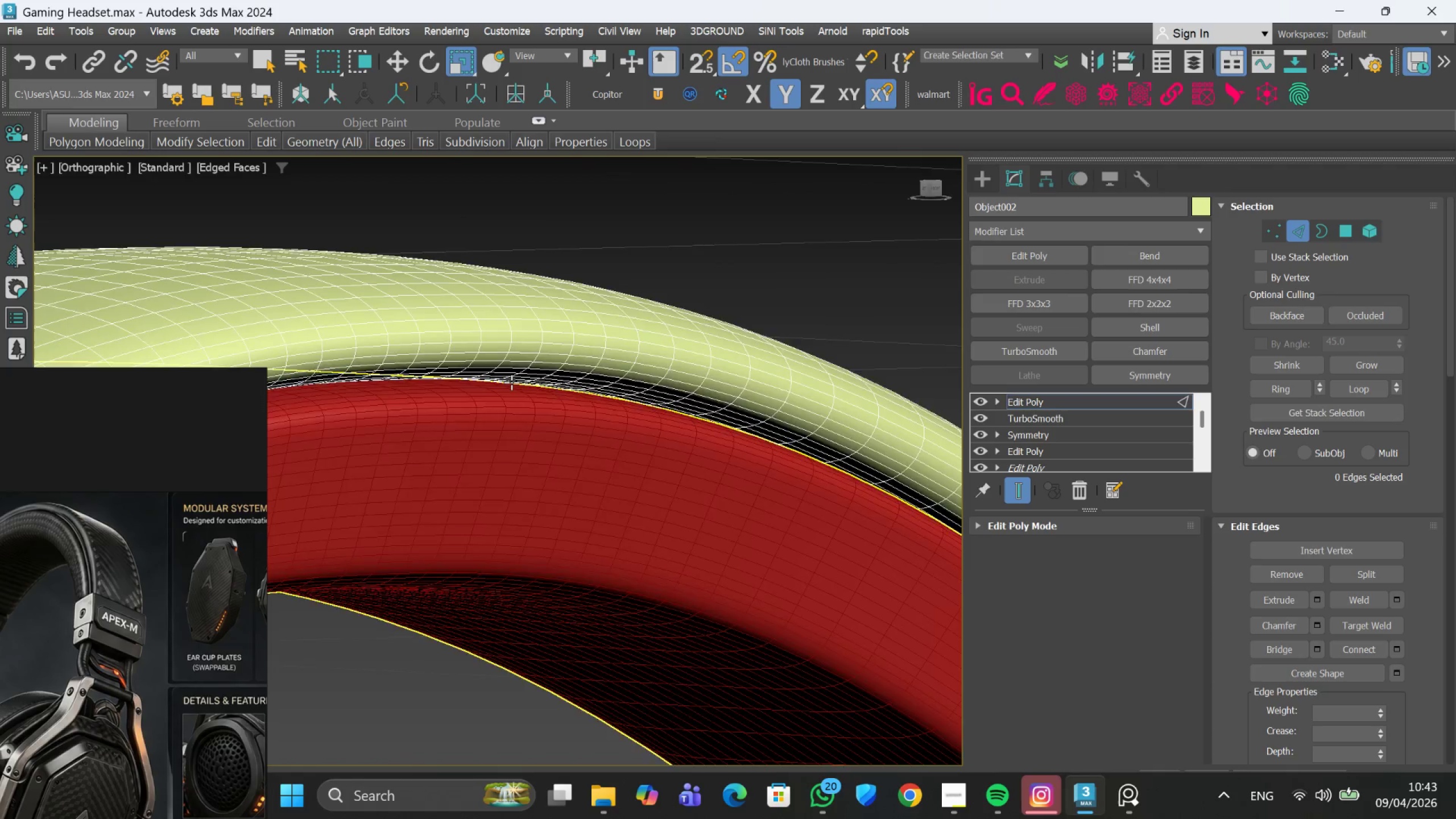 
hold_key(key=AltLeft, duration=0.56)
 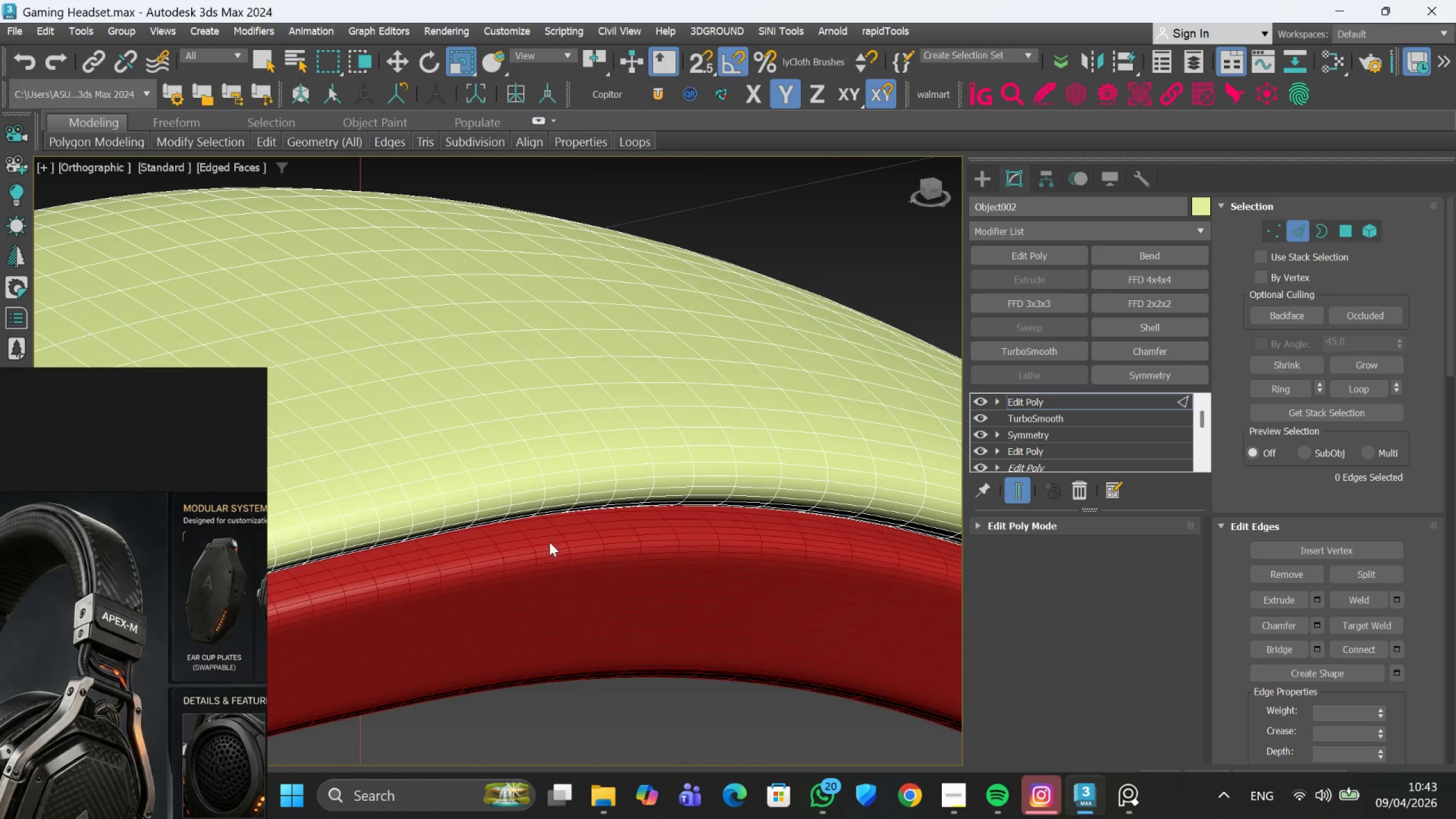 
scroll: coordinate [545, 544], scroll_direction: up, amount: 2.0
 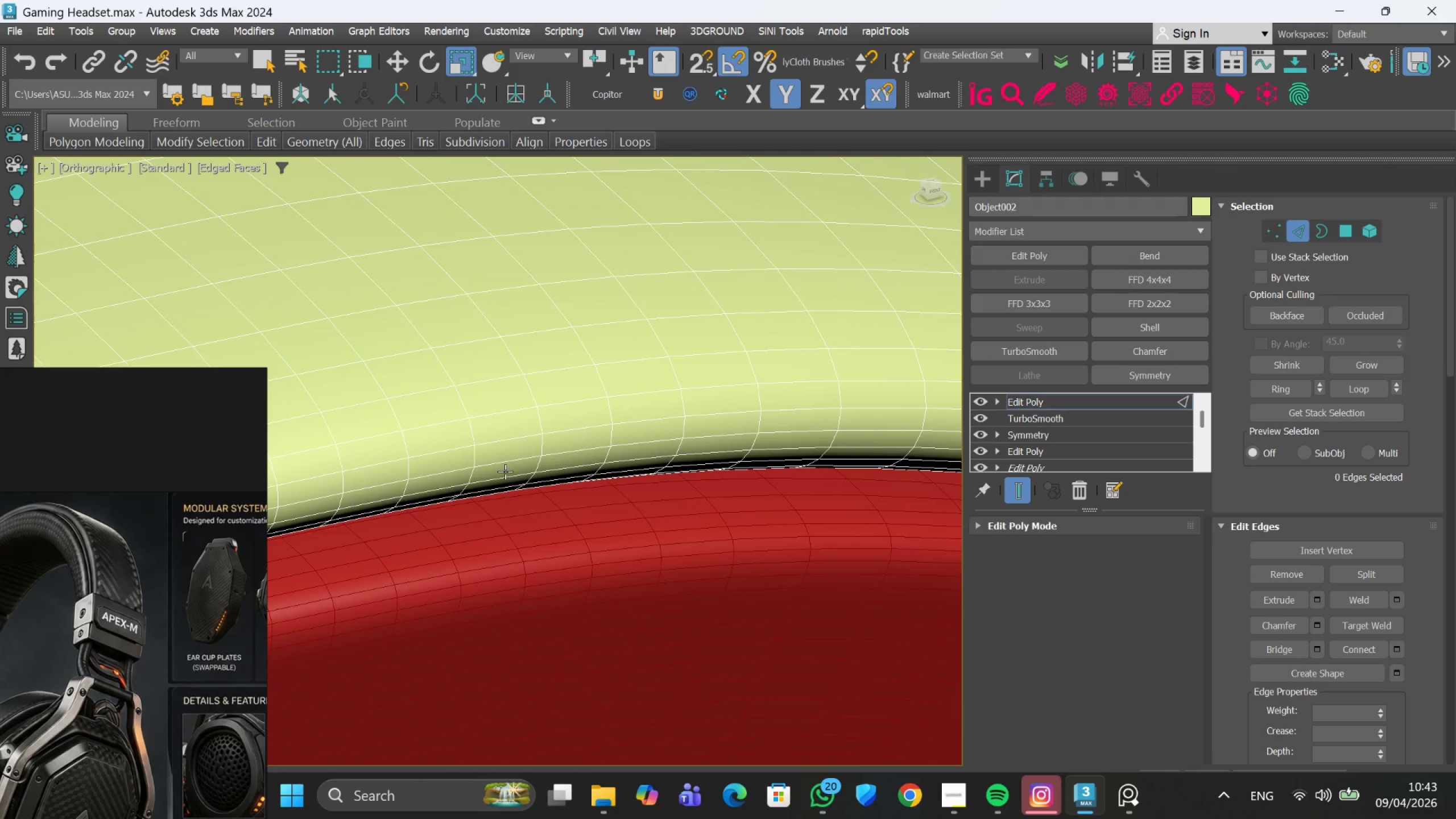 
hold_key(key=AltLeft, duration=0.58)
 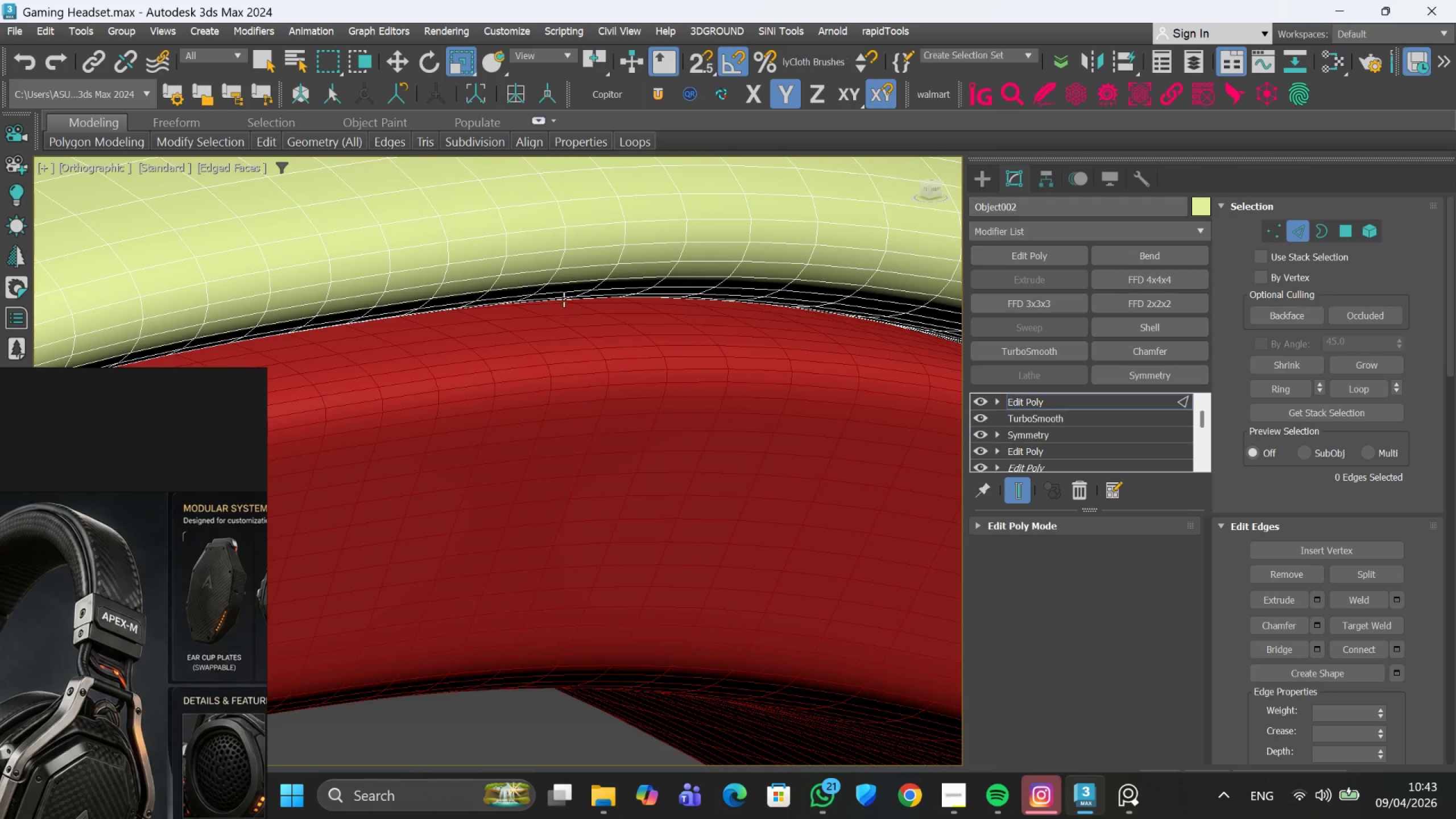 
scroll: coordinate [561, 310], scroll_direction: up, amount: 4.0
 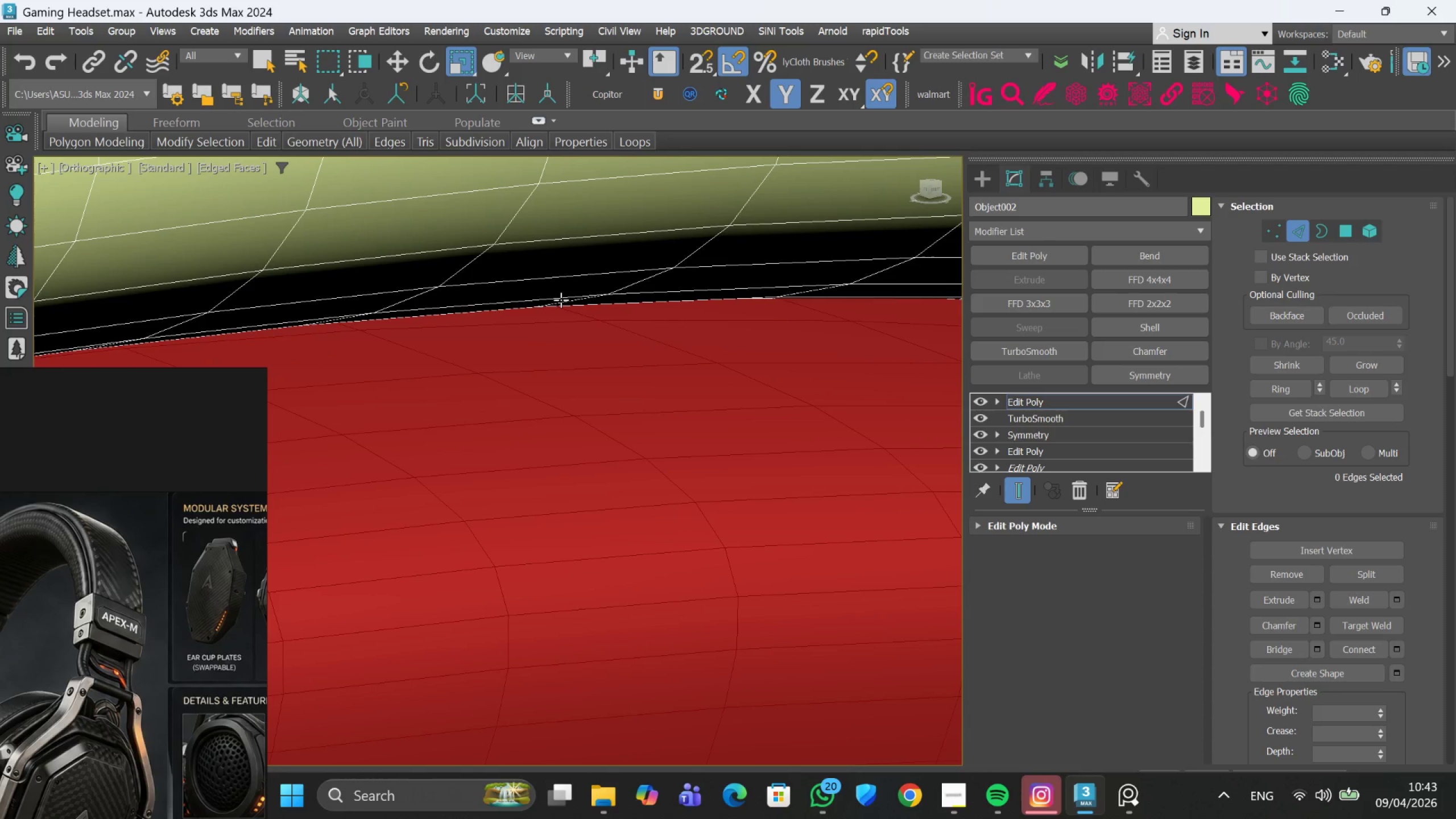 
double_click([561, 300])
 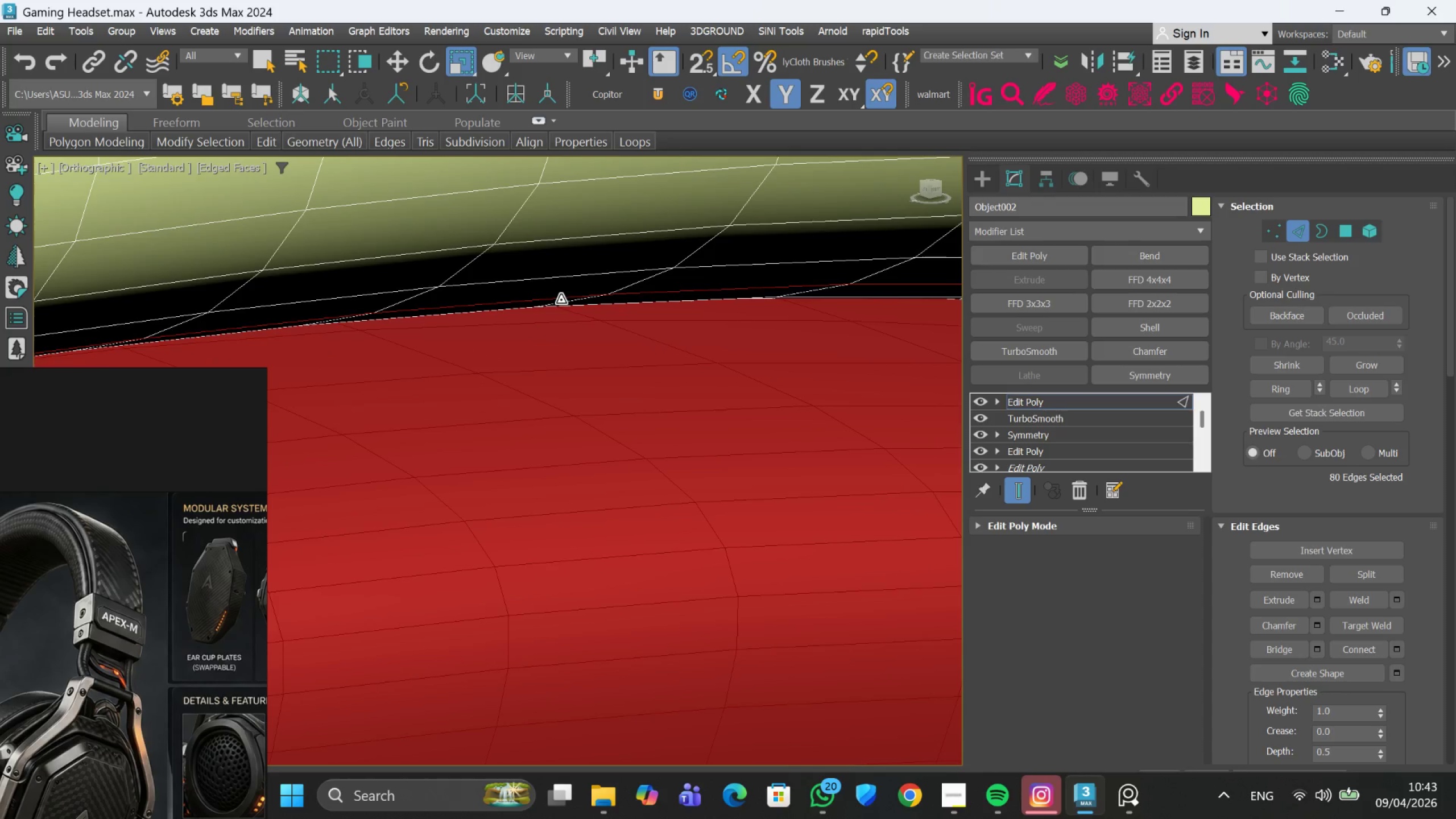 
scroll: coordinate [552, 321], scroll_direction: down, amount: 5.0
 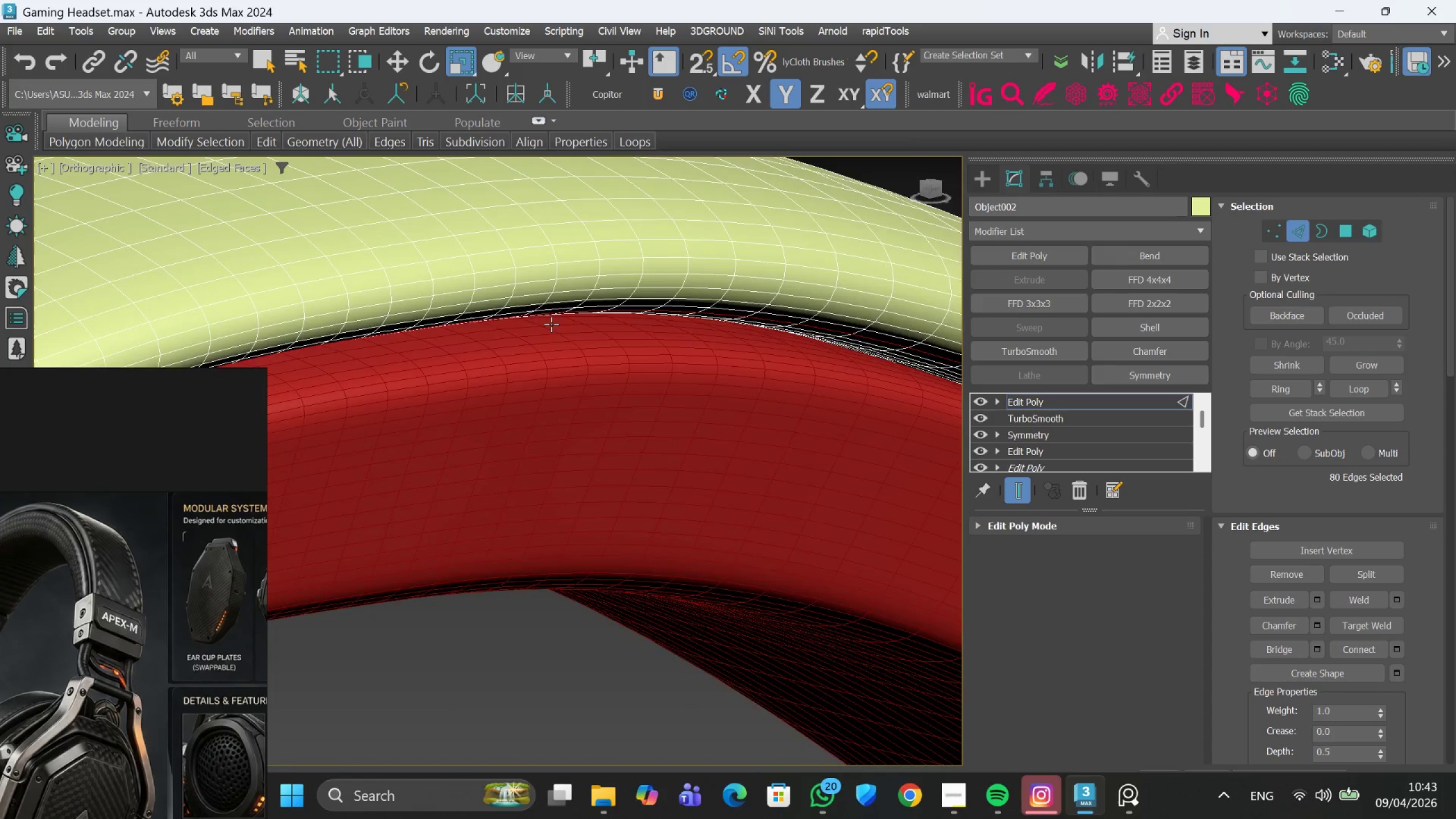 
hold_key(key=AltLeft, duration=1.33)
 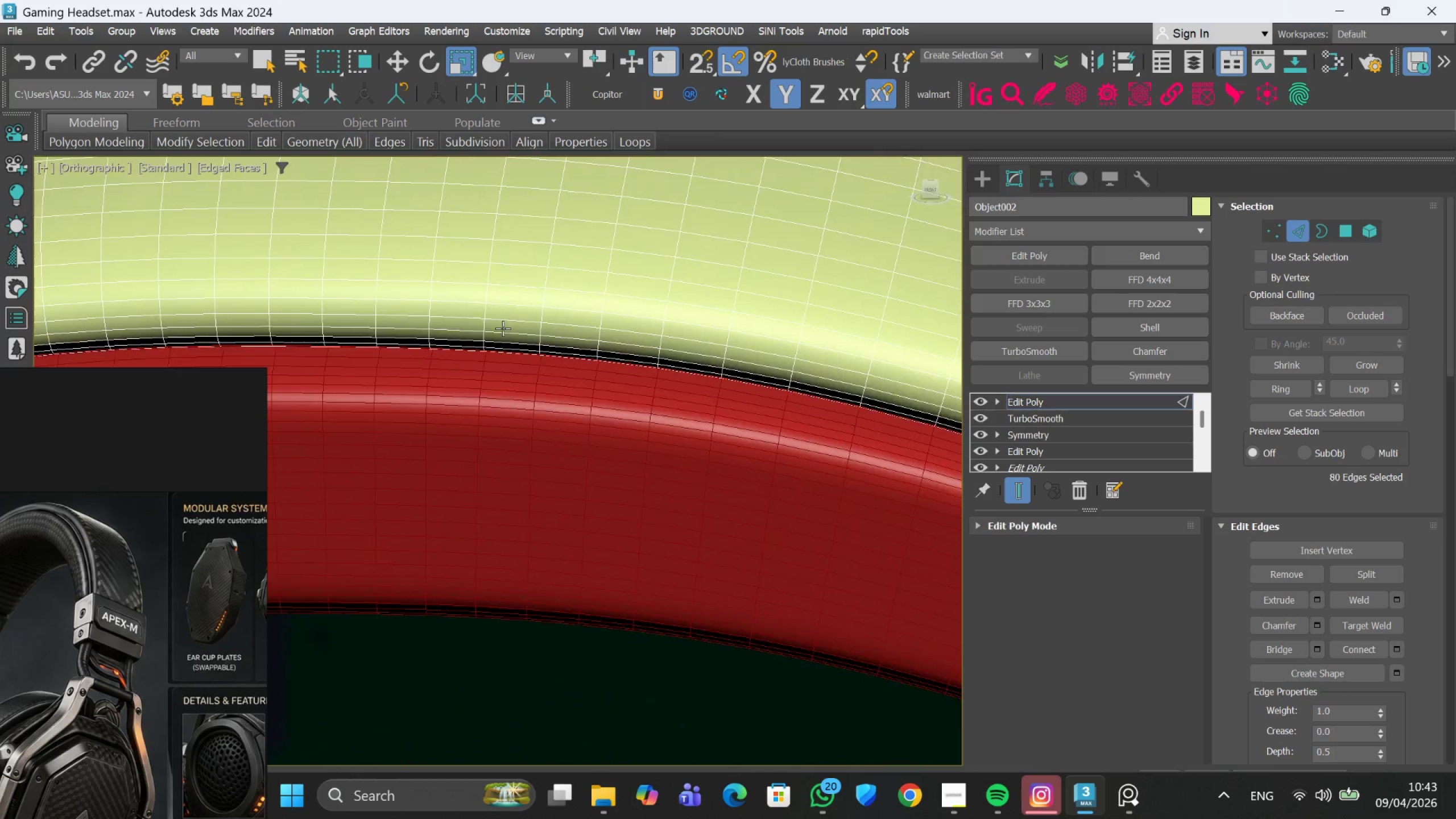 
scroll: coordinate [503, 328], scroll_direction: down, amount: 2.0
 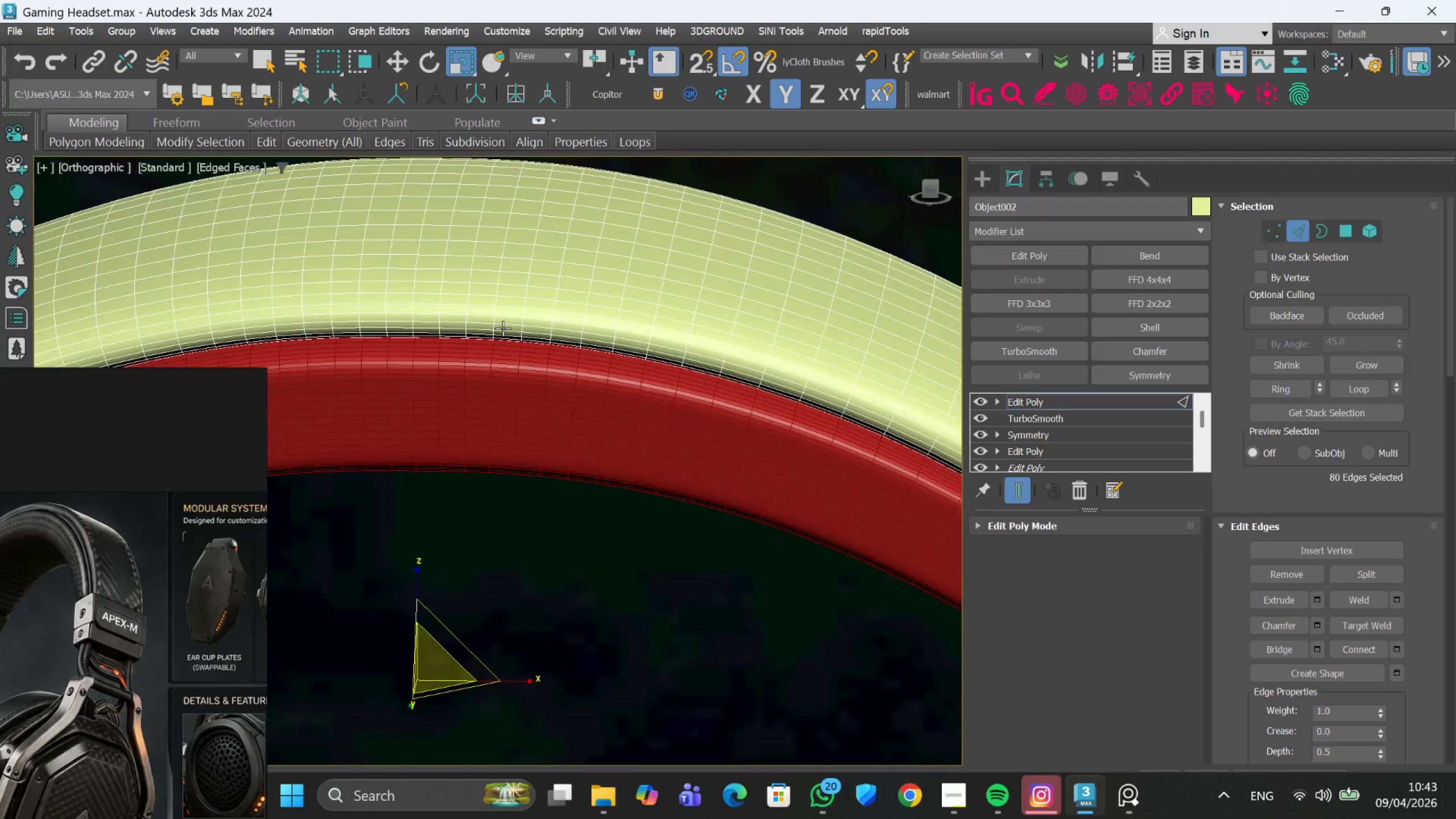 
hold_key(key=AltLeft, duration=1.06)
 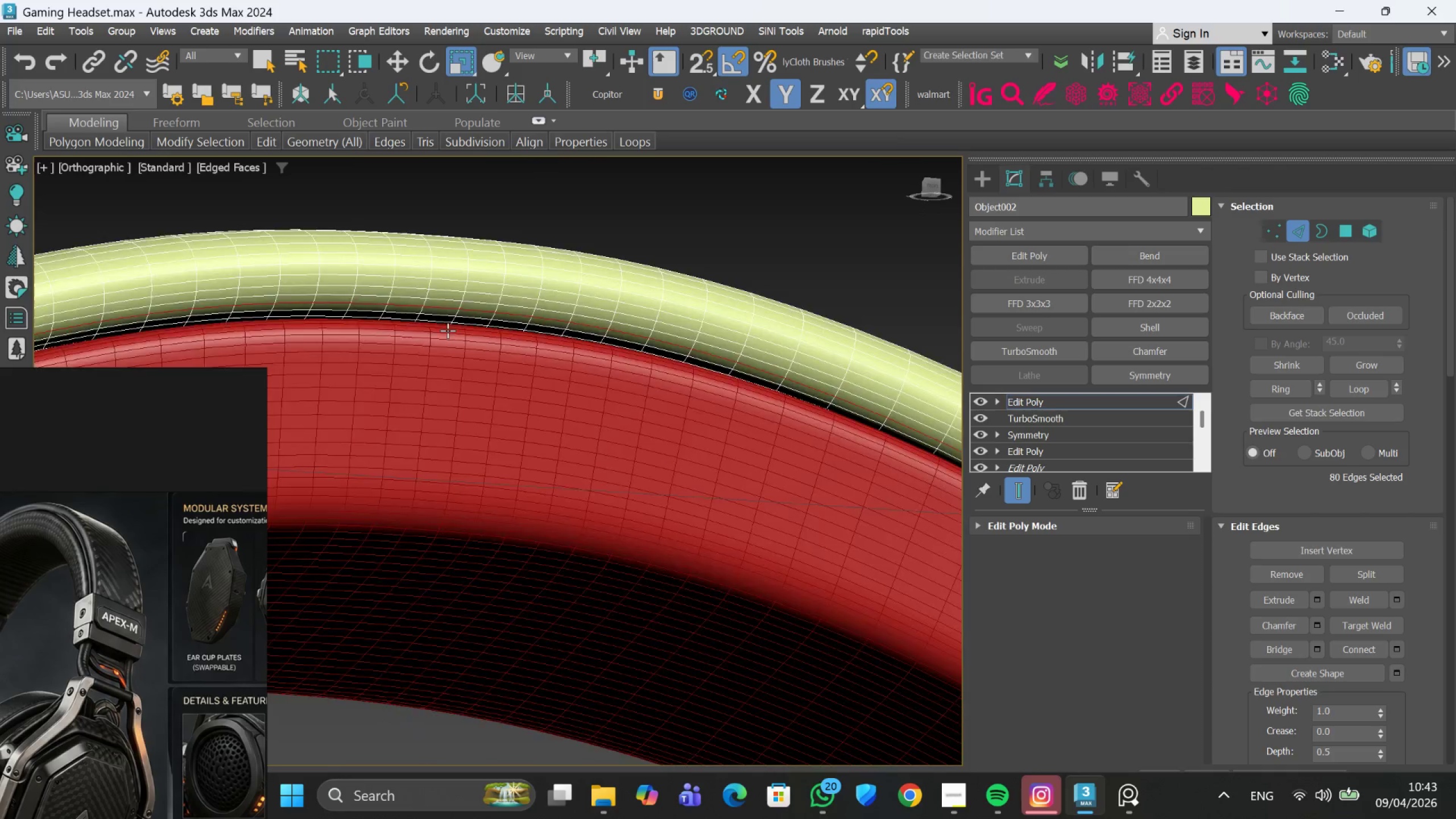 
scroll: coordinate [395, 316], scroll_direction: up, amount: 4.0
 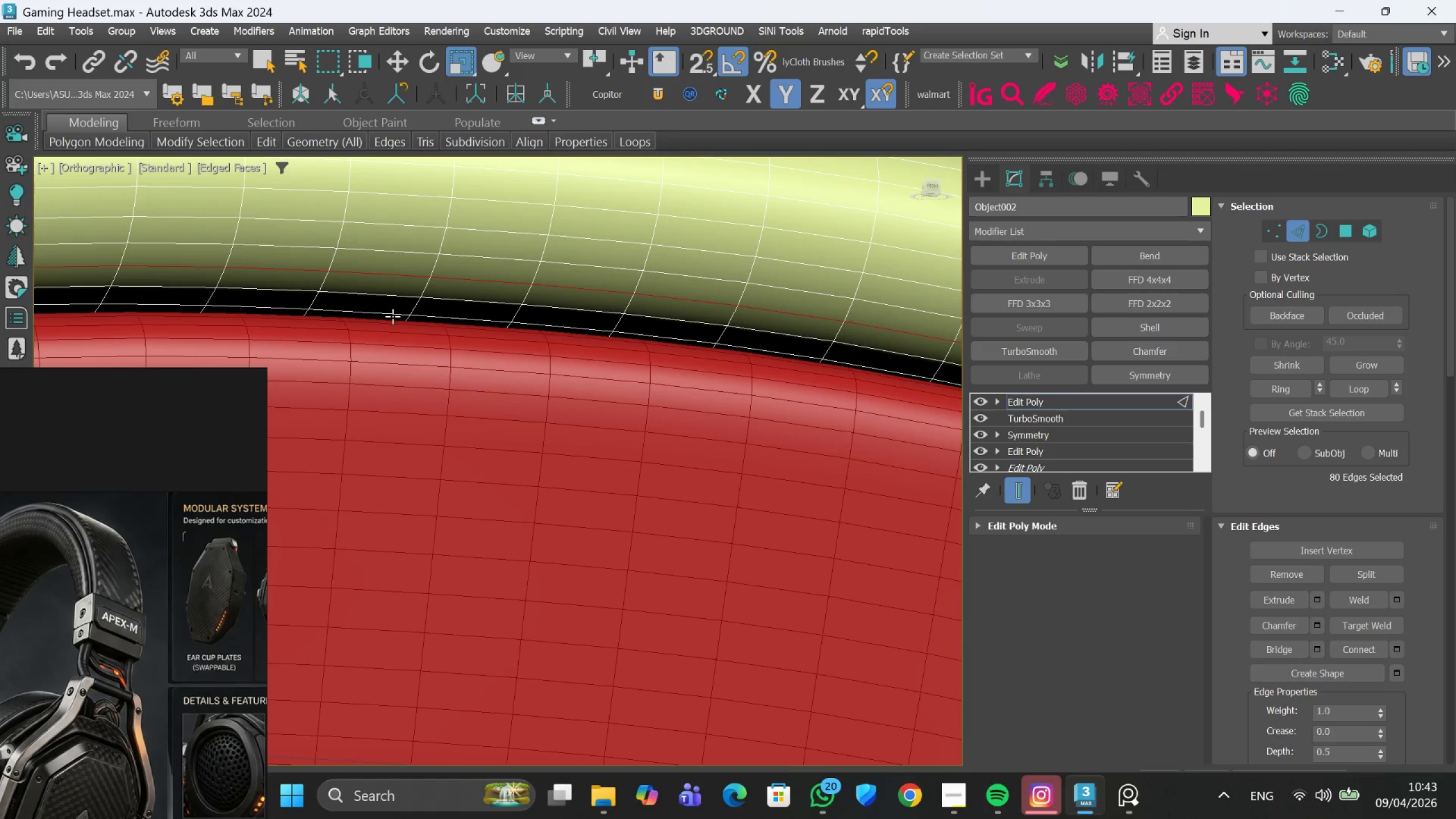 
hold_key(key=AltLeft, duration=0.67)
 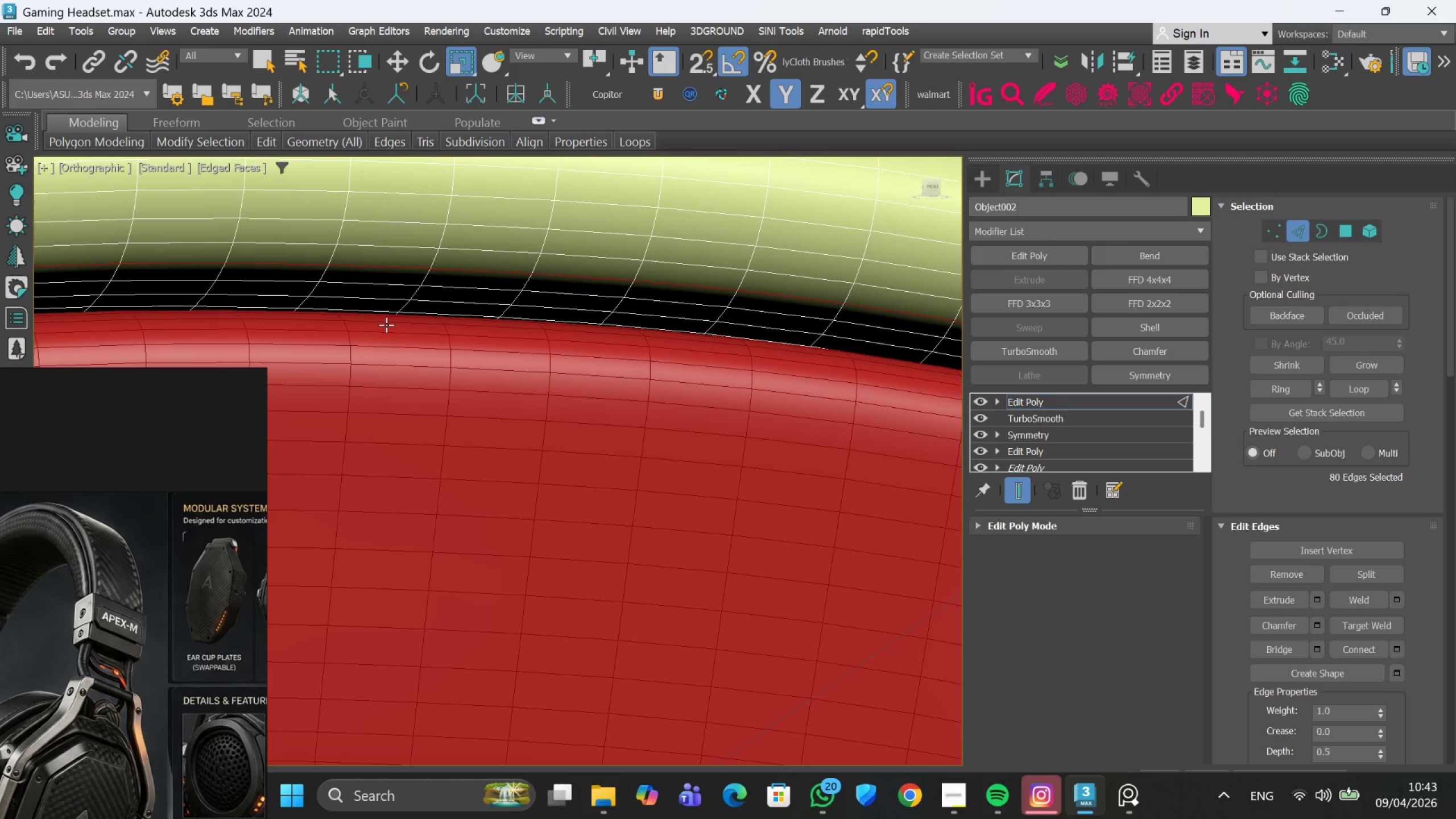 
hold_key(key=AltLeft, duration=3.02)
double_click([386, 301])
 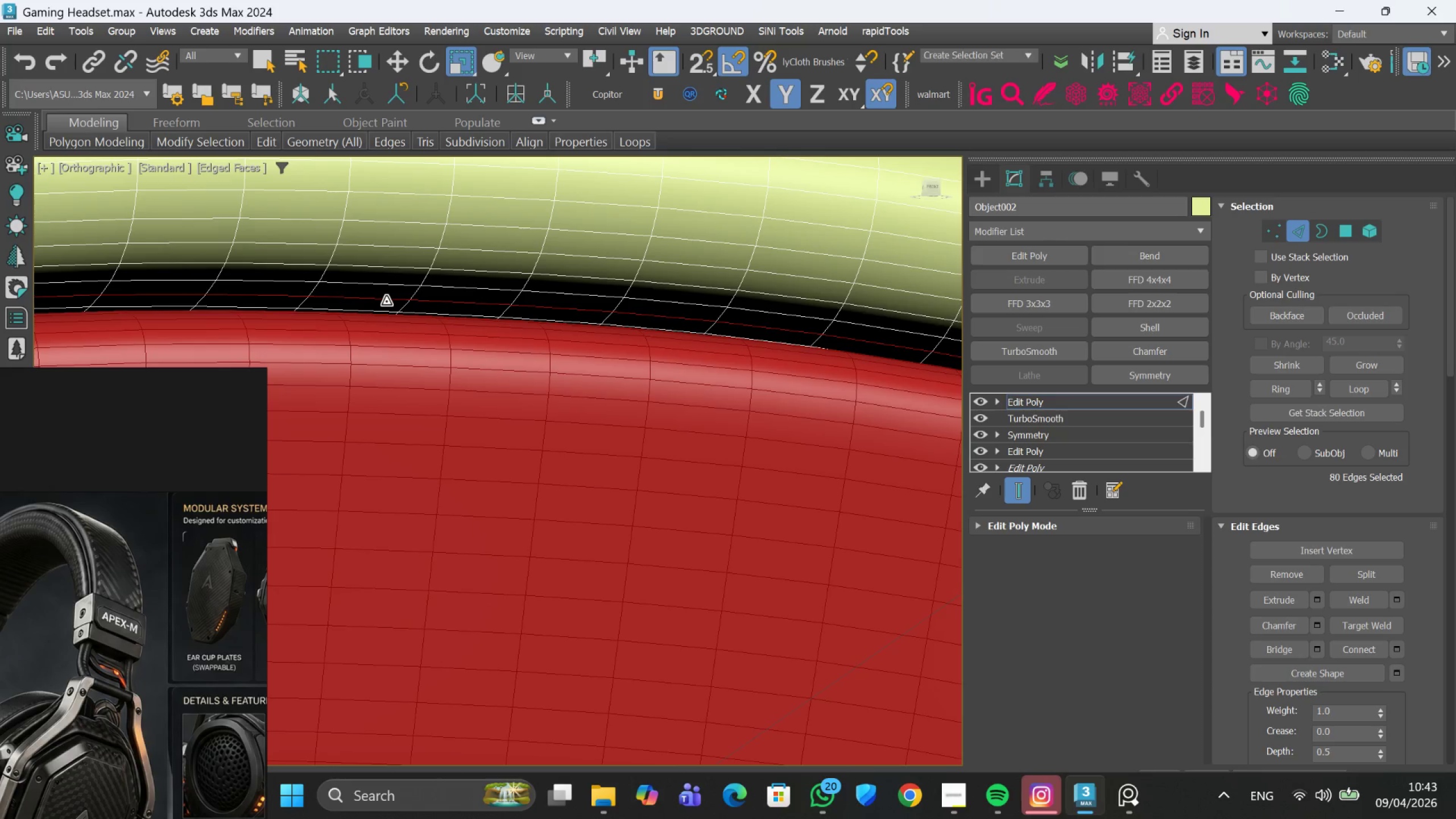 
scroll: coordinate [387, 306], scroll_direction: down, amount: 5.0
 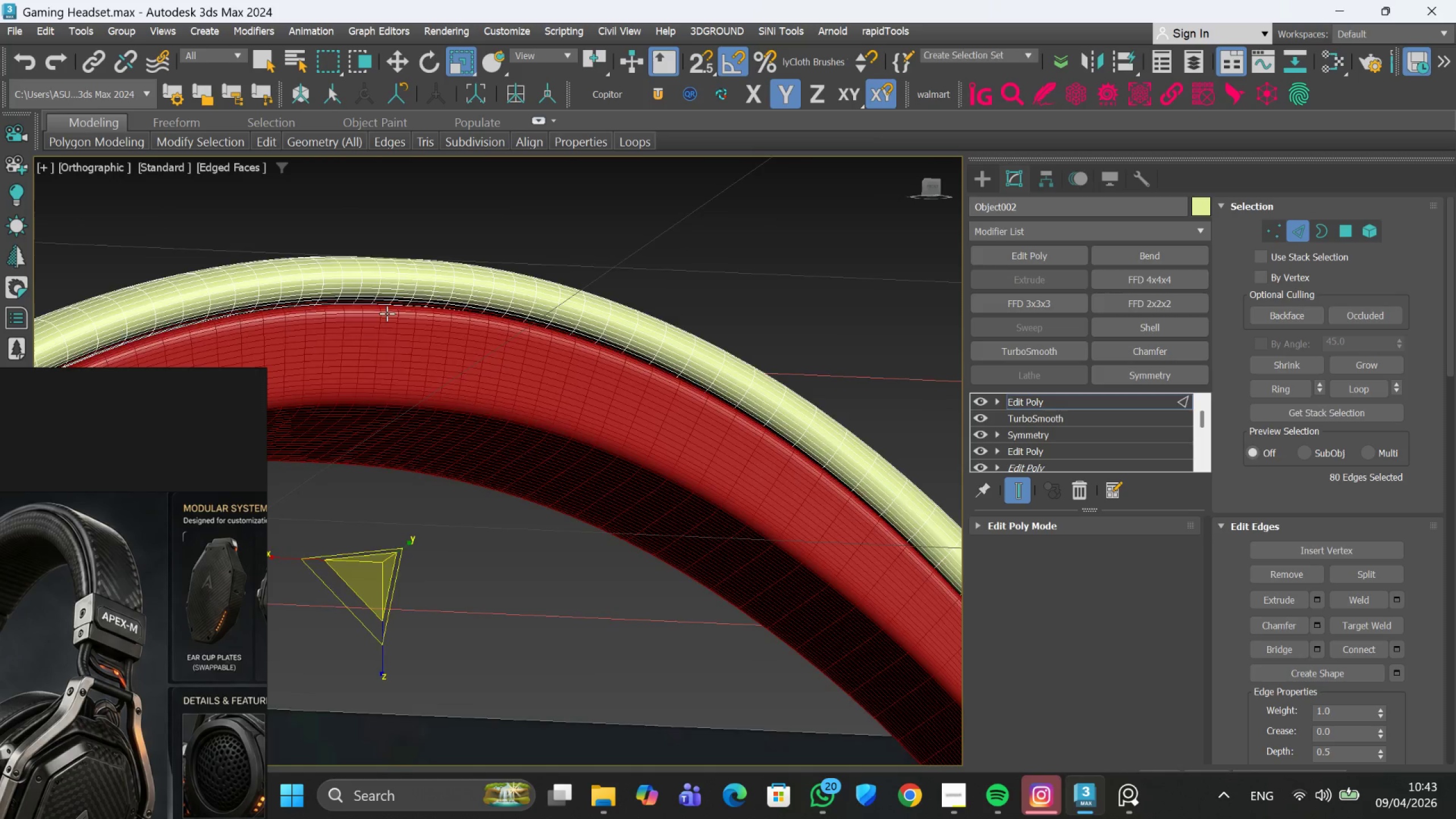 
hold_key(key=AltLeft, duration=1.12)
 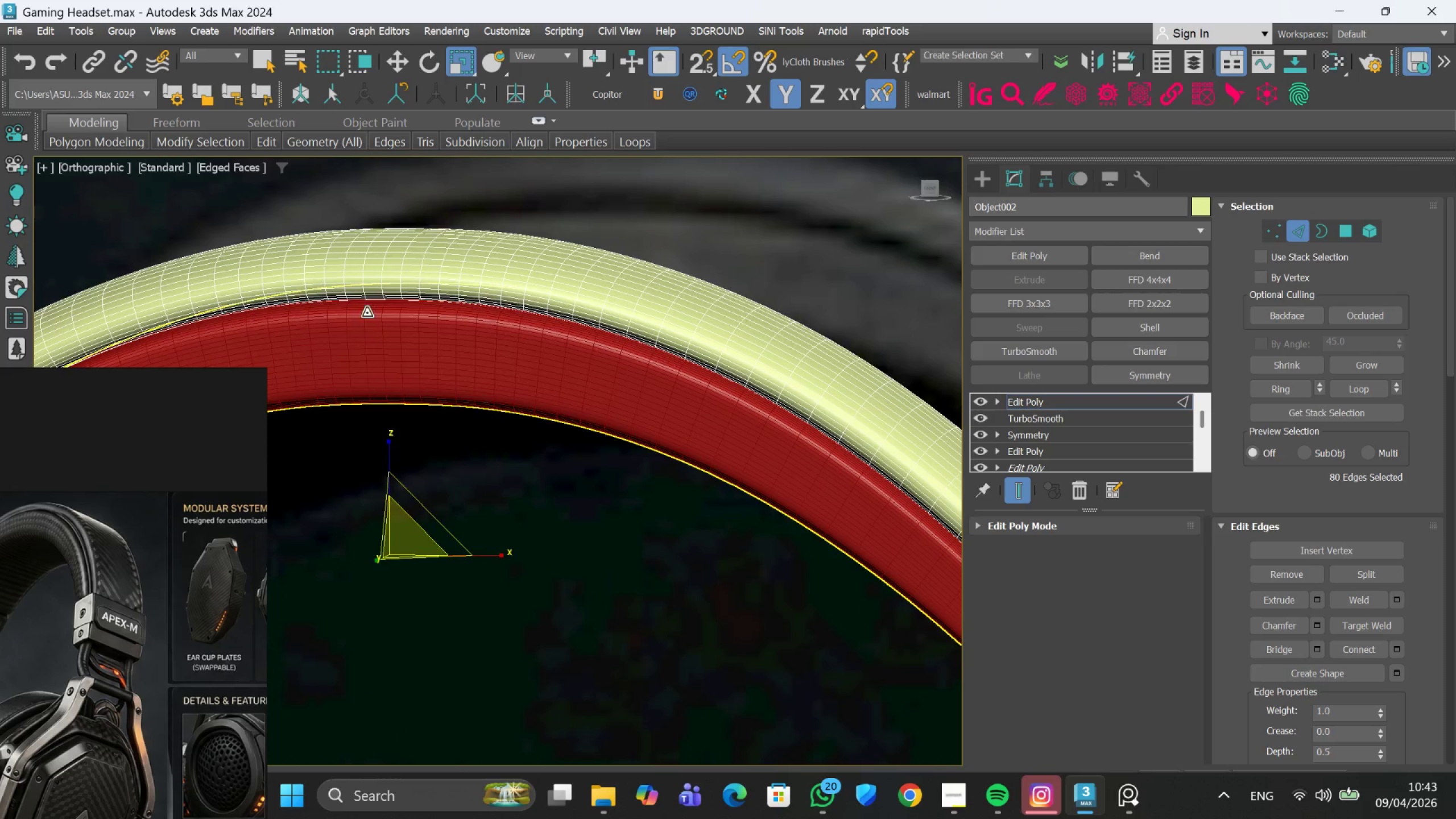 
scroll: coordinate [369, 302], scroll_direction: down, amount: 1.0
 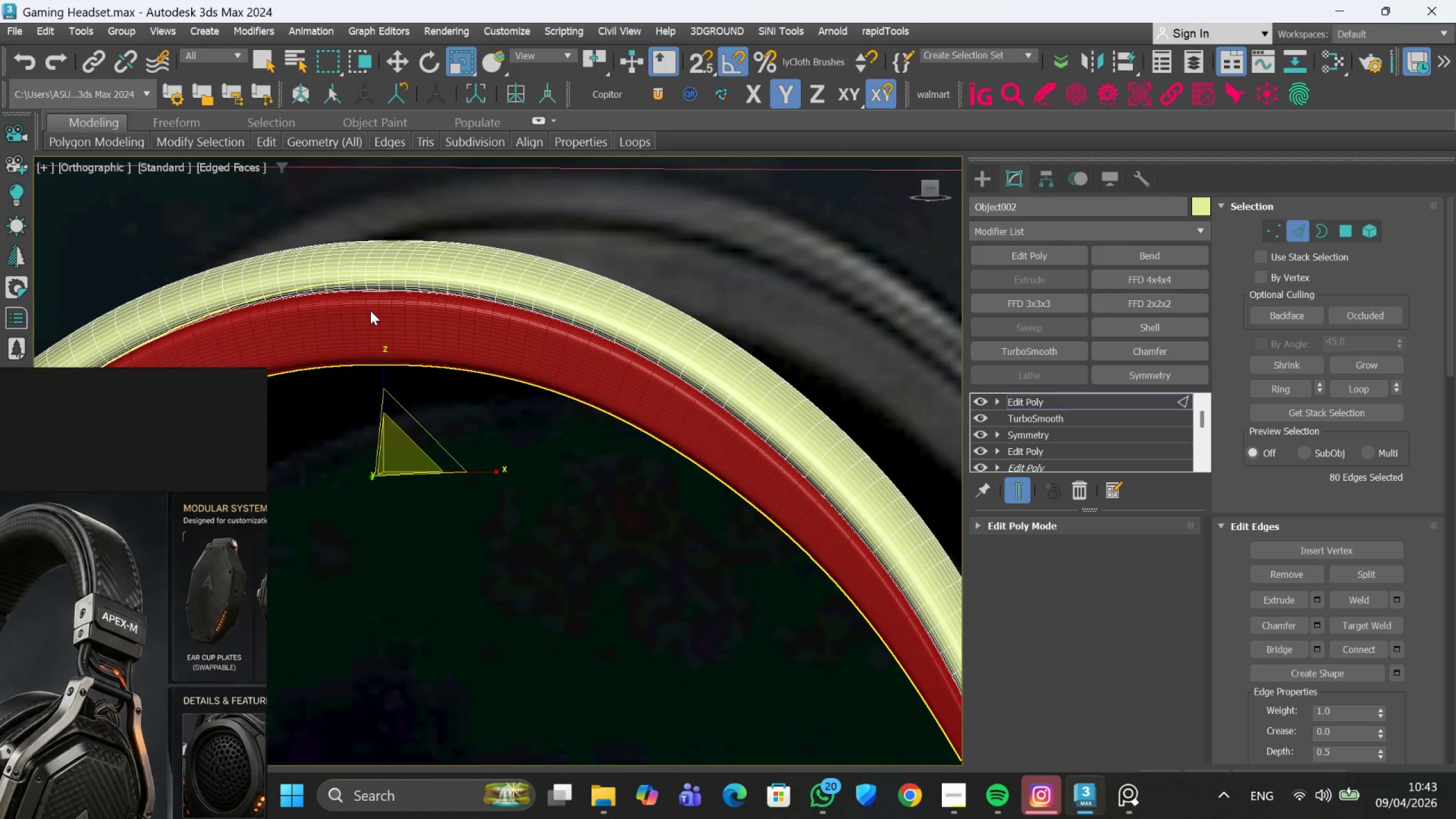 
hold_key(key=AltLeft, duration=1.09)
 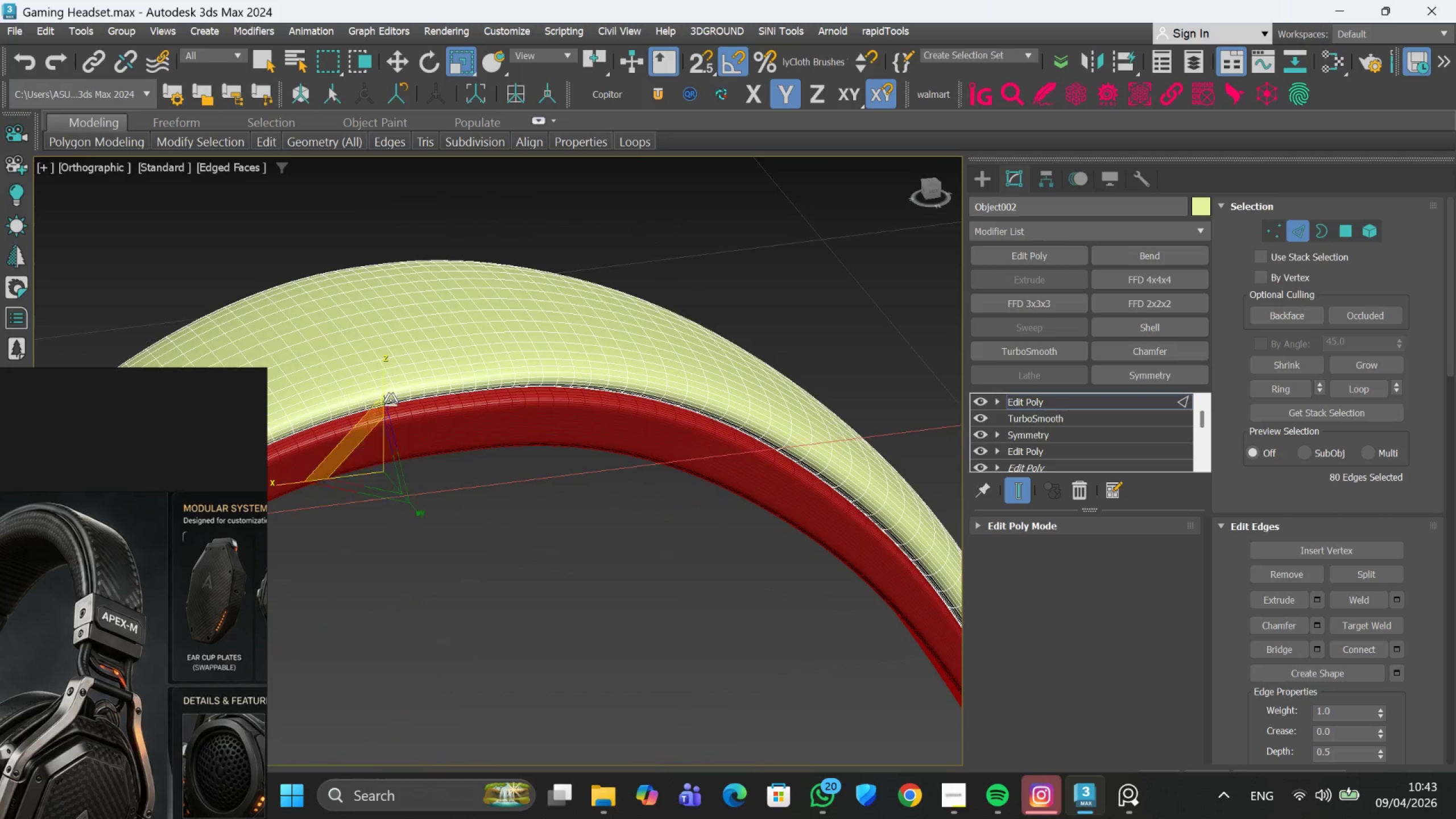 
scroll: coordinate [405, 394], scroll_direction: up, amount: 3.0
 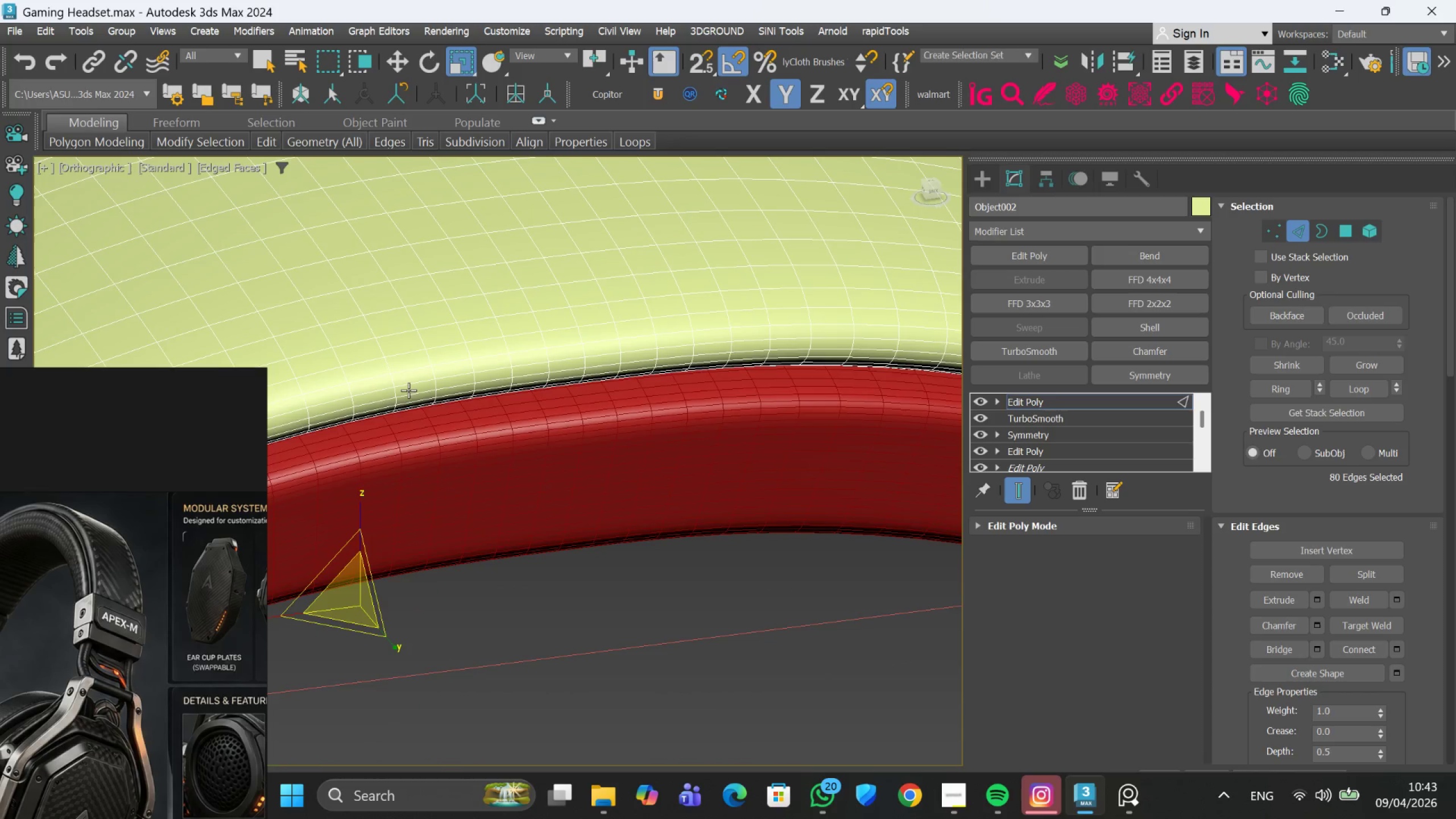 
hold_key(key=AltLeft, duration=0.53)
 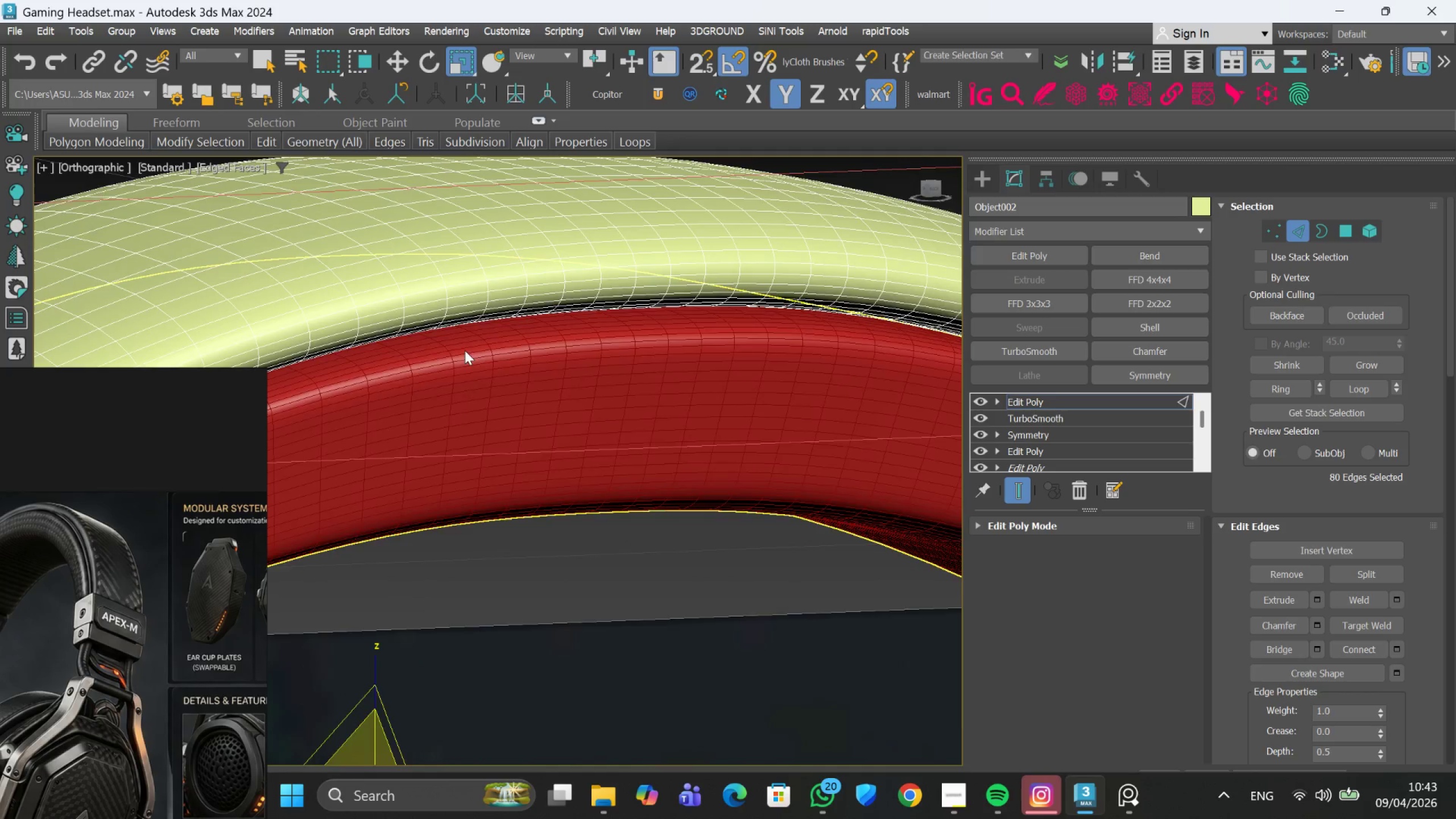 
scroll: coordinate [482, 315], scroll_direction: up, amount: 3.0
 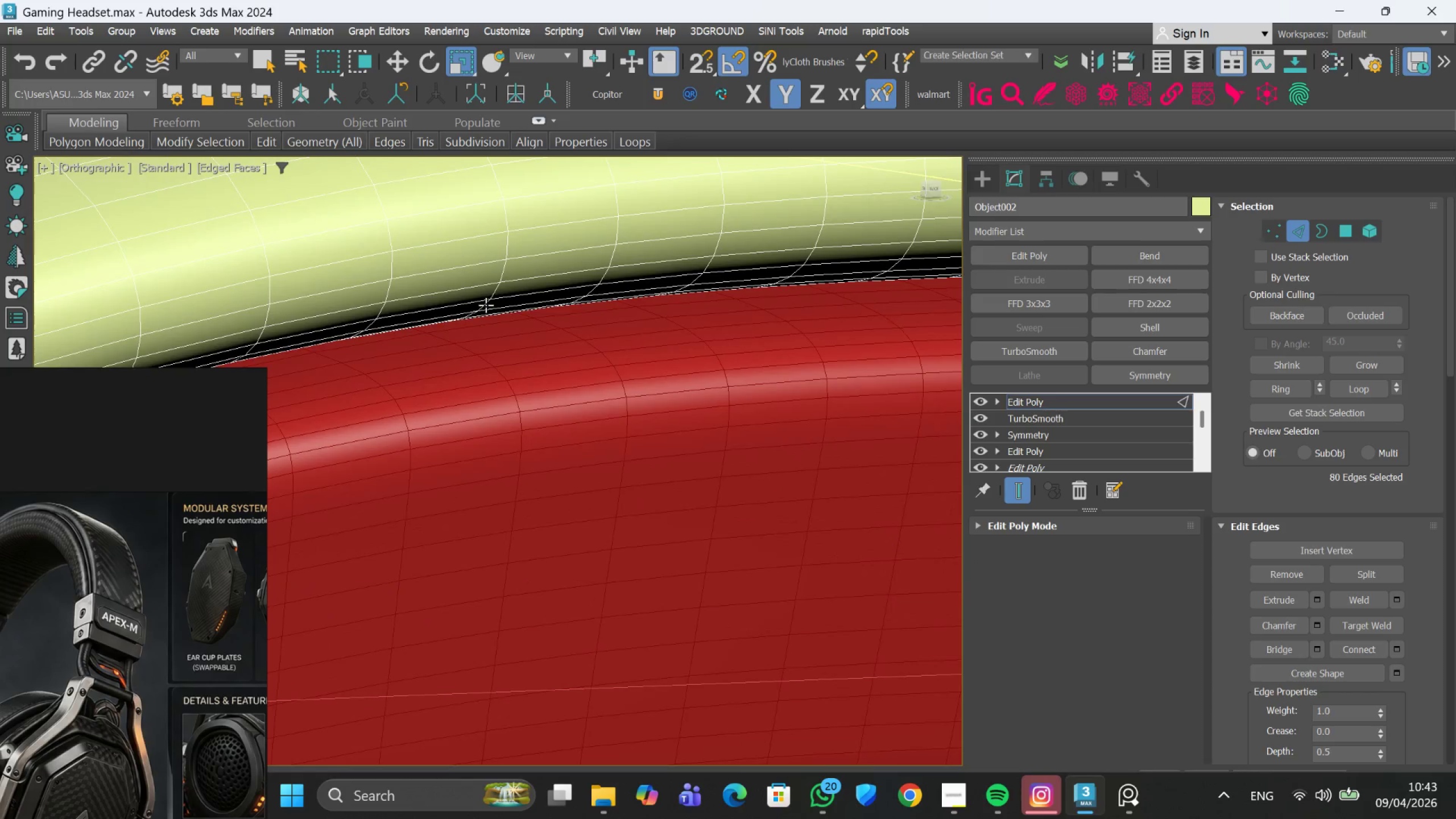 
hold_key(key=AltLeft, duration=0.56)
 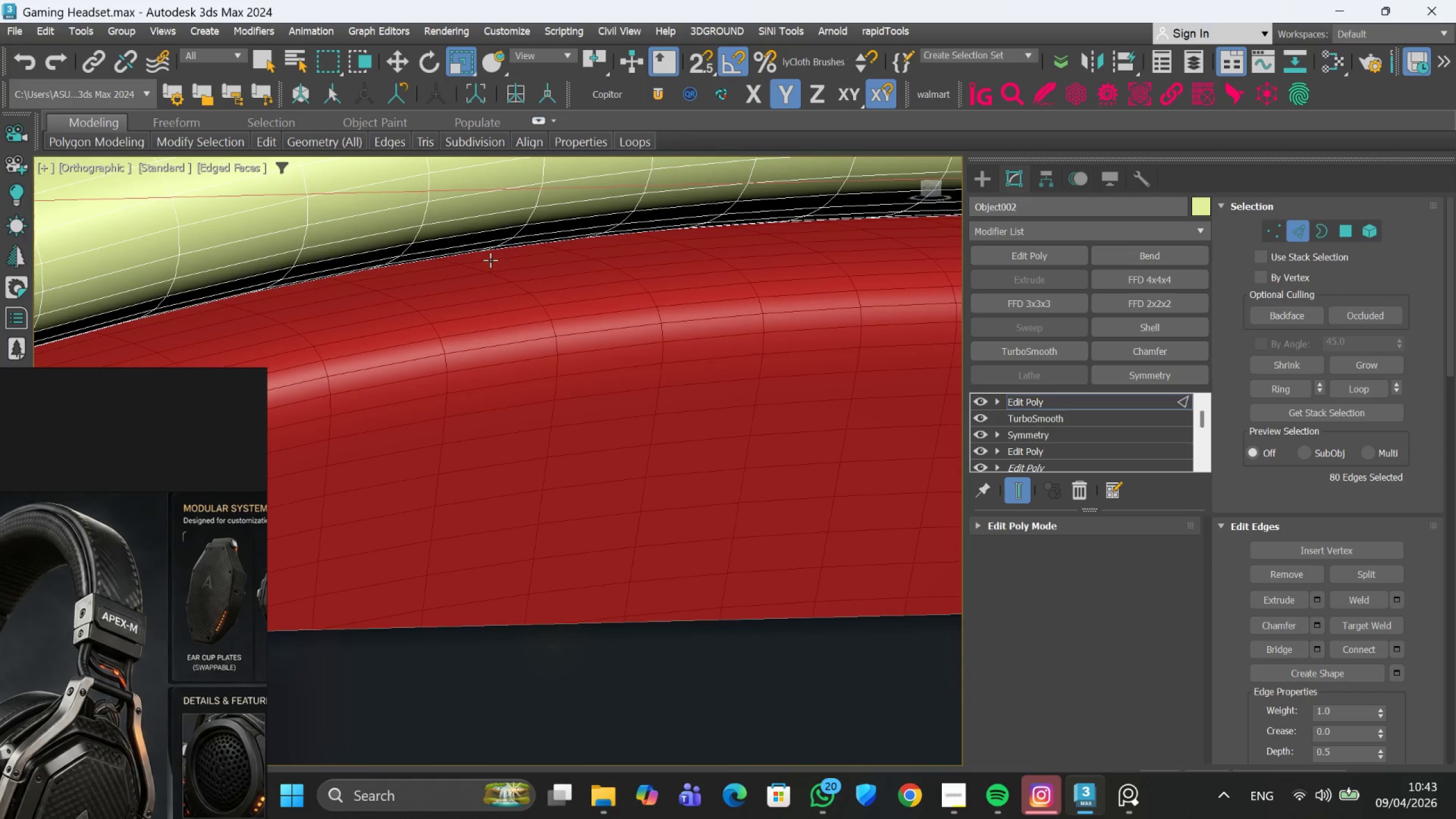 
scroll: coordinate [490, 260], scroll_direction: up, amount: 2.0
 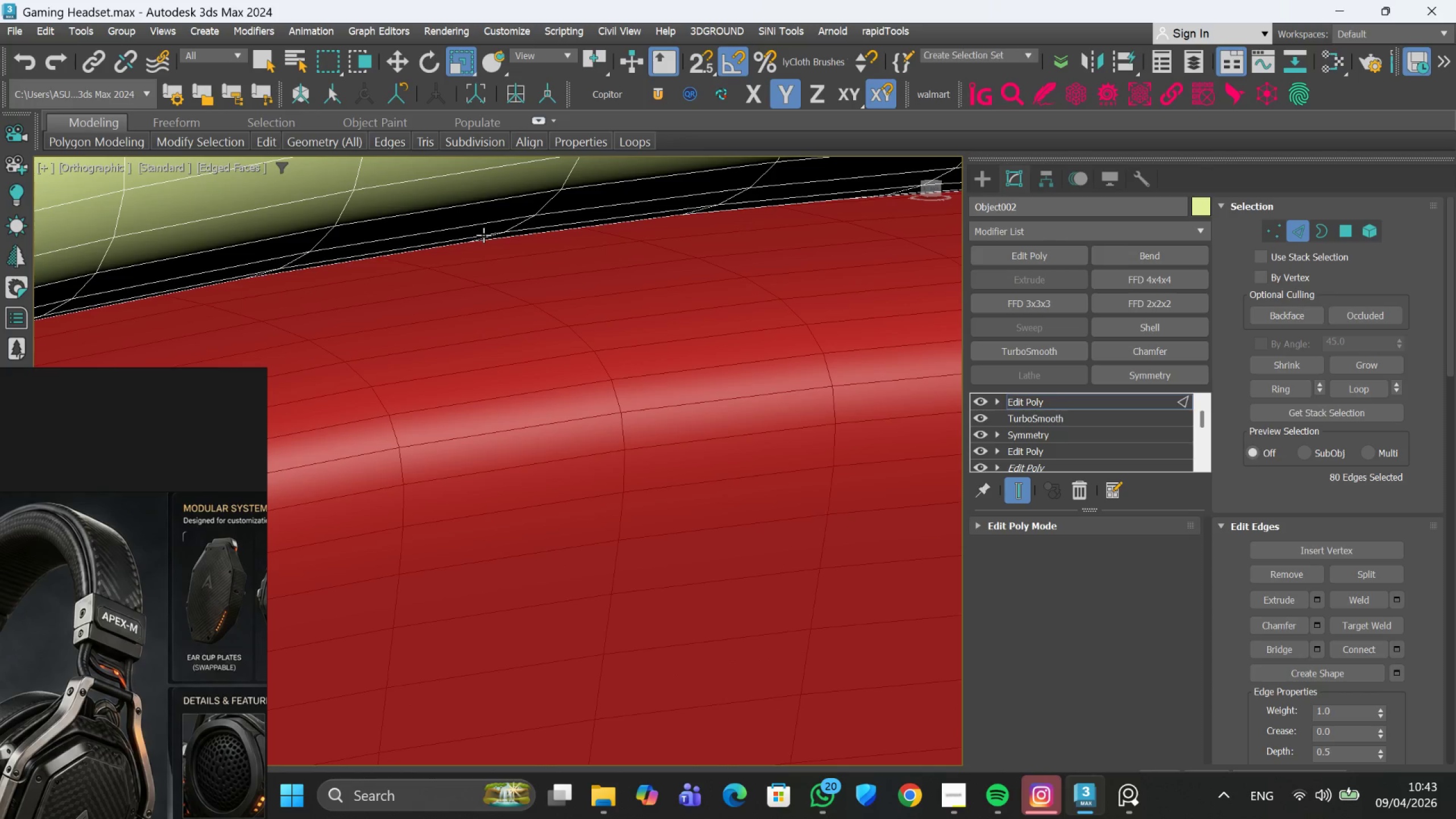 
hold_key(key=ControlLeft, duration=0.98)
left_click([483, 235])
 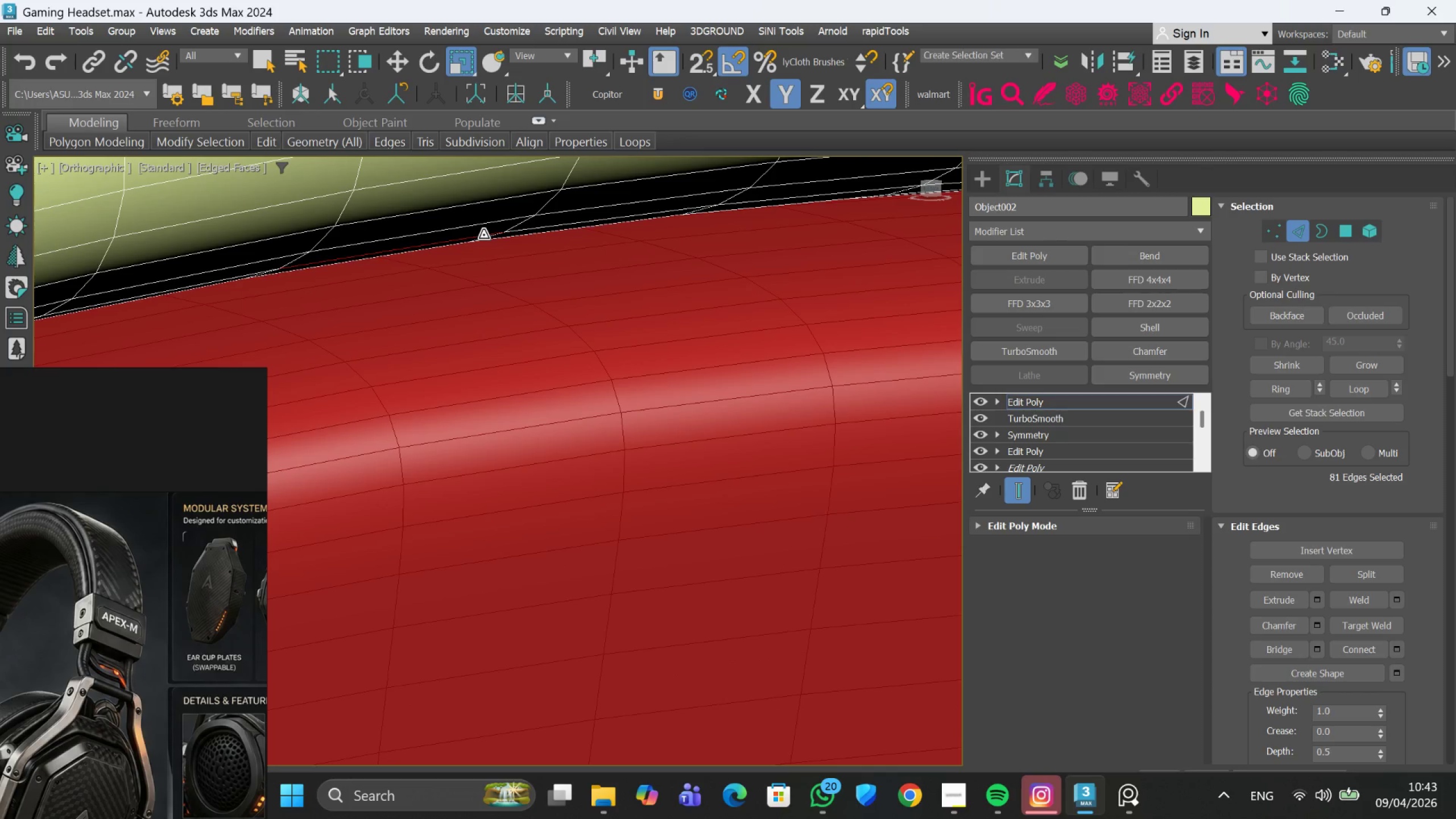 
double_click([483, 235])
 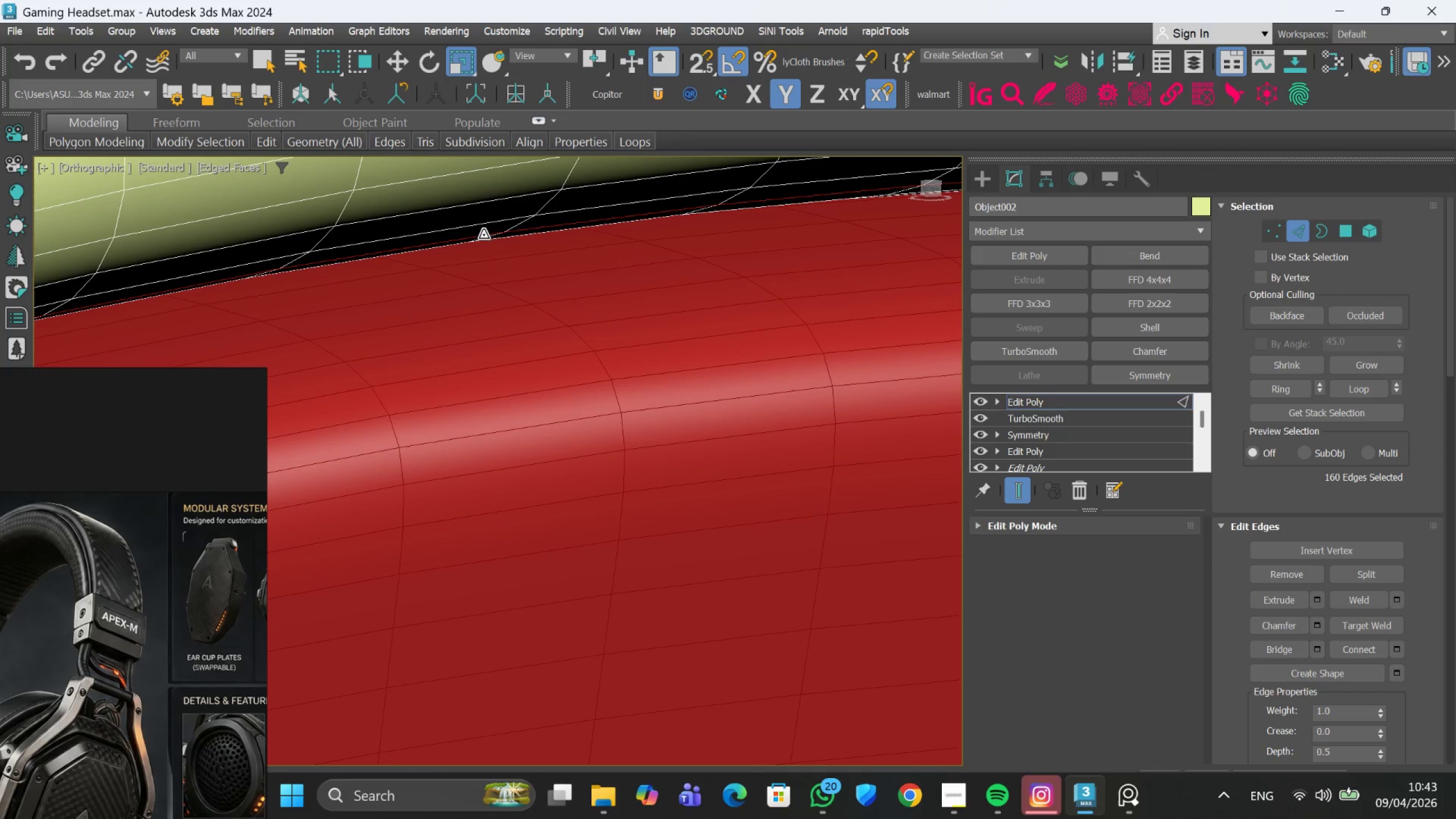 
scroll: coordinate [483, 239], scroll_direction: down, amount: 6.0
 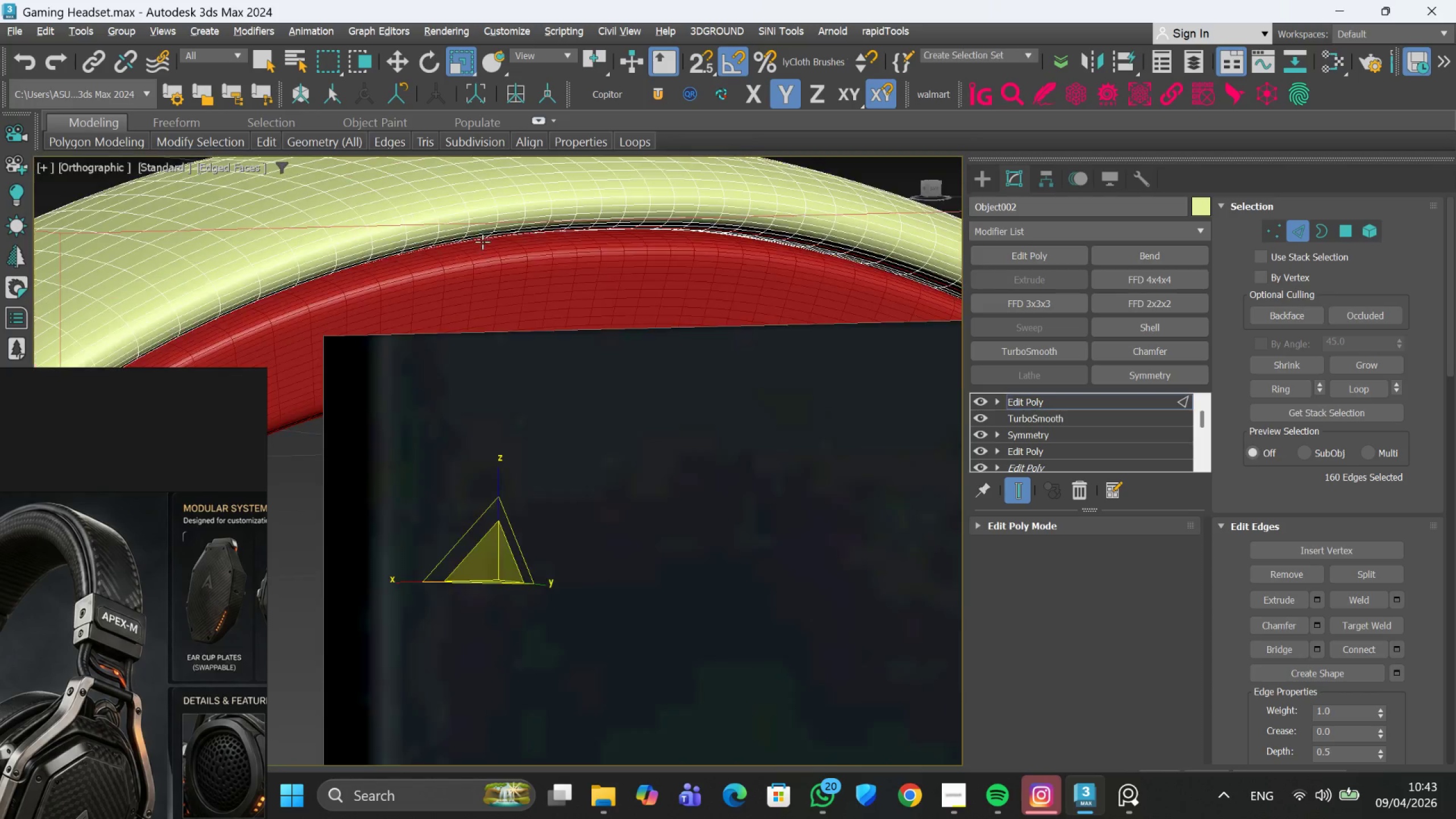 
hold_key(key=AltLeft, duration=0.66)
 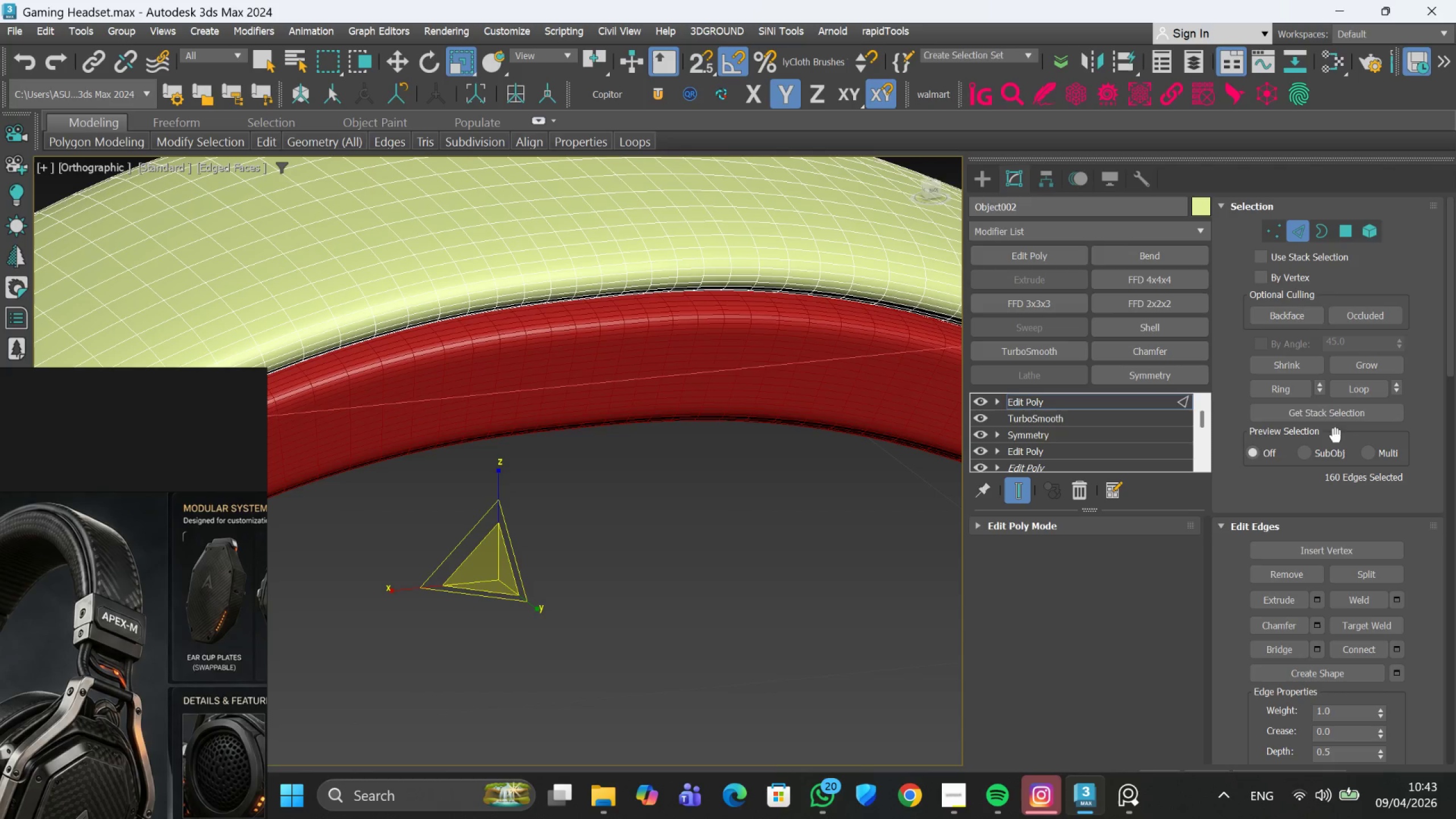 
left_click([1339, 672])
 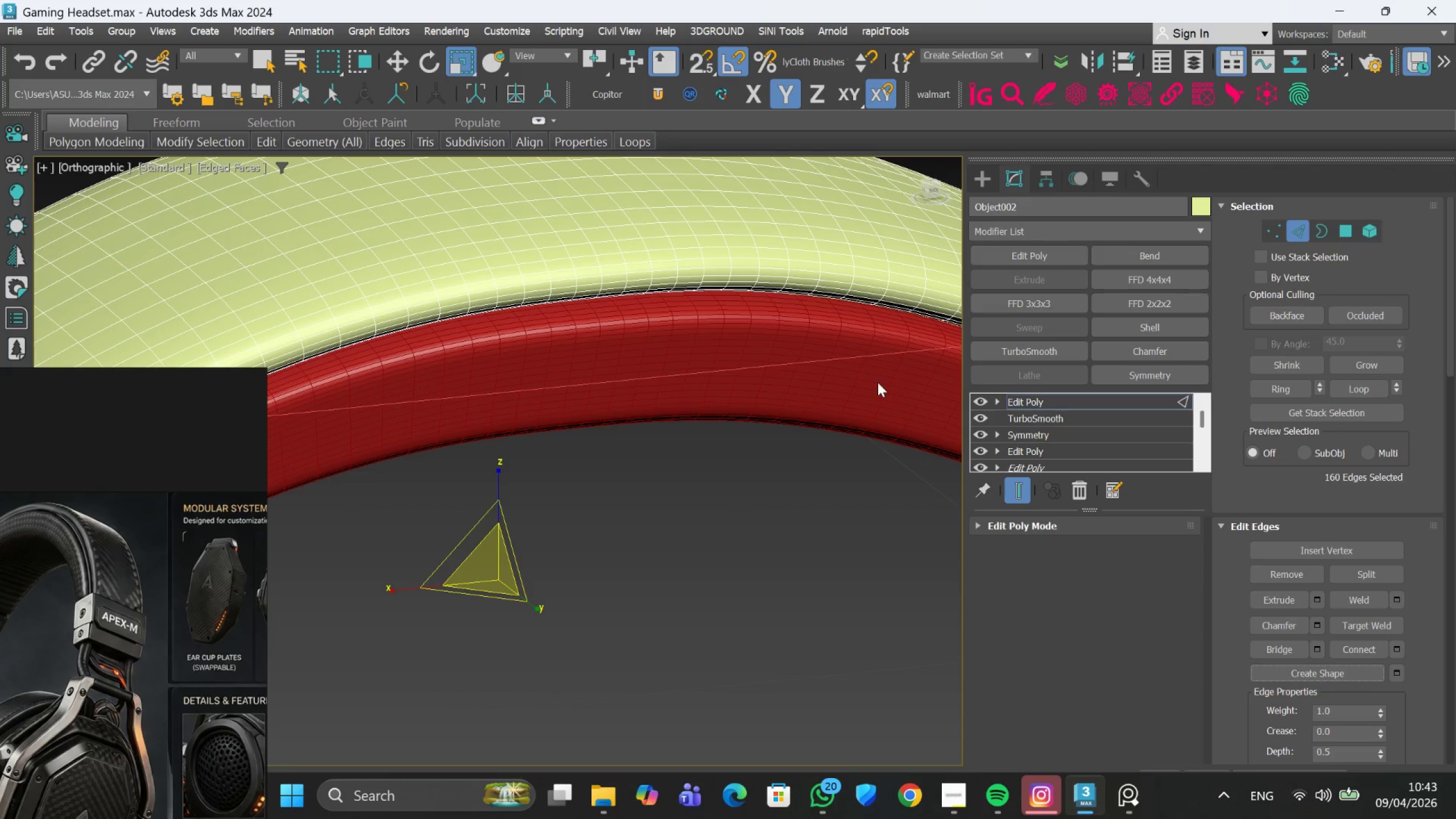 
scroll: coordinate [617, 291], scroll_direction: up, amount: 7.0
 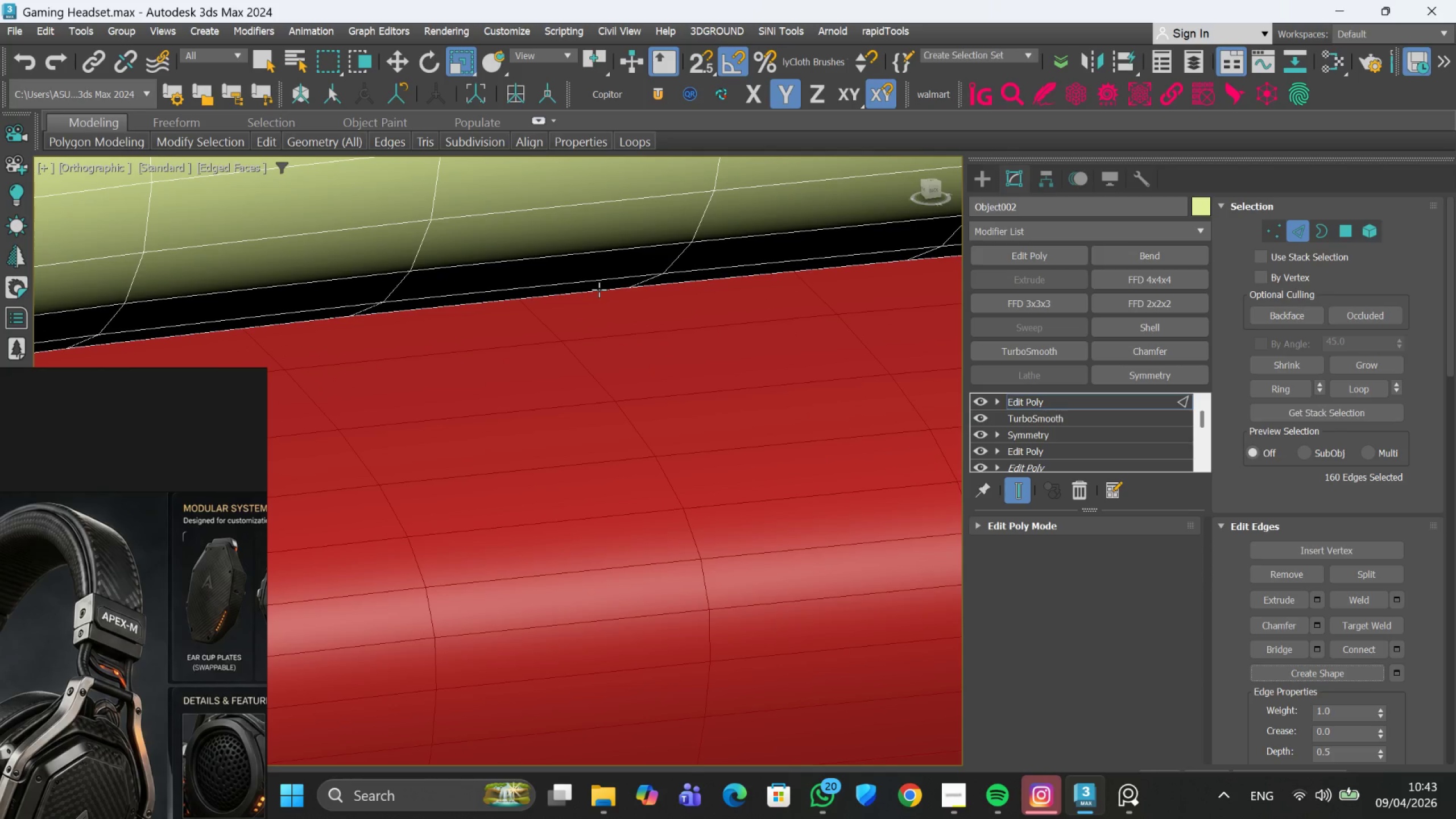 
left_click([599, 289])
 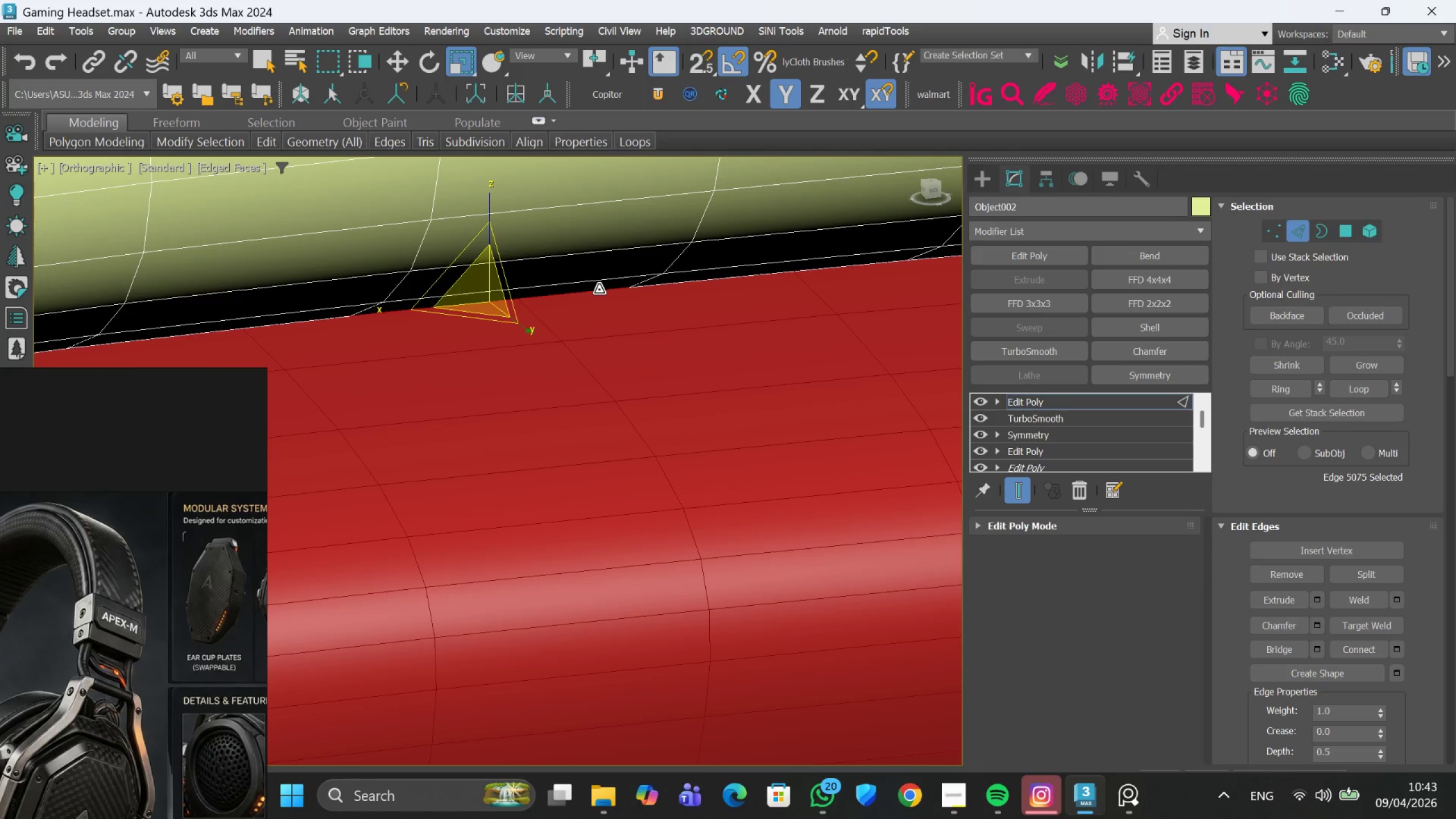 
scroll: coordinate [599, 332], scroll_direction: down, amount: 1.0
 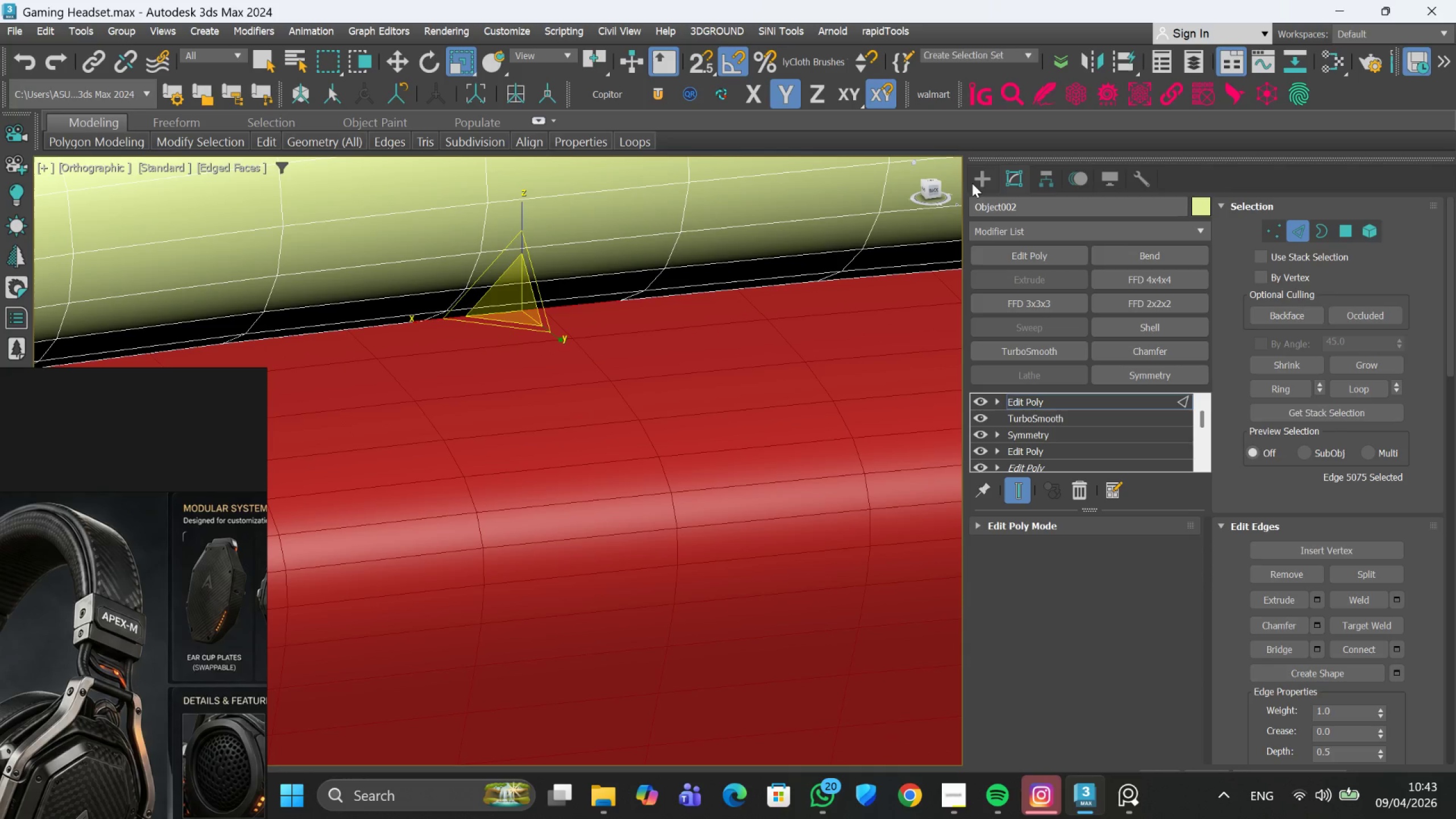 
left_click([975, 183])
 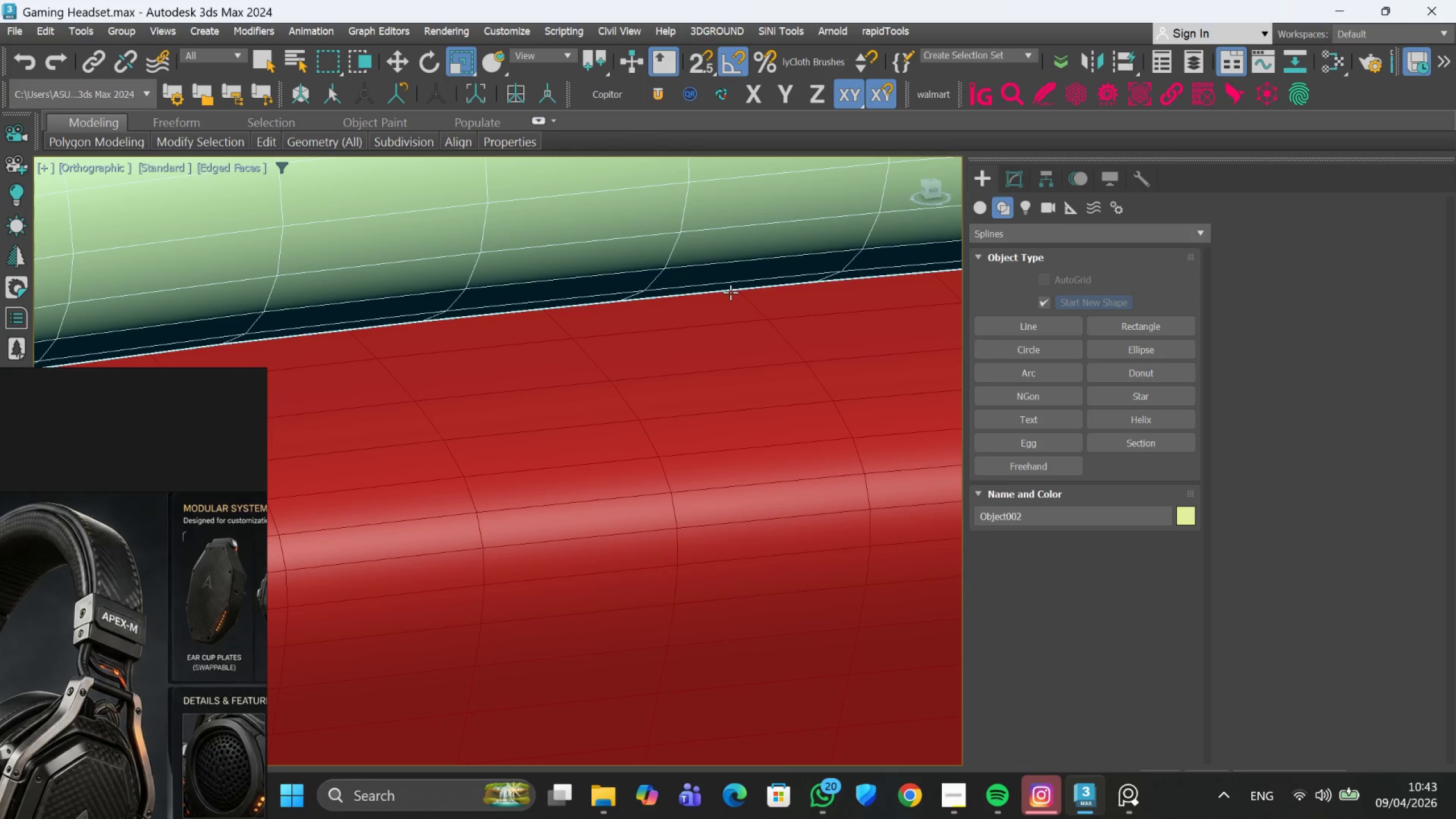 
left_click([730, 292])
 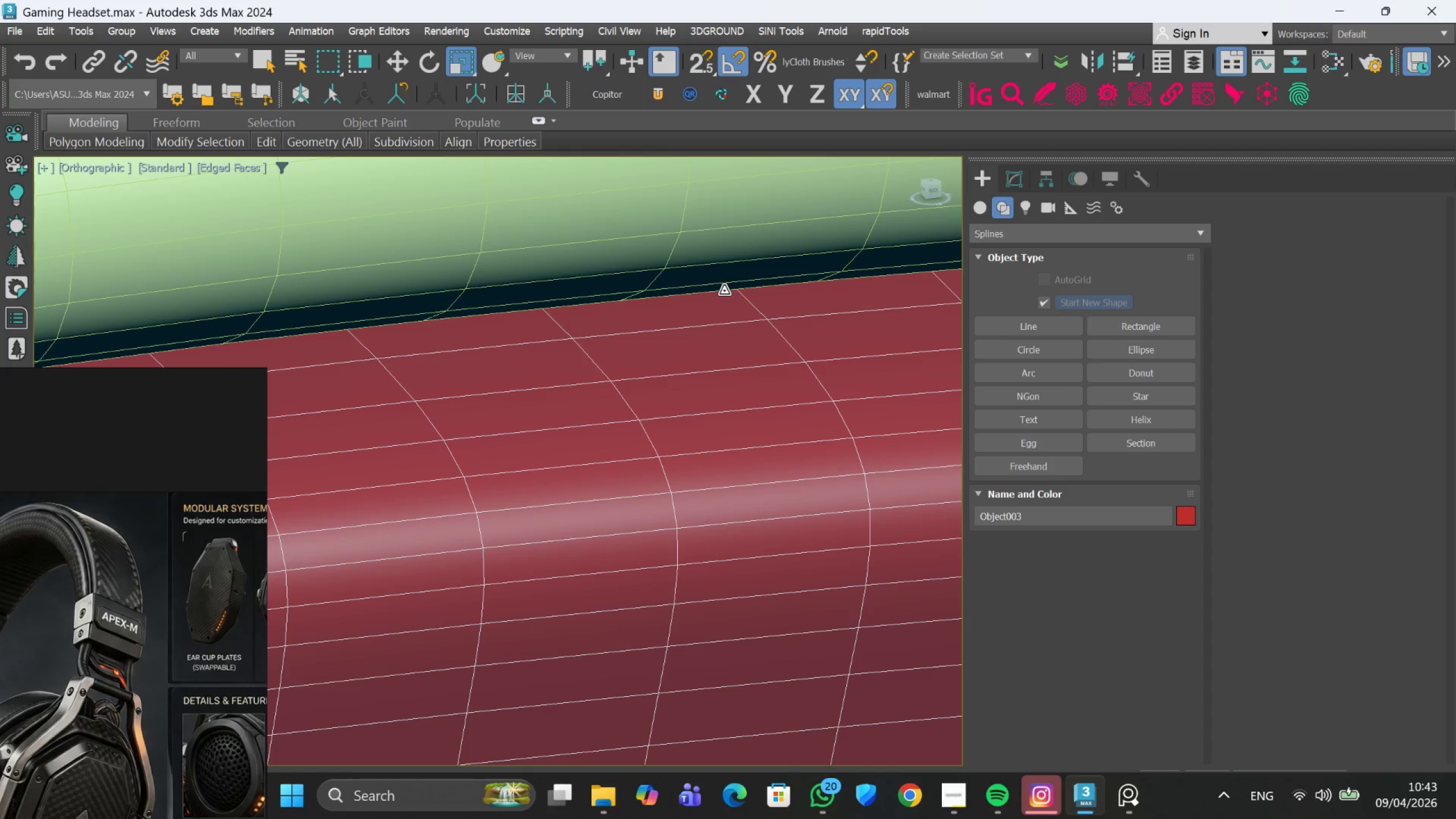 
left_click([723, 289])
 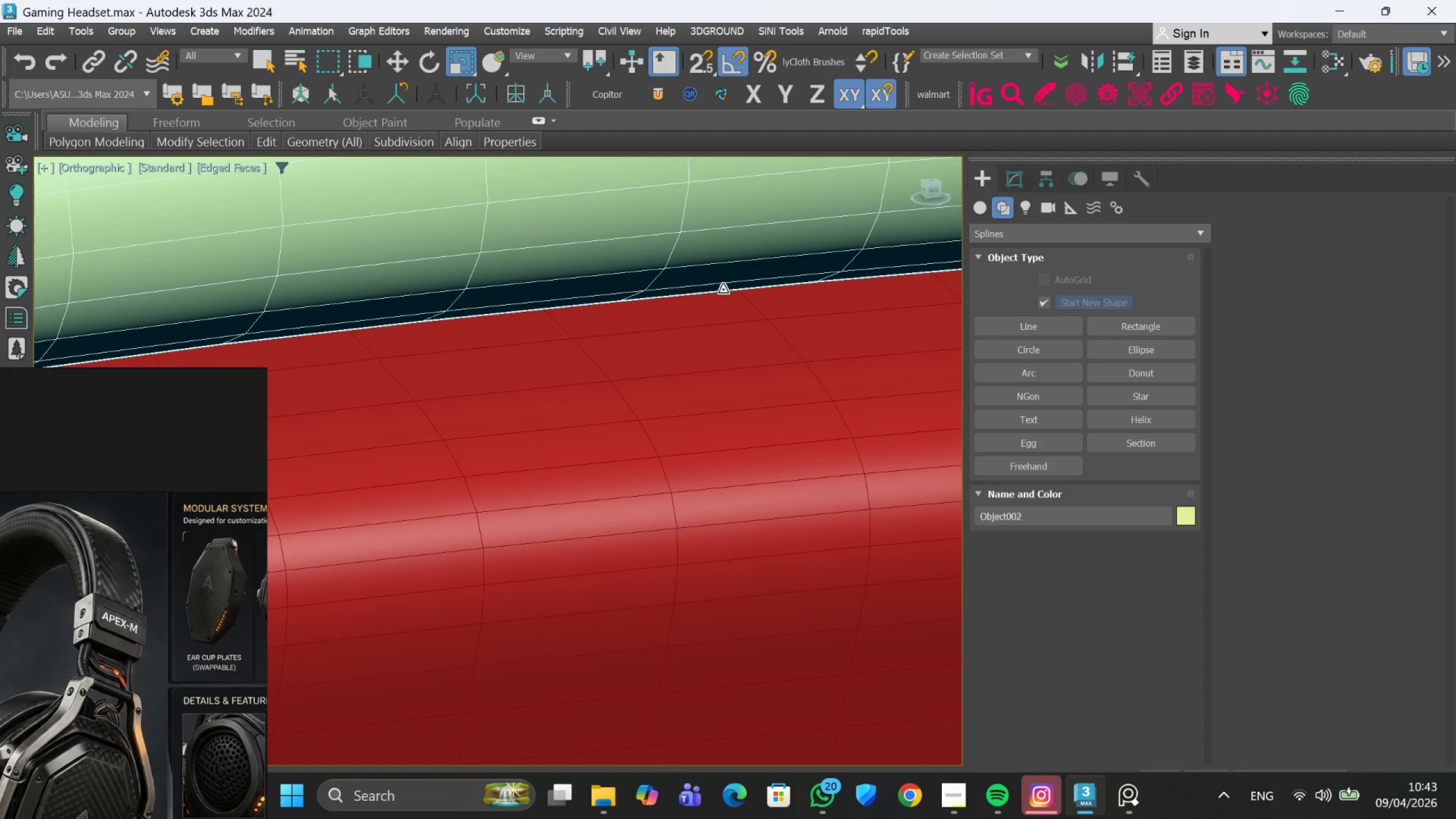 
left_click([723, 287])
 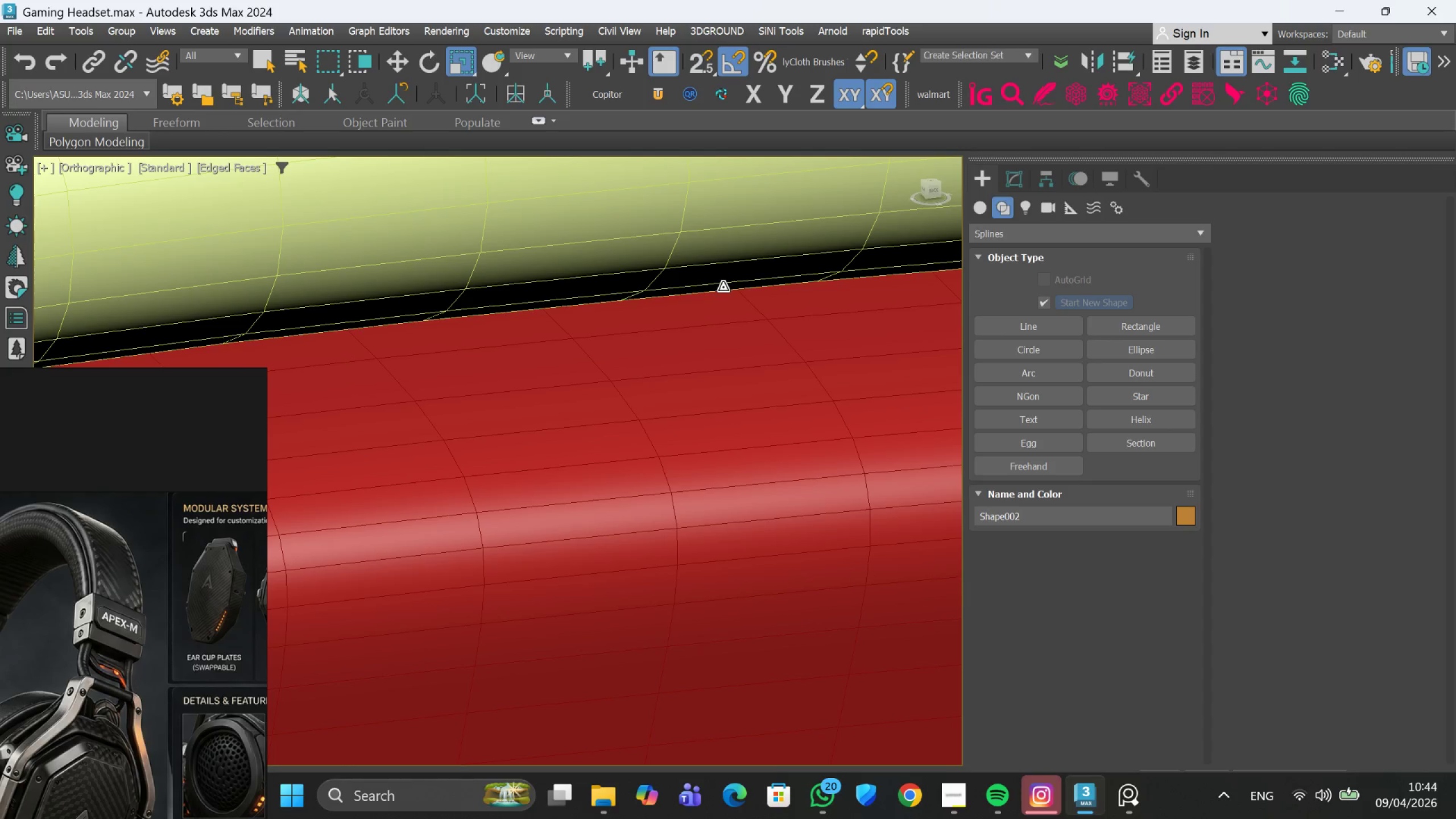 
left_click([723, 287])
 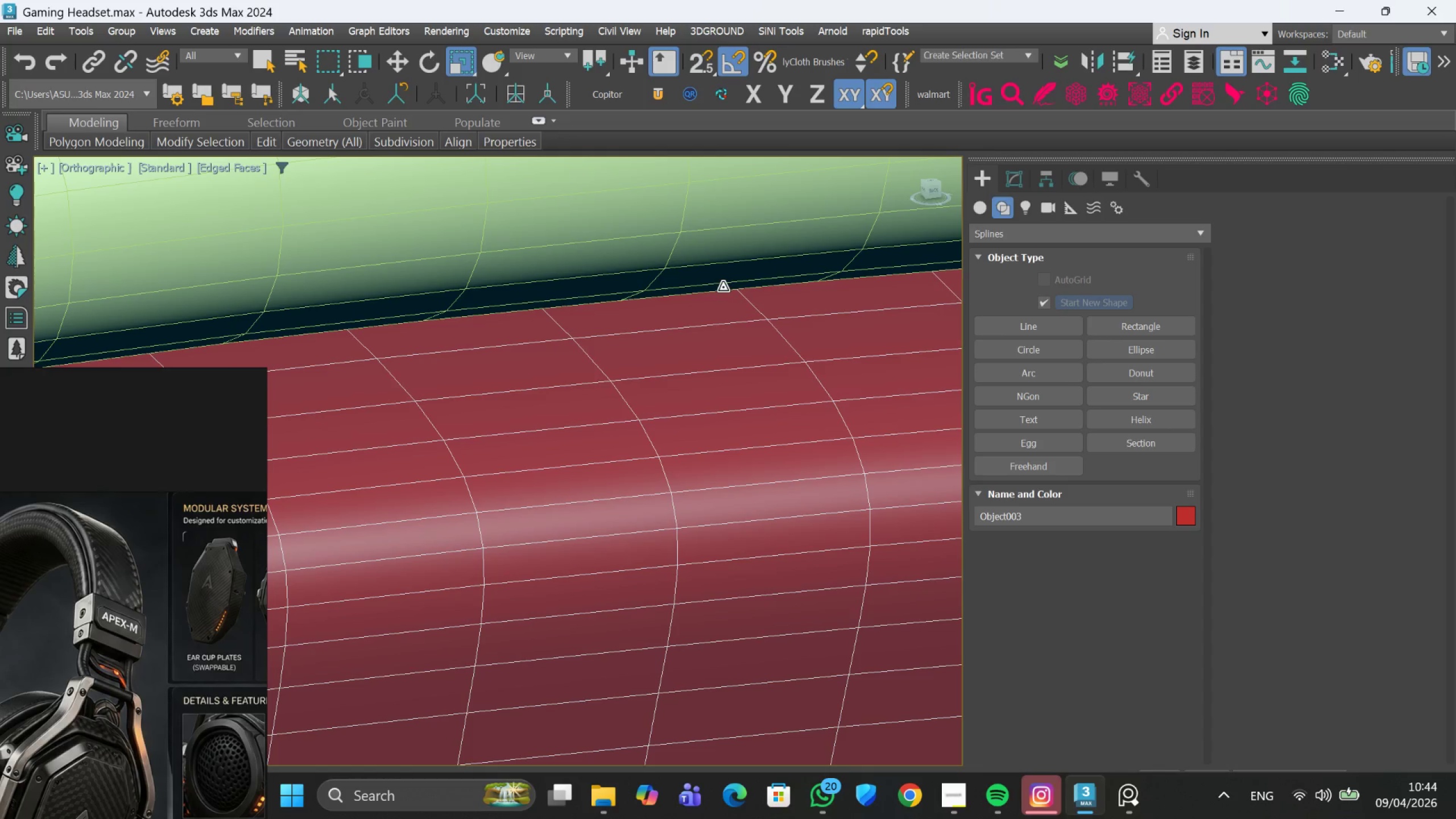 
hold_key(key=AltLeft, duration=0.67)
 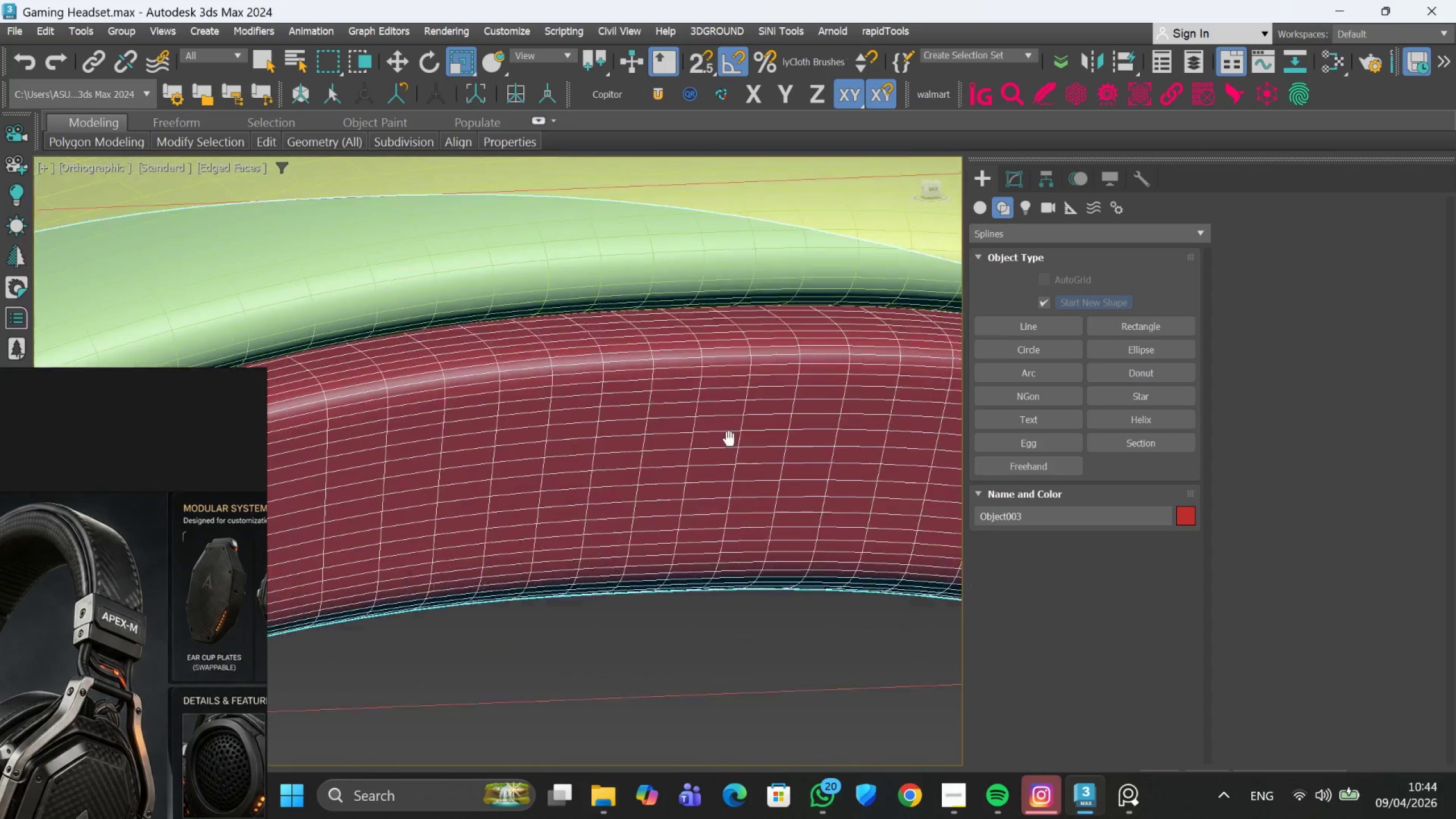 
hold_key(key=AltLeft, duration=13.86)
scroll: coordinate [717, 280], scroll_direction: down, amount: 4.0
 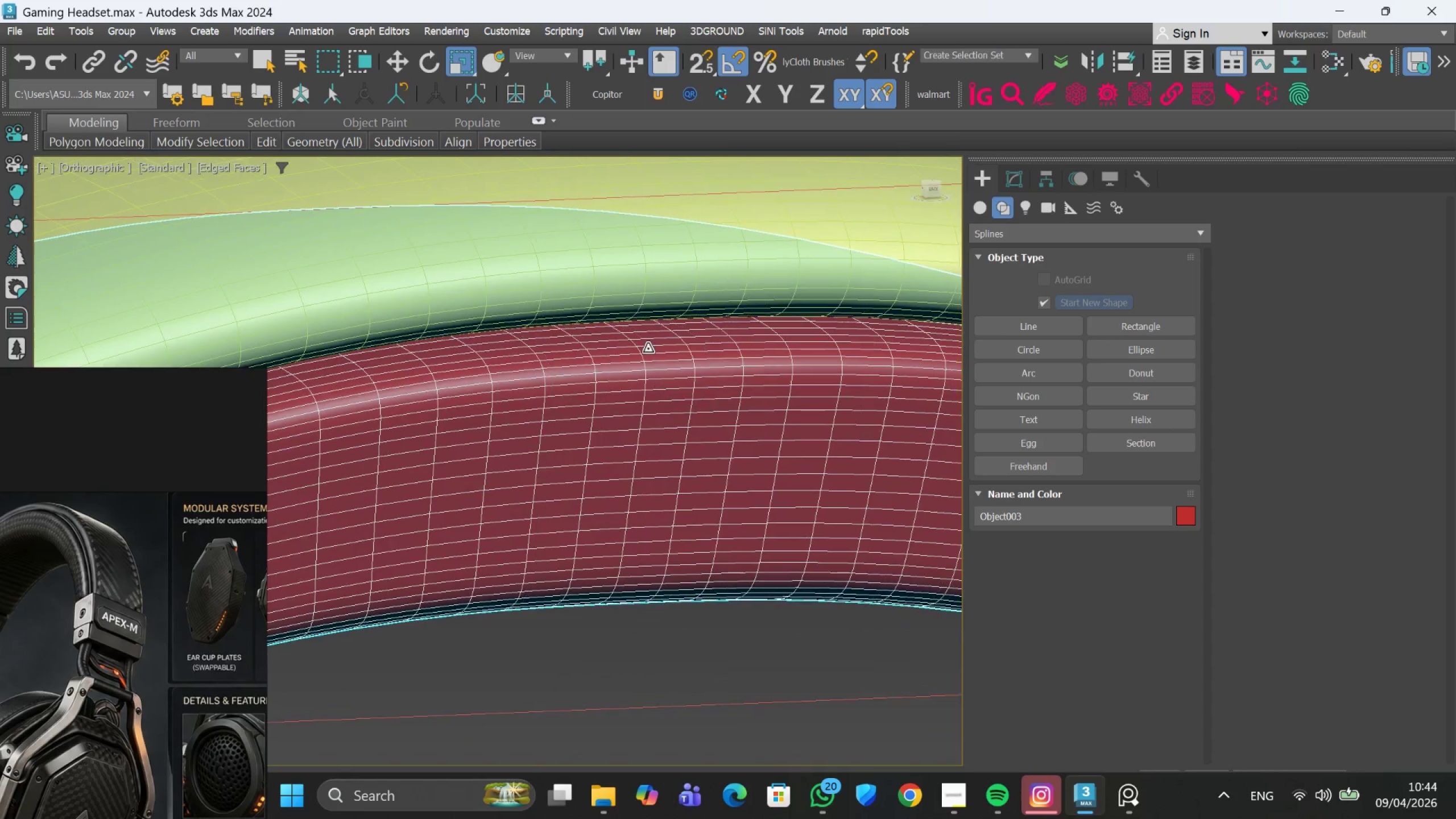 
scroll: coordinate [581, 296], scroll_direction: up, amount: 3.0
 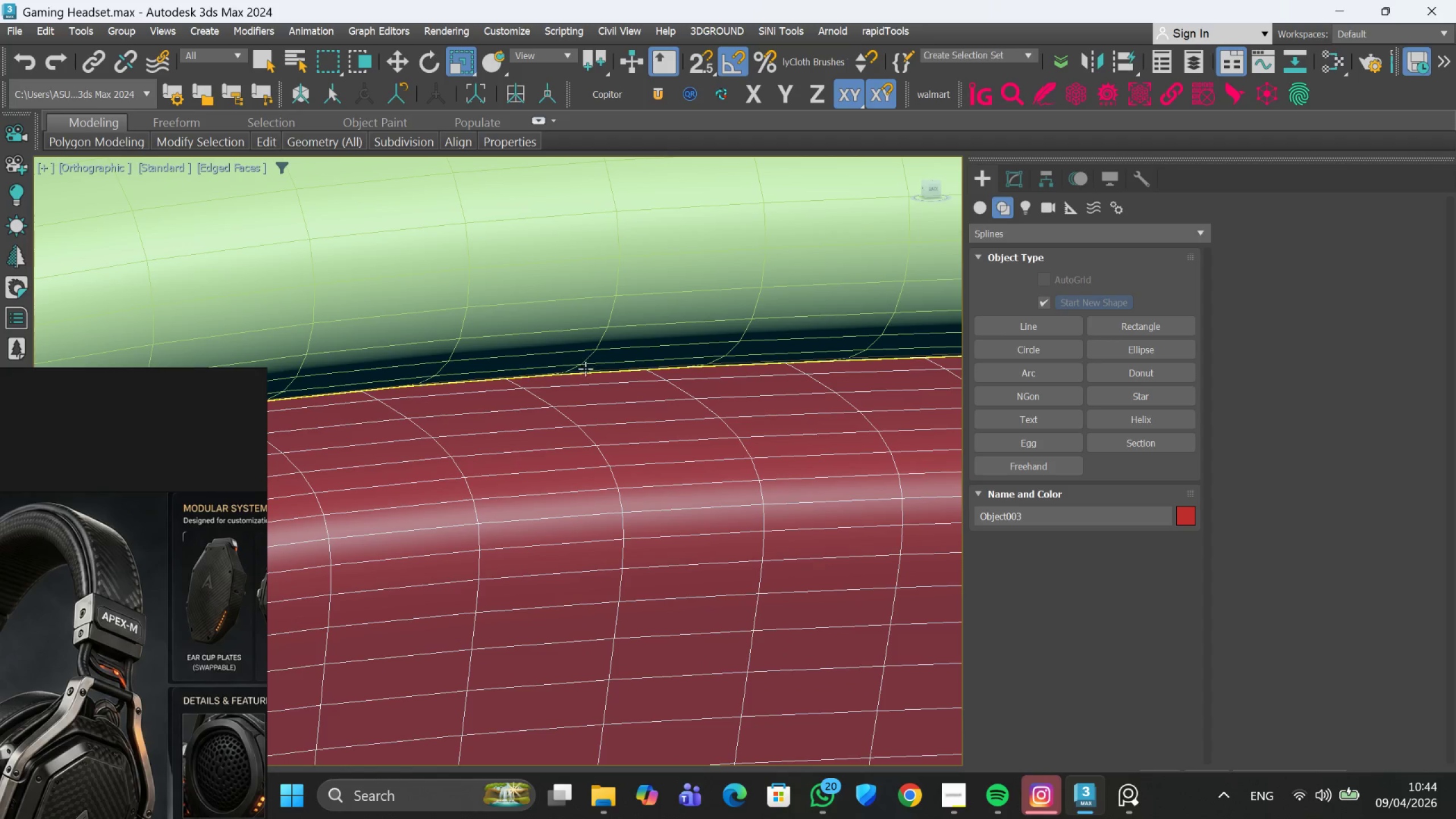 
left_click([585, 369])
 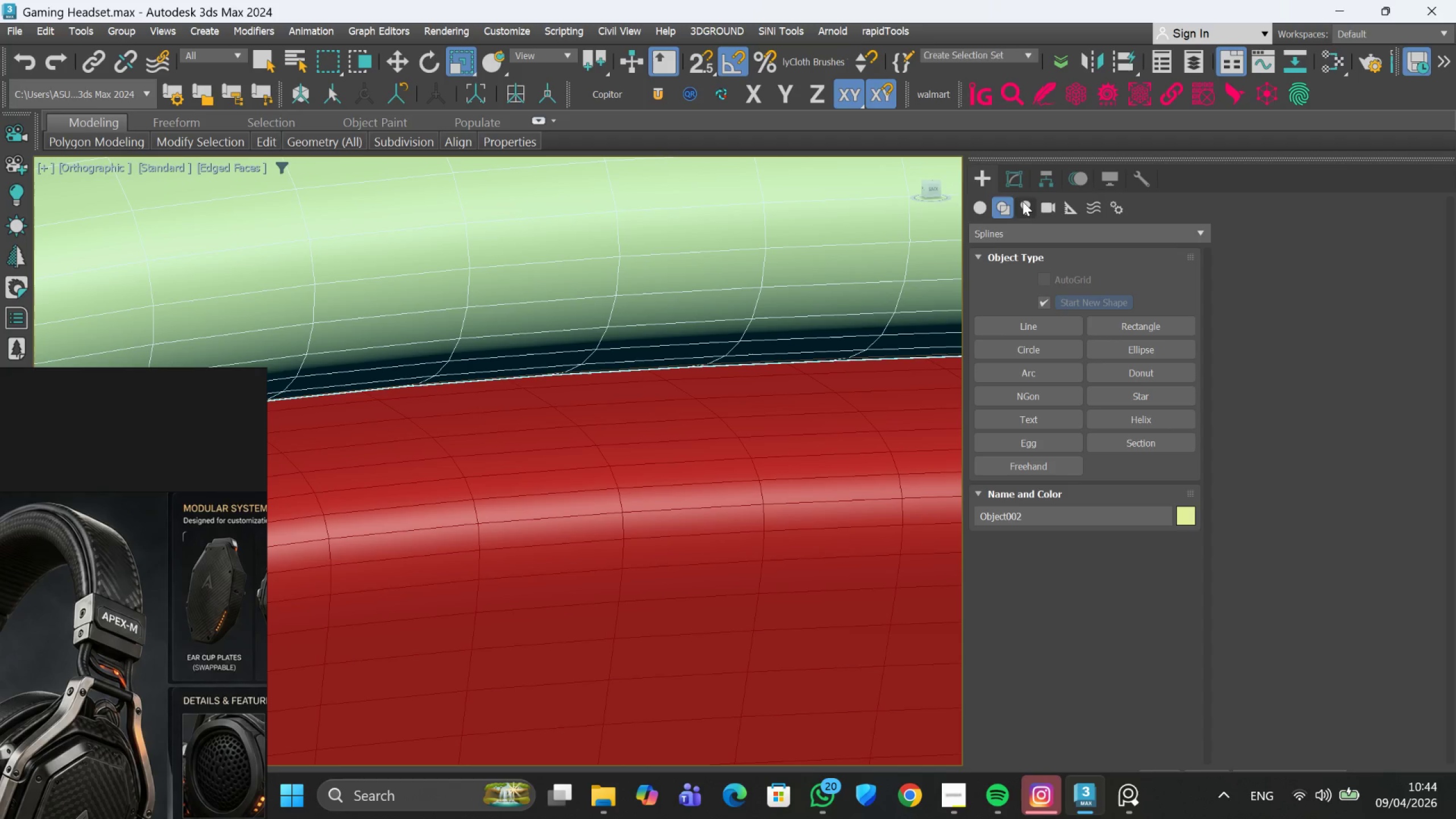 
left_click([1012, 174])
 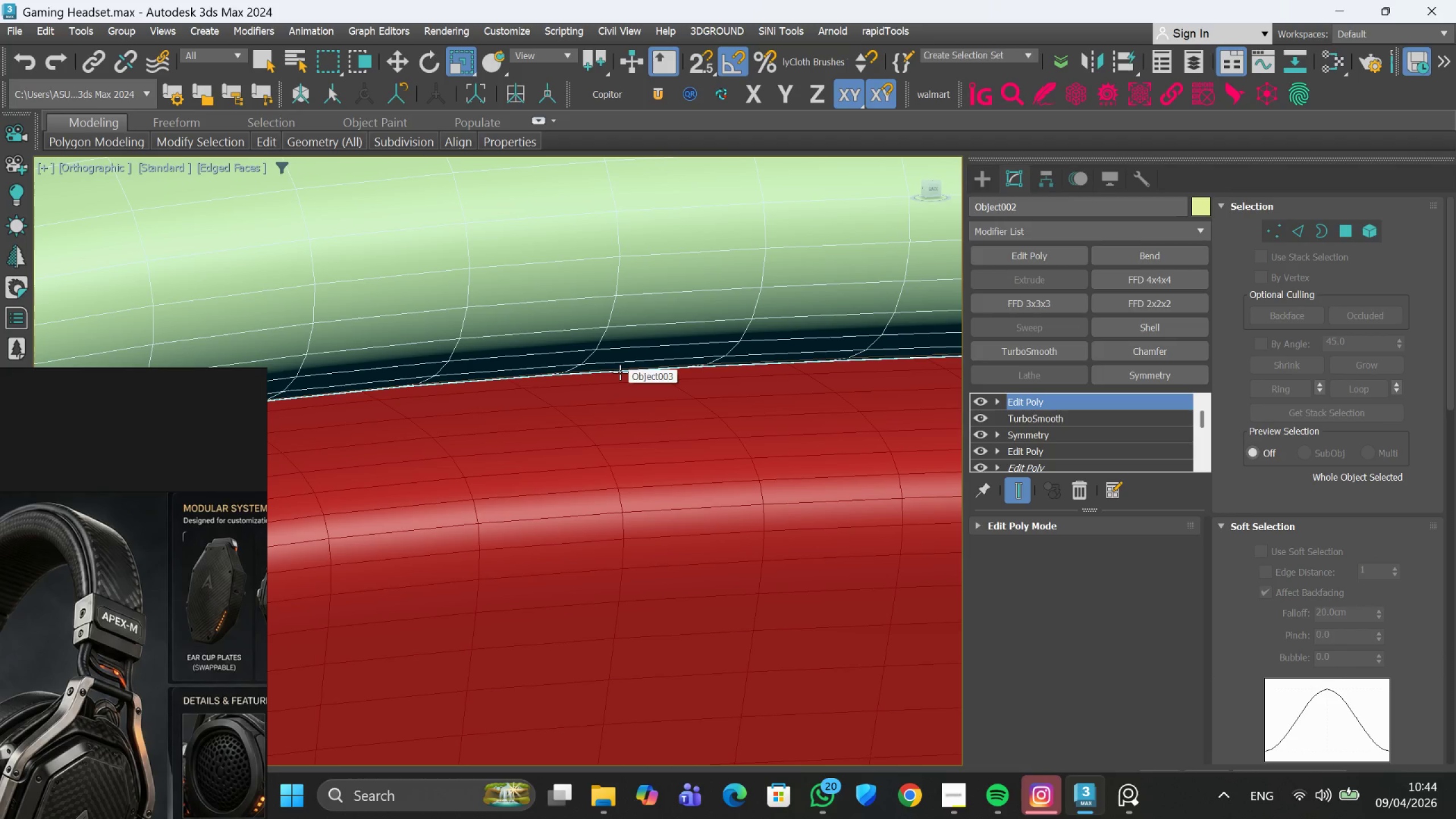 
left_click([619, 371])
 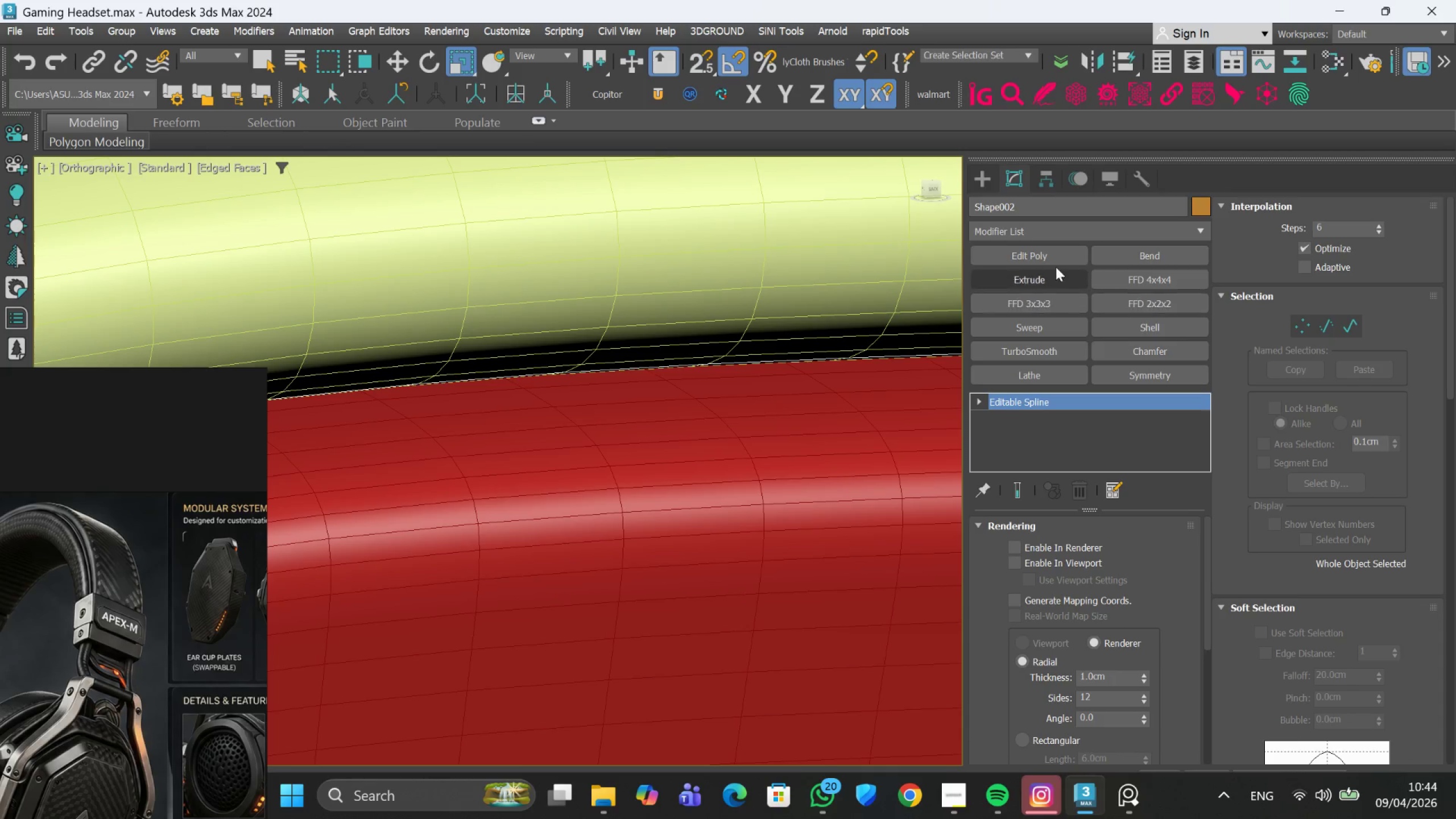 
left_click([1041, 233])
 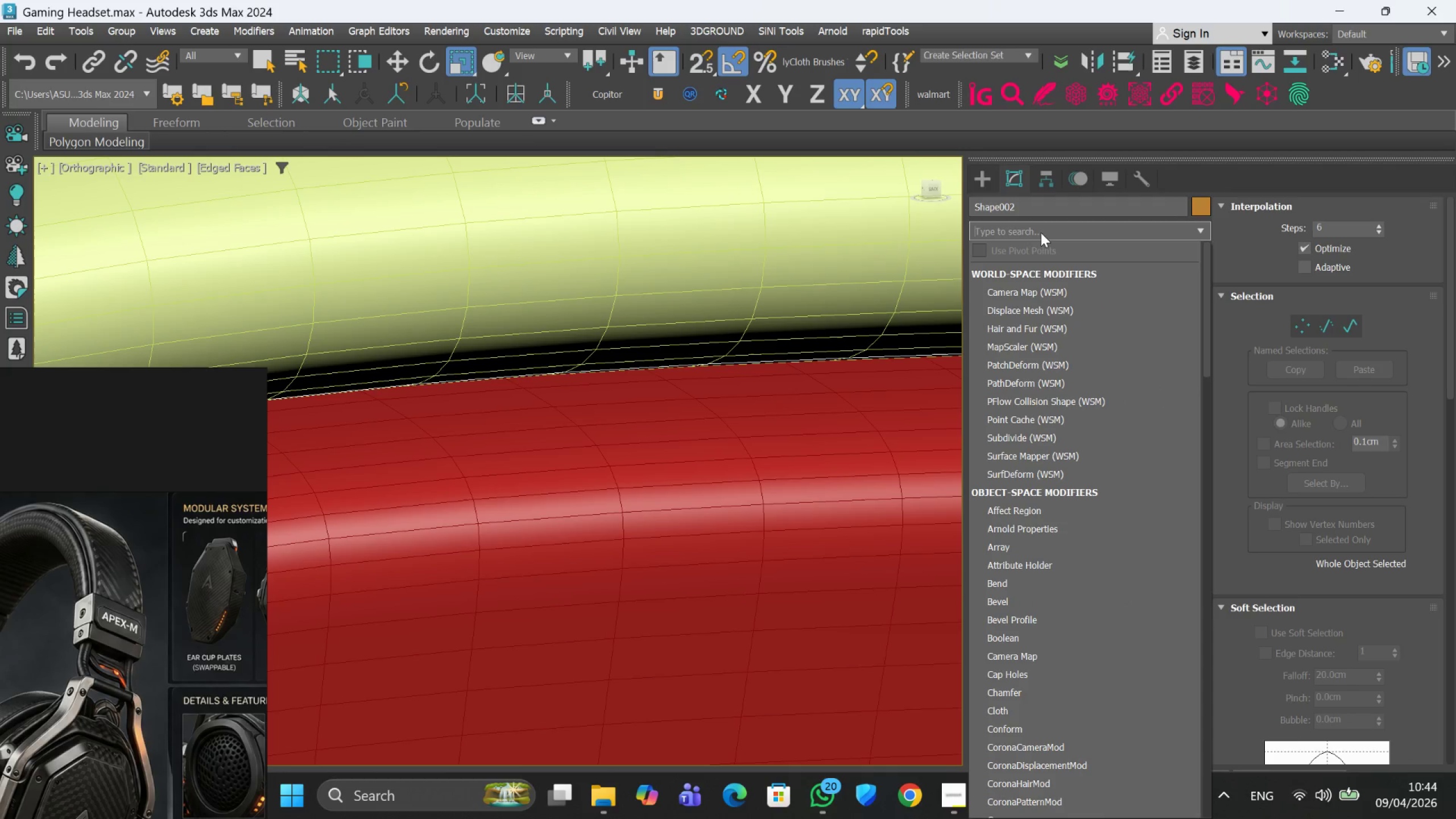 
key(R)
 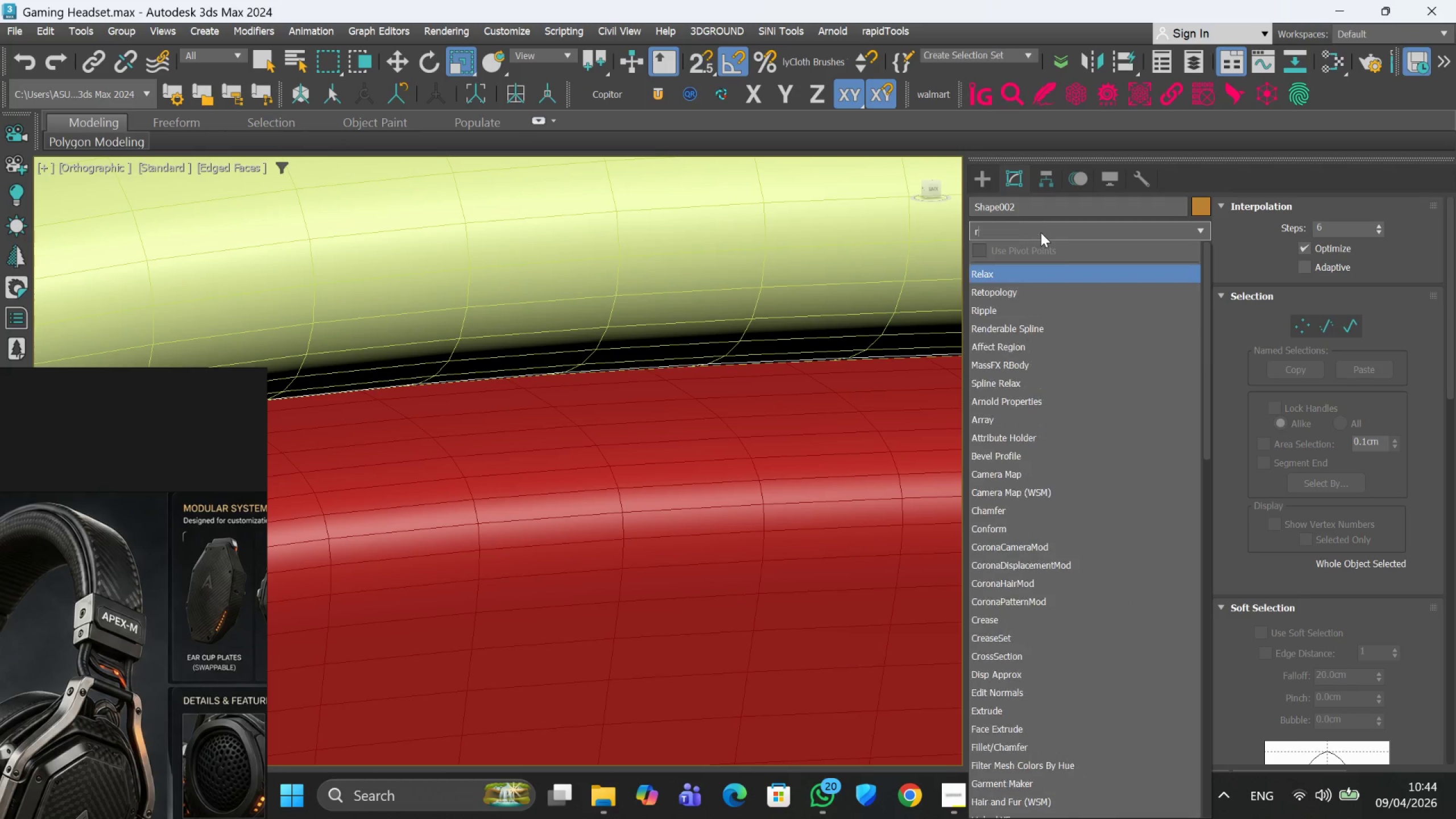 
key(E)
 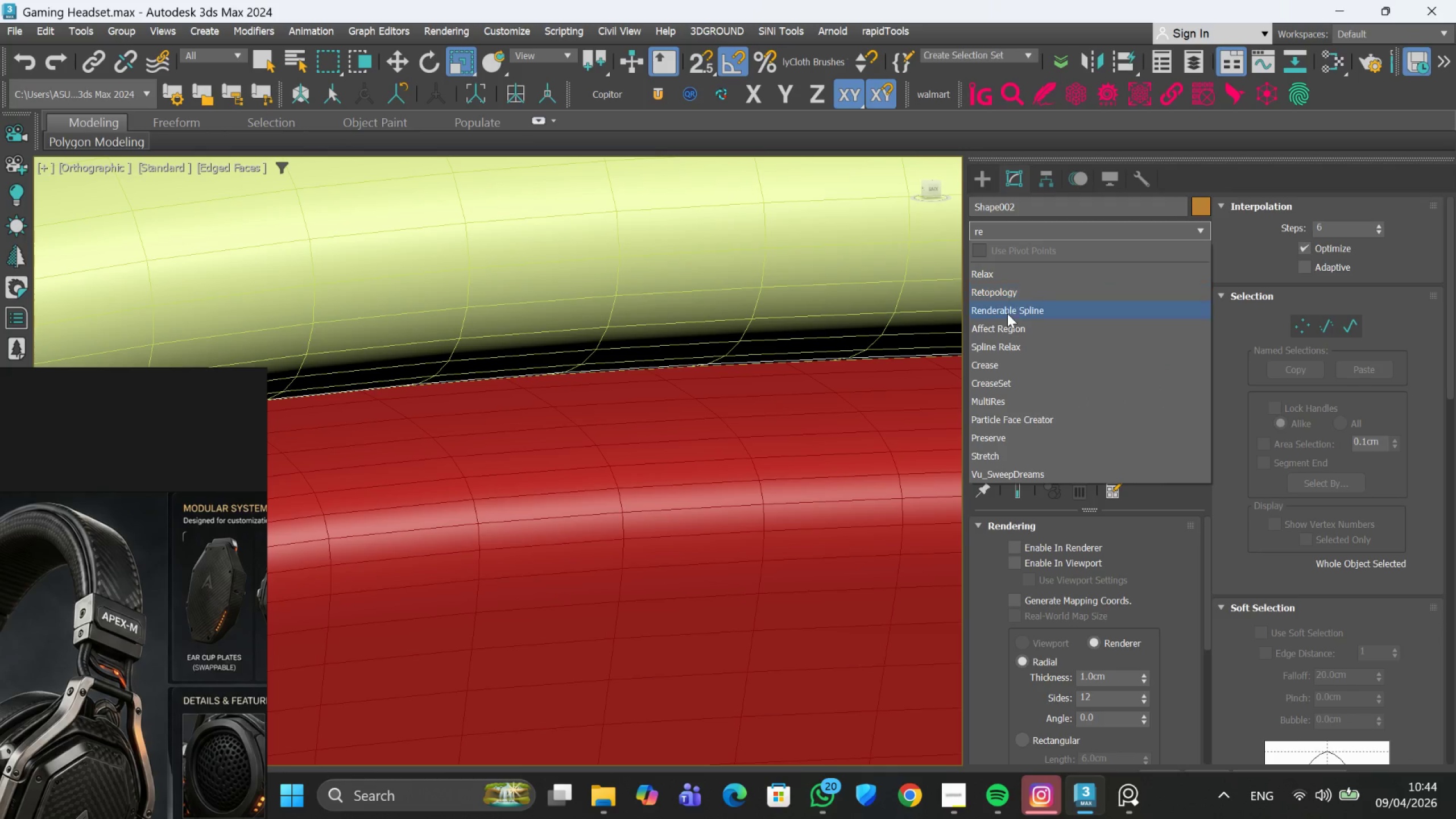 
left_click([1007, 313])
 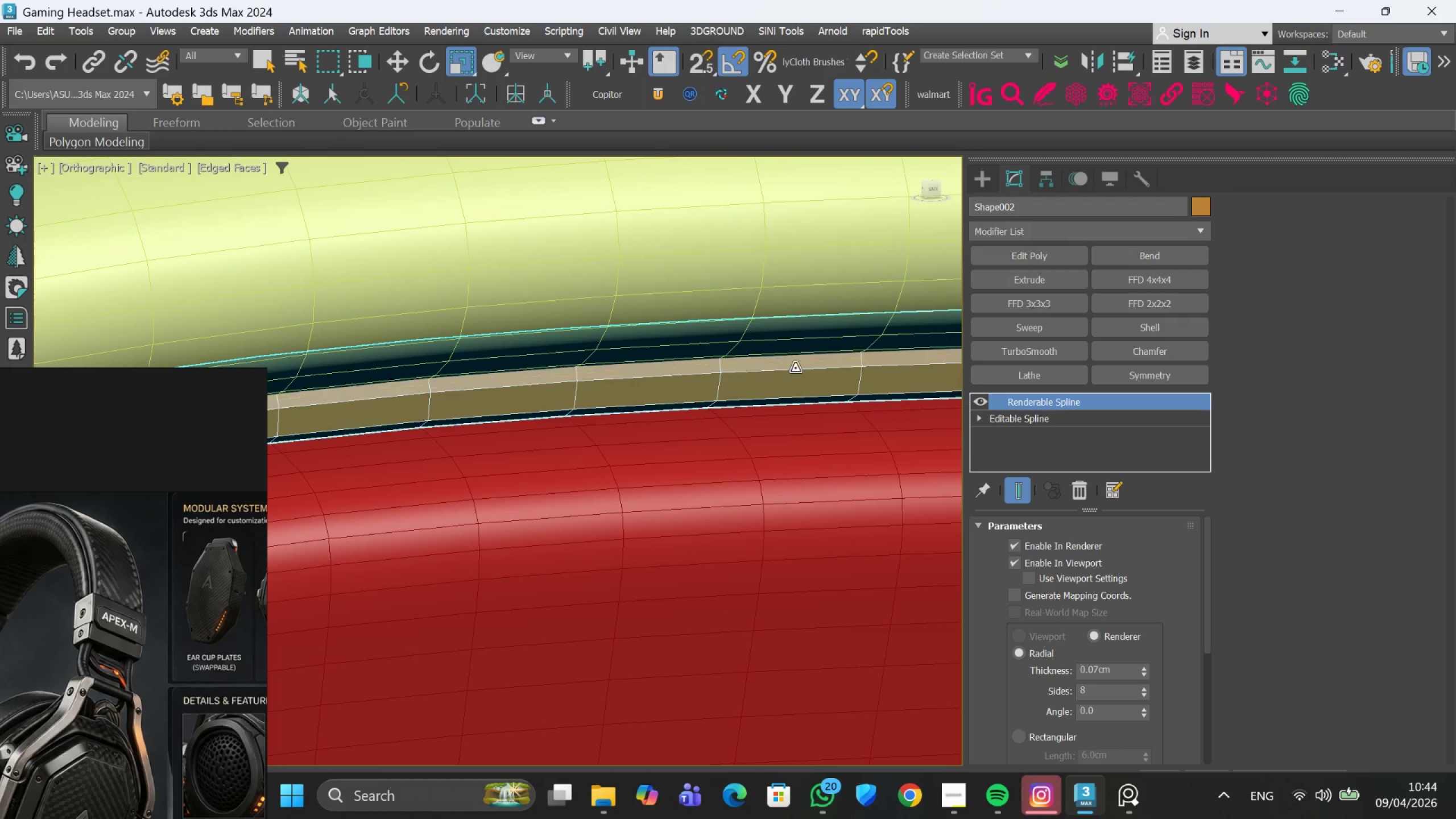 
scroll: coordinate [792, 369], scroll_direction: down, amount: 8.0
 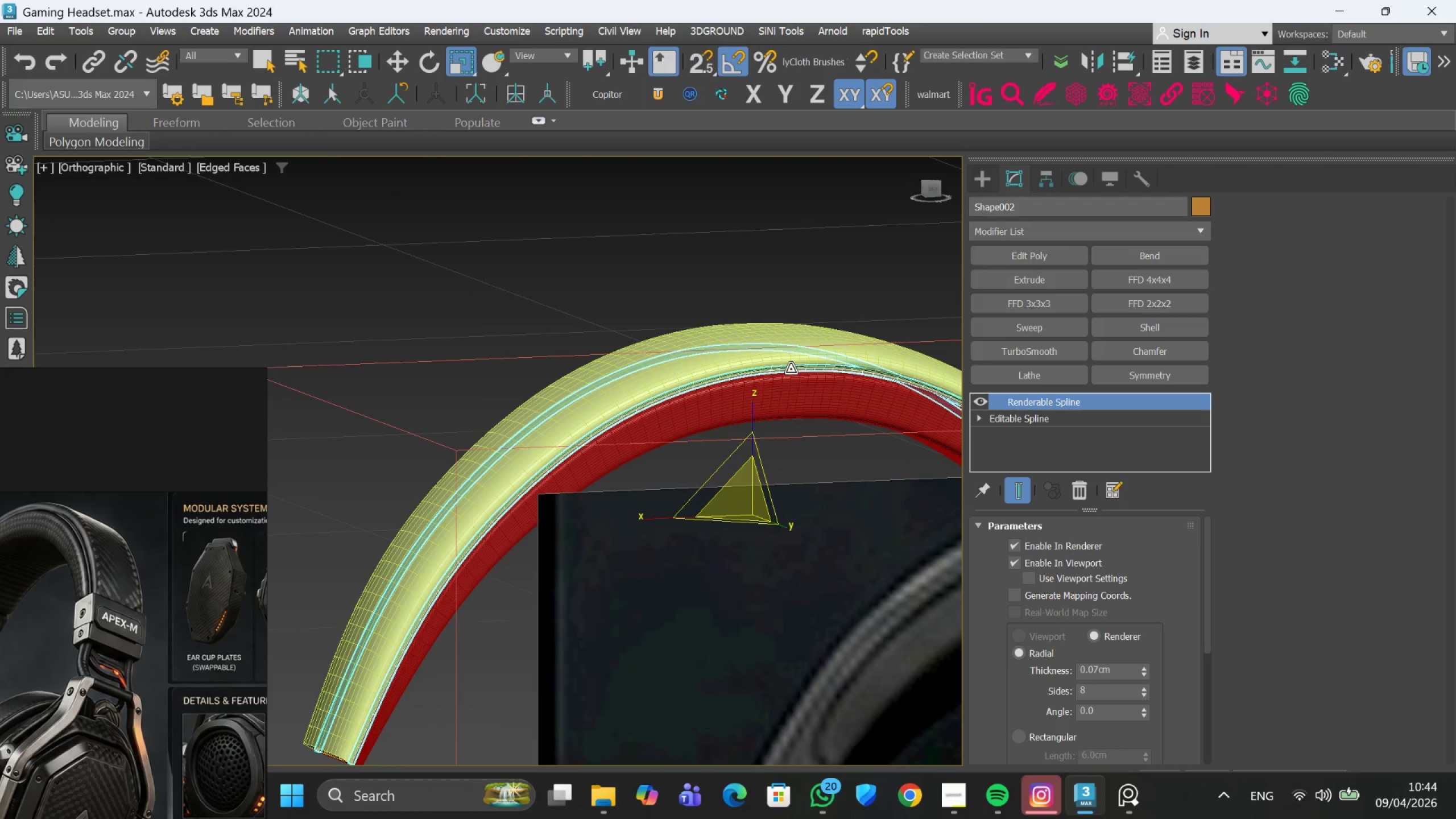 
hold_key(key=AltLeft, duration=1.03)
 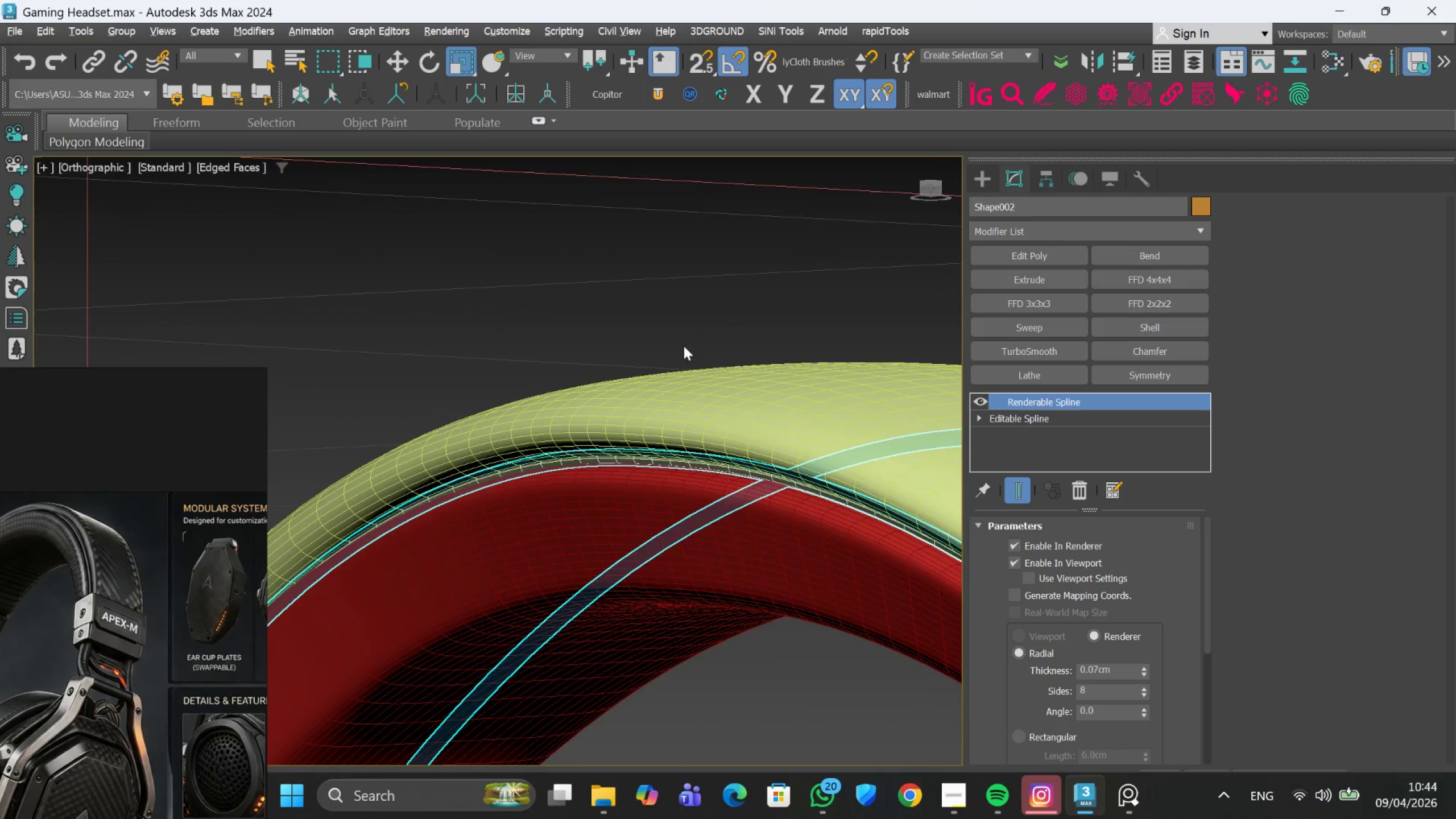 
hold_key(key=AltLeft, duration=1.36)
scroll: coordinate [689, 439], scroll_direction: up, amount: 5.0
 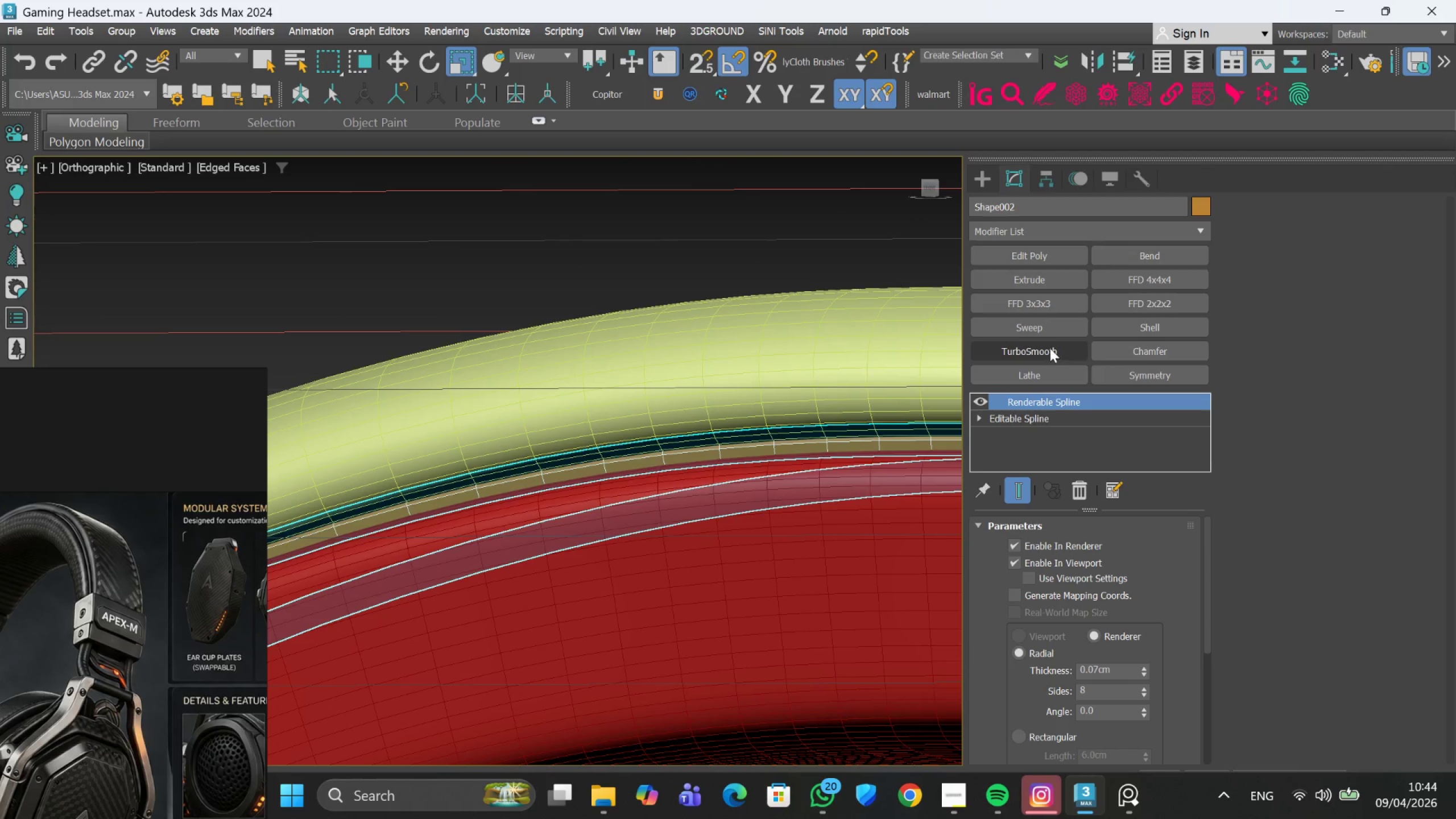 
left_click([1049, 346])
 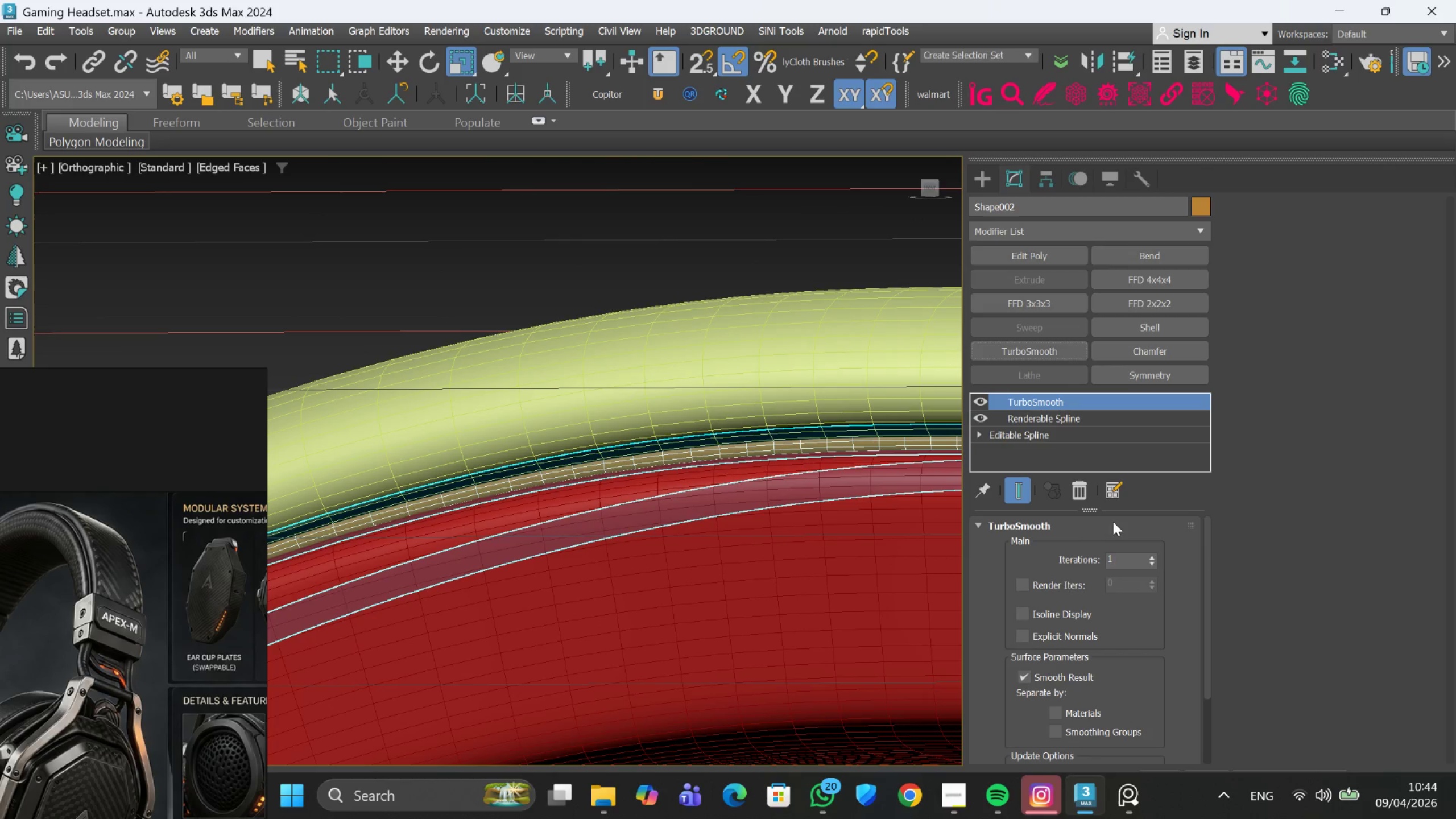 
scroll: coordinate [819, 464], scroll_direction: down, amount: 2.0
 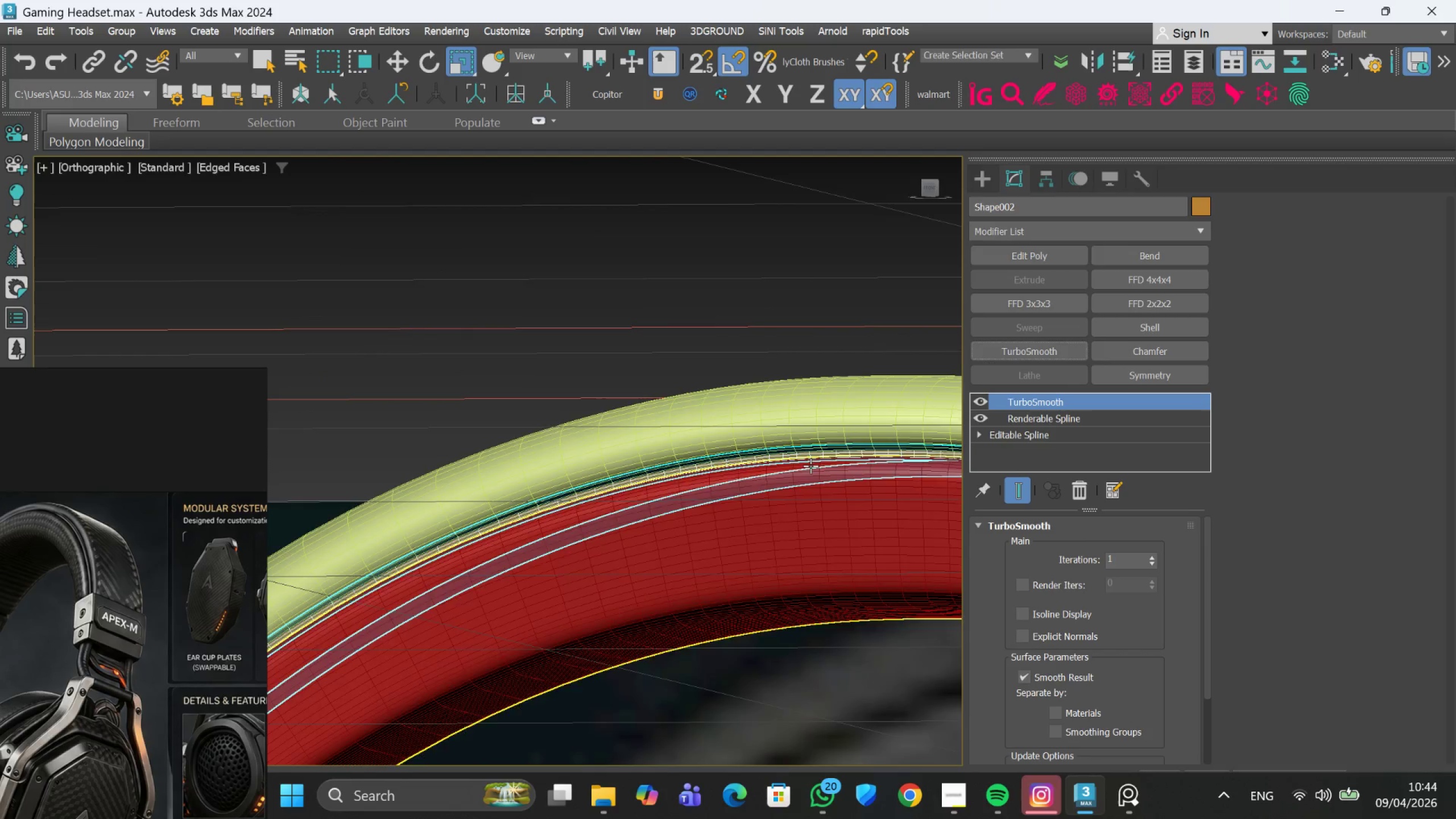 
hold_key(key=AltLeft, duration=0.66)
 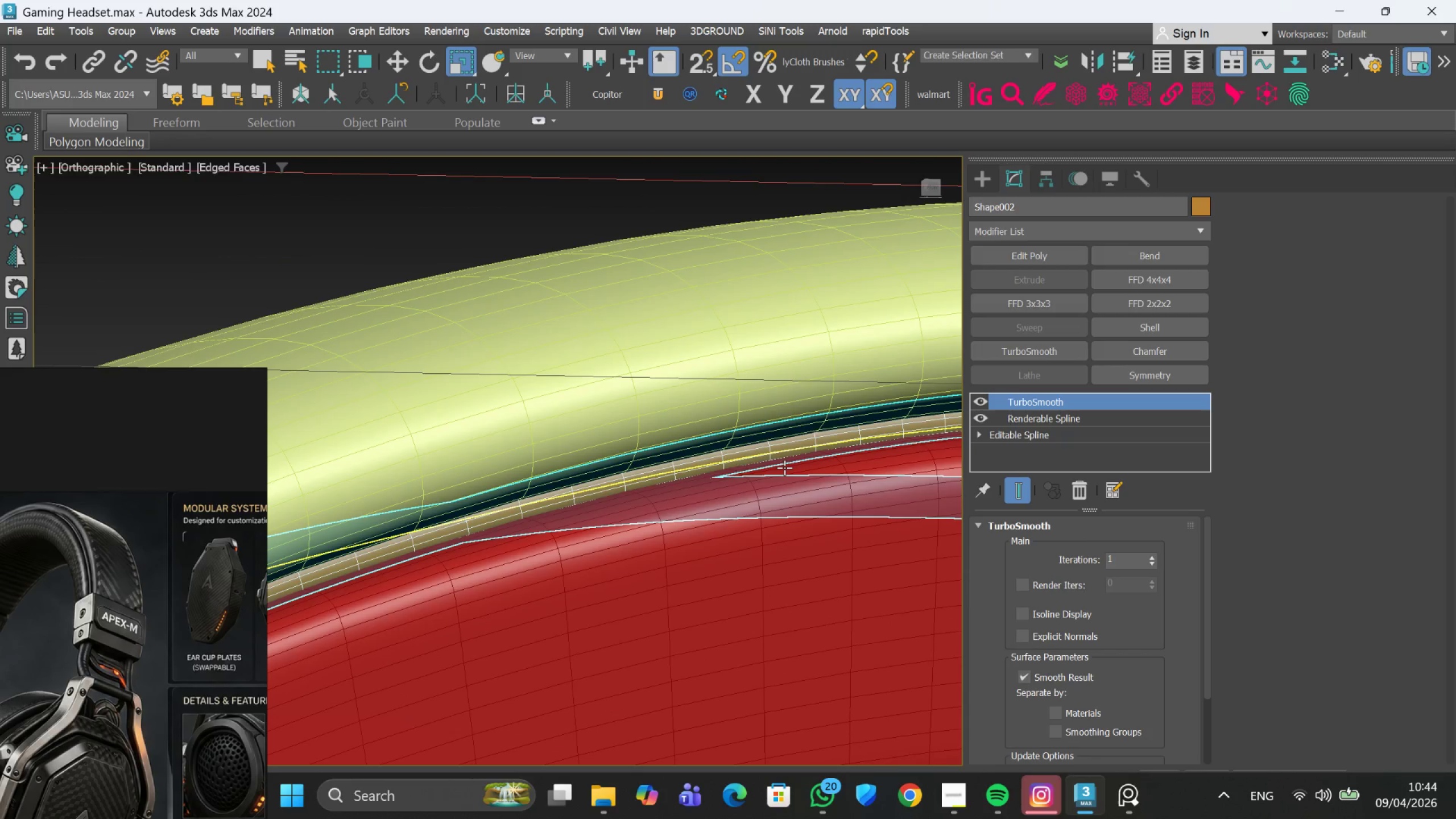 
hold_key(key=AltLeft, duration=3.52)
scroll: coordinate [785, 468], scroll_direction: up, amount: 3.0
 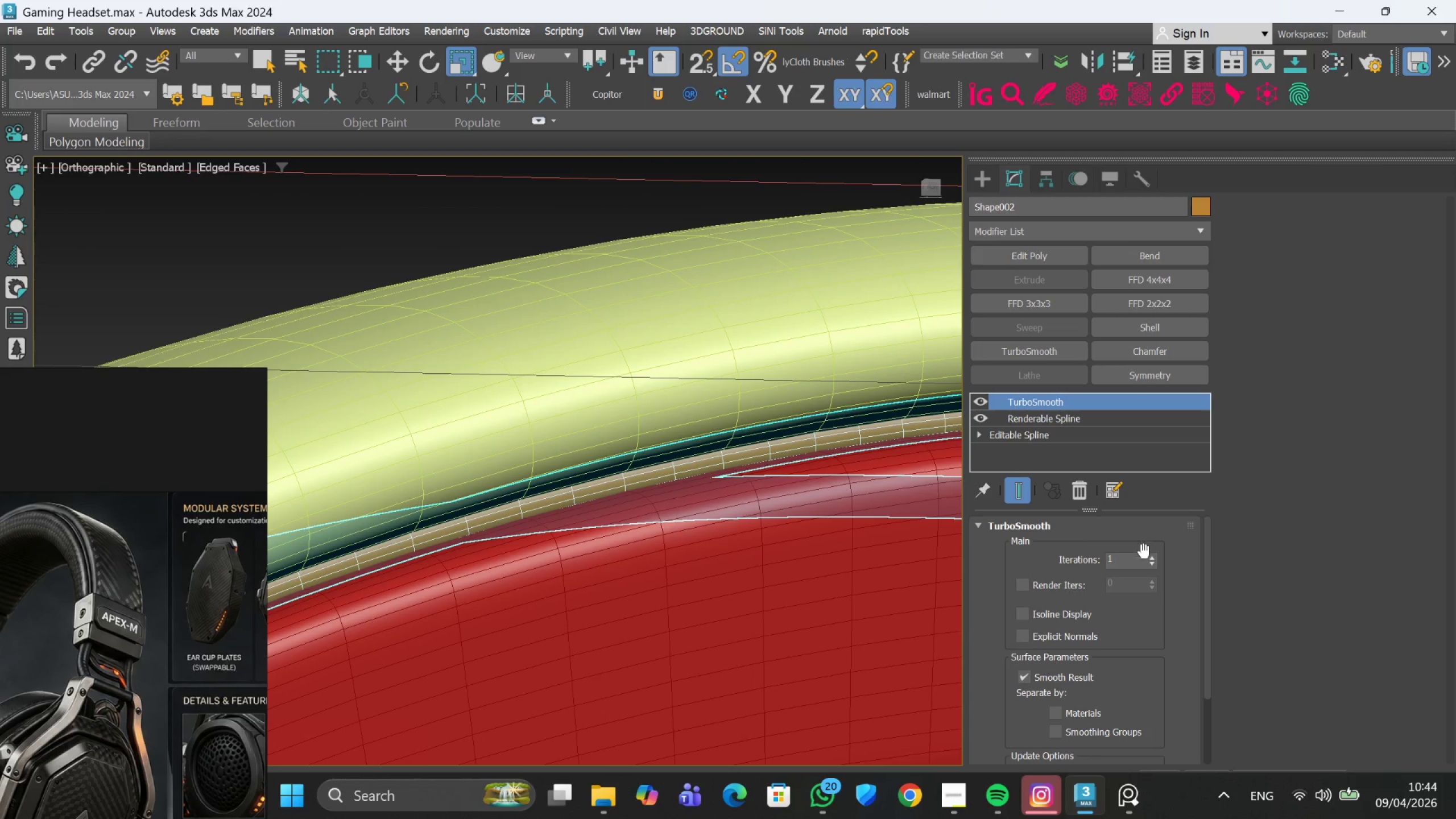 
left_click([1148, 557])
 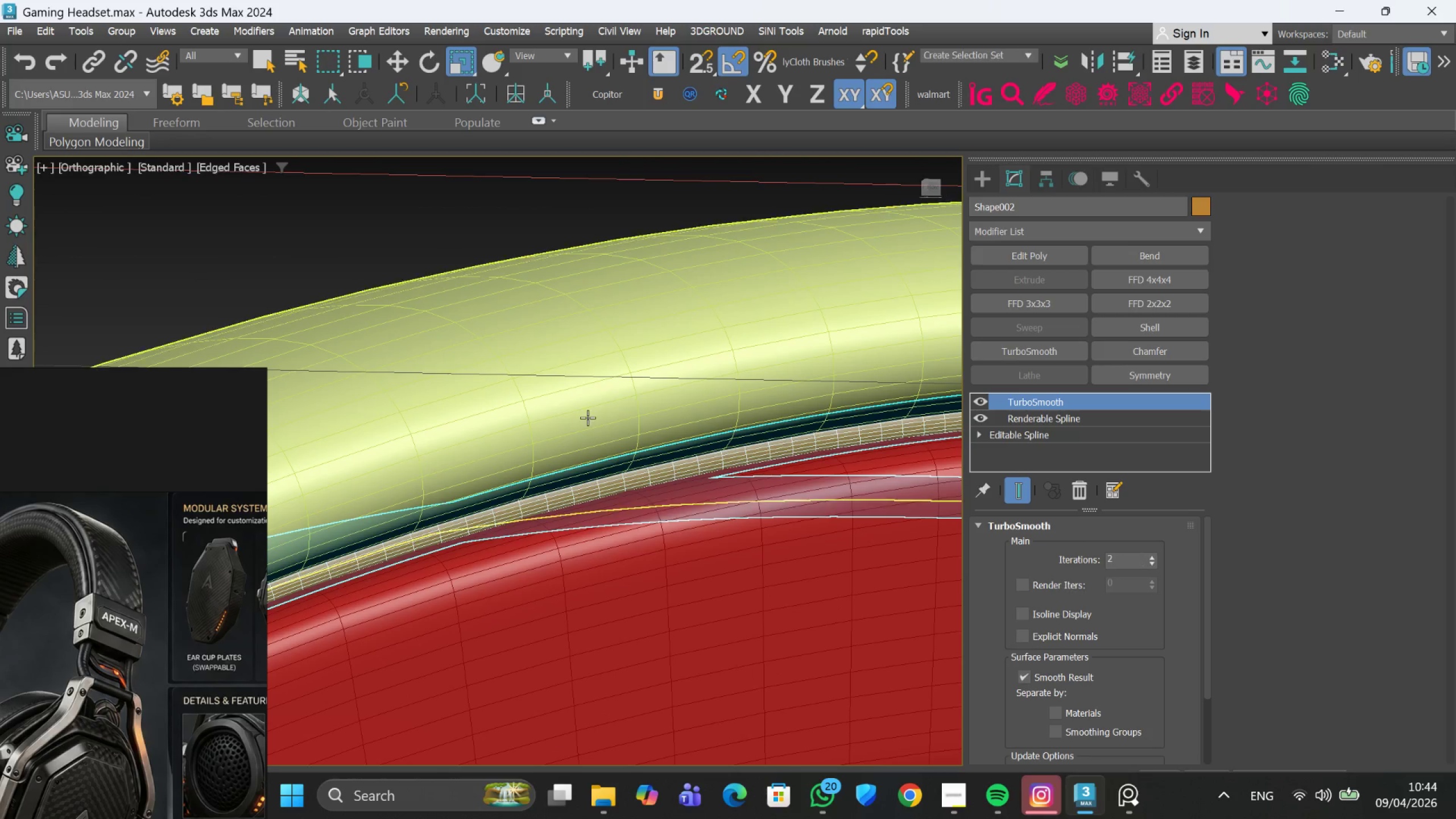 
scroll: coordinate [588, 417], scroll_direction: down, amount: 2.0
 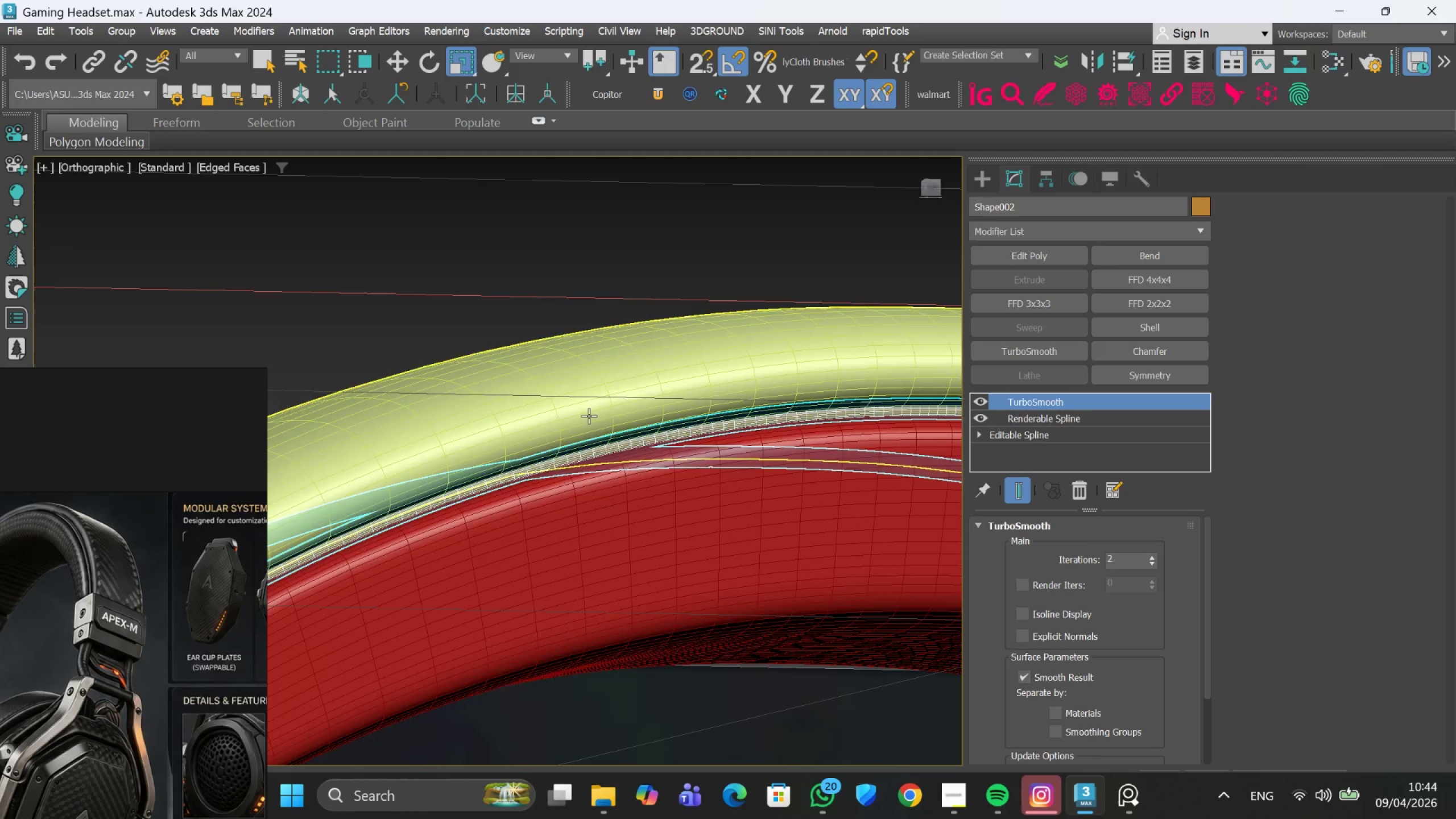 
hold_key(key=AltLeft, duration=0.62)
 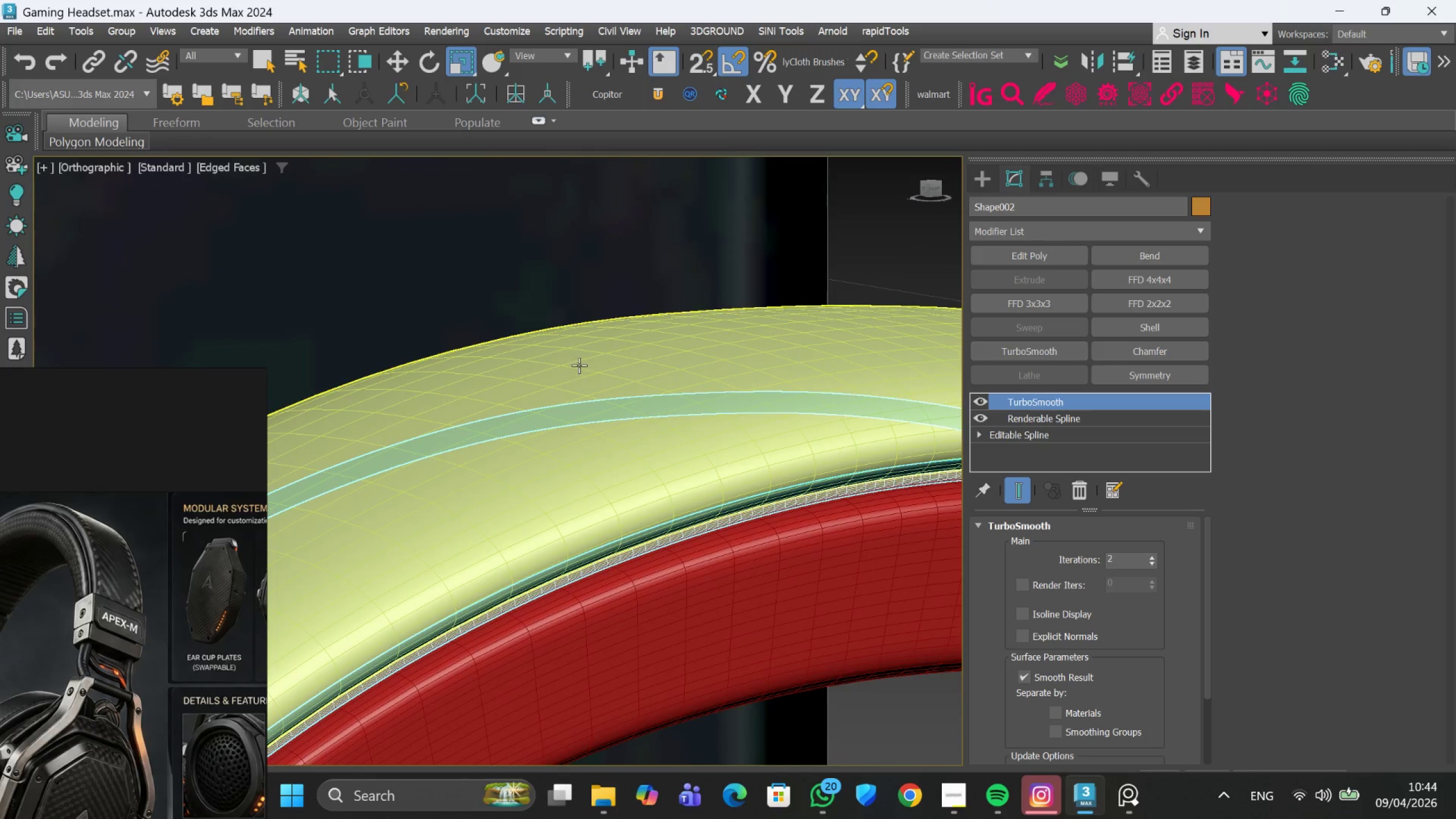 
scroll: coordinate [594, 377], scroll_direction: down, amount: 3.0
 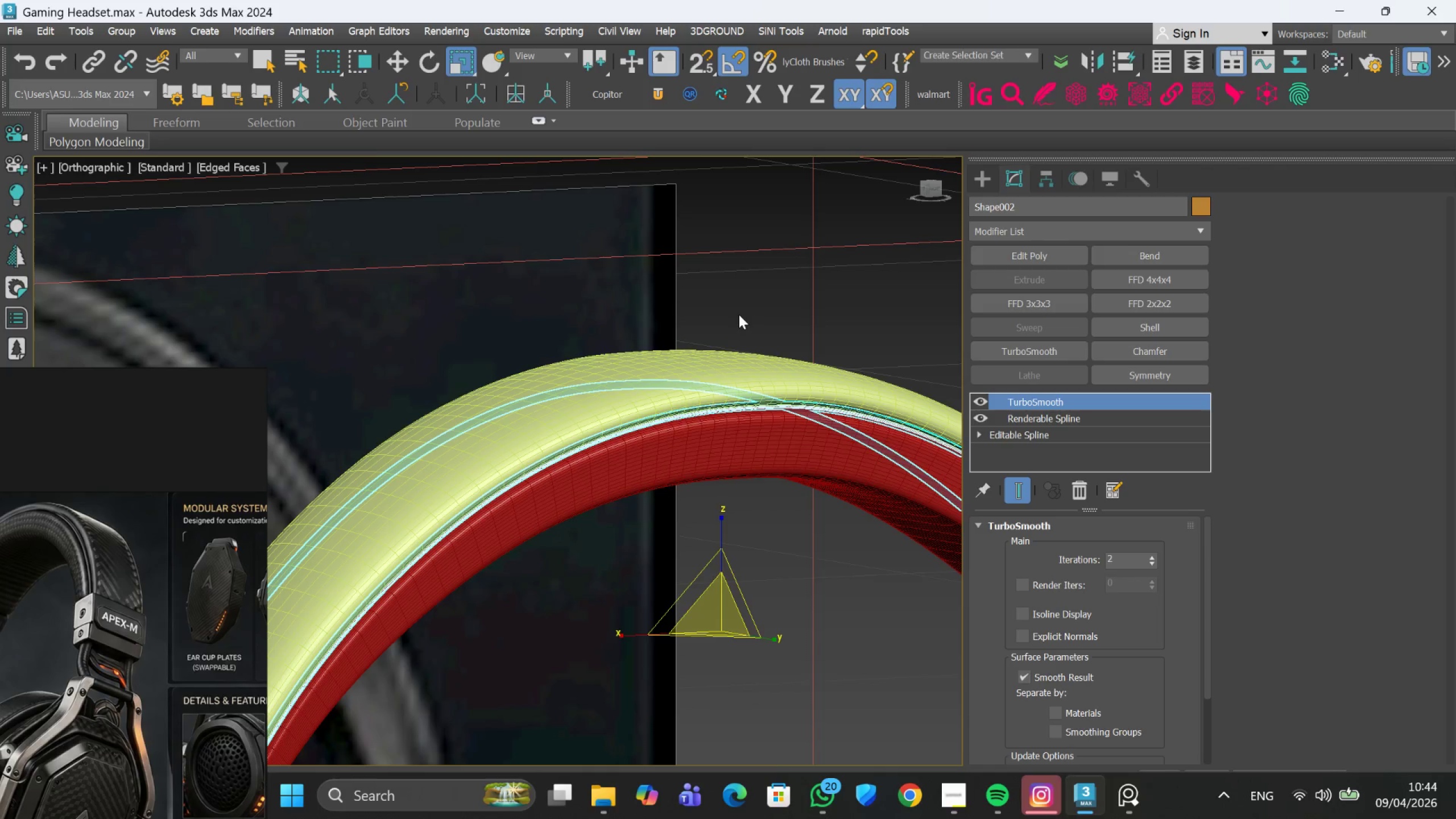 
key(F5)
 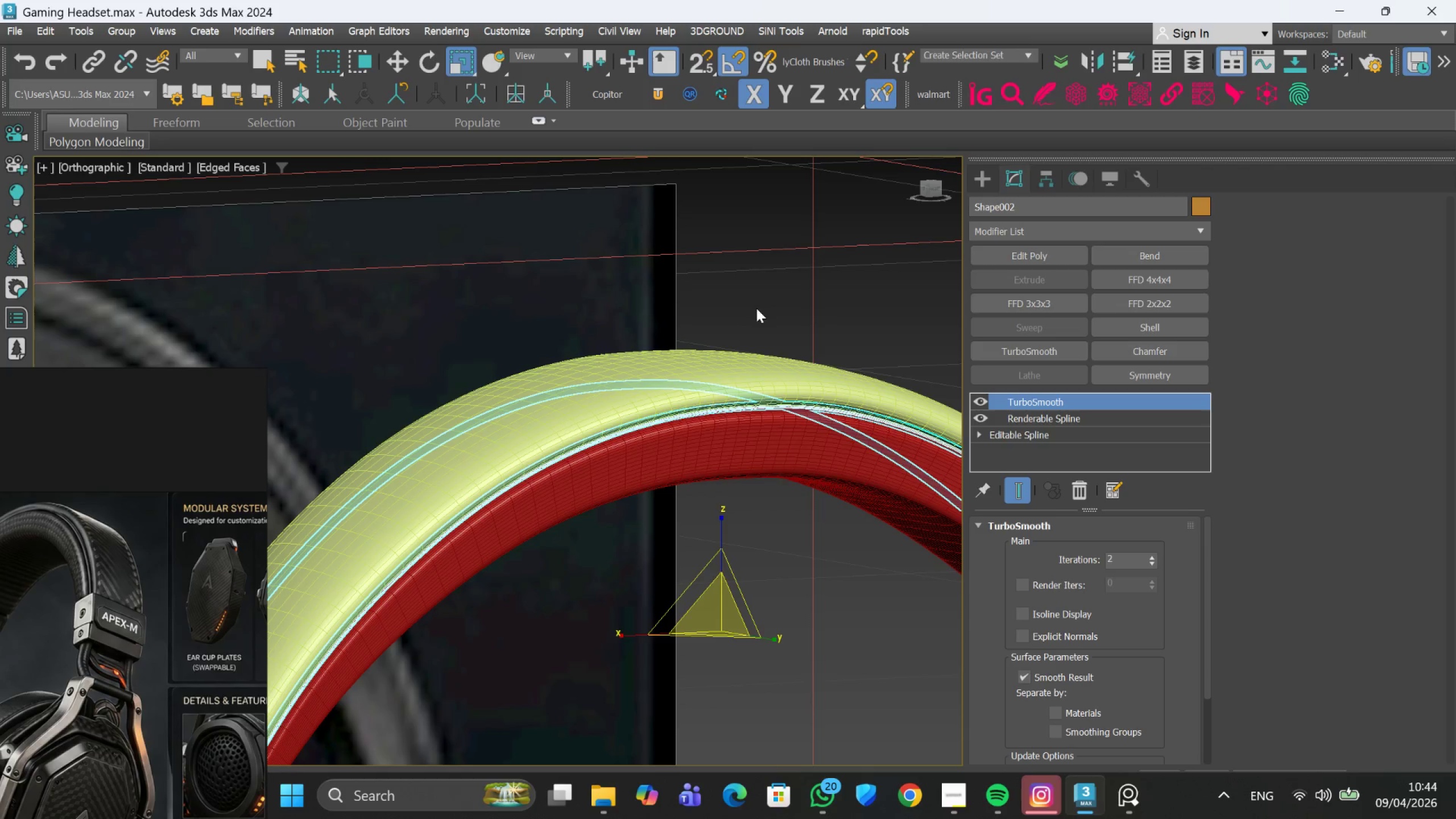 
key(F4)
 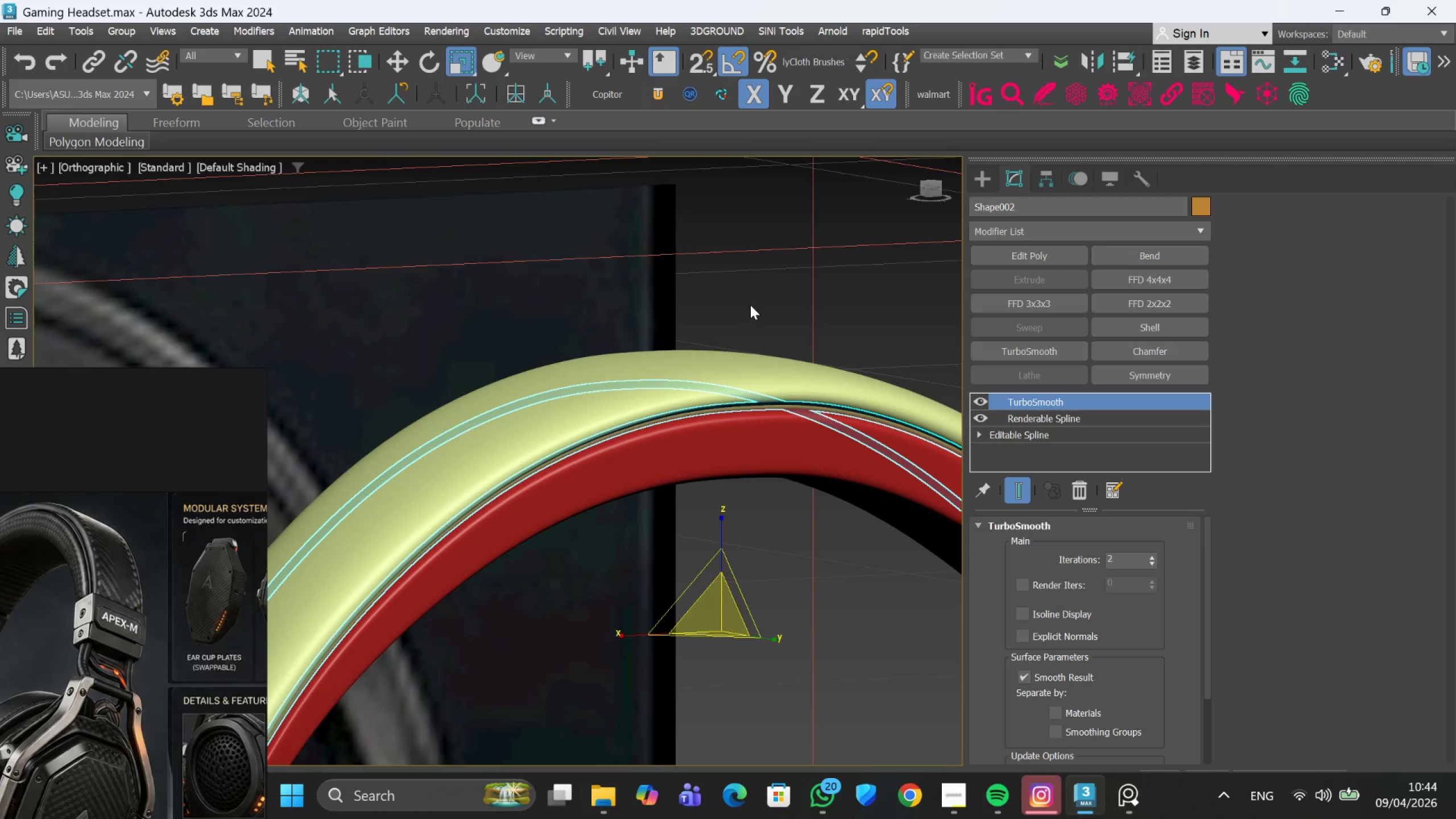 
scroll: coordinate [750, 305], scroll_direction: down, amount: 3.0
 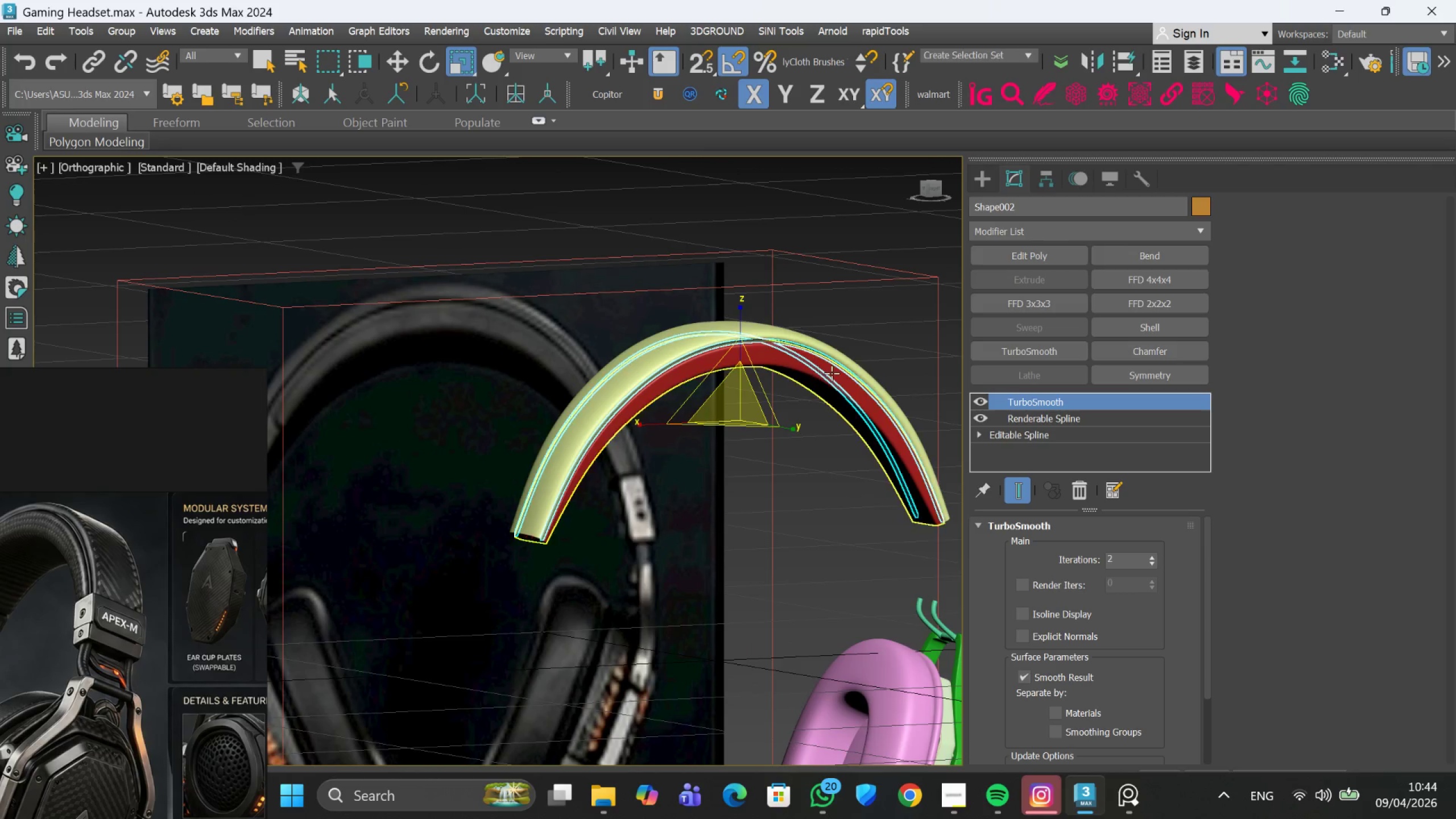 
scroll: coordinate [839, 364], scroll_direction: up, amount: 3.0
 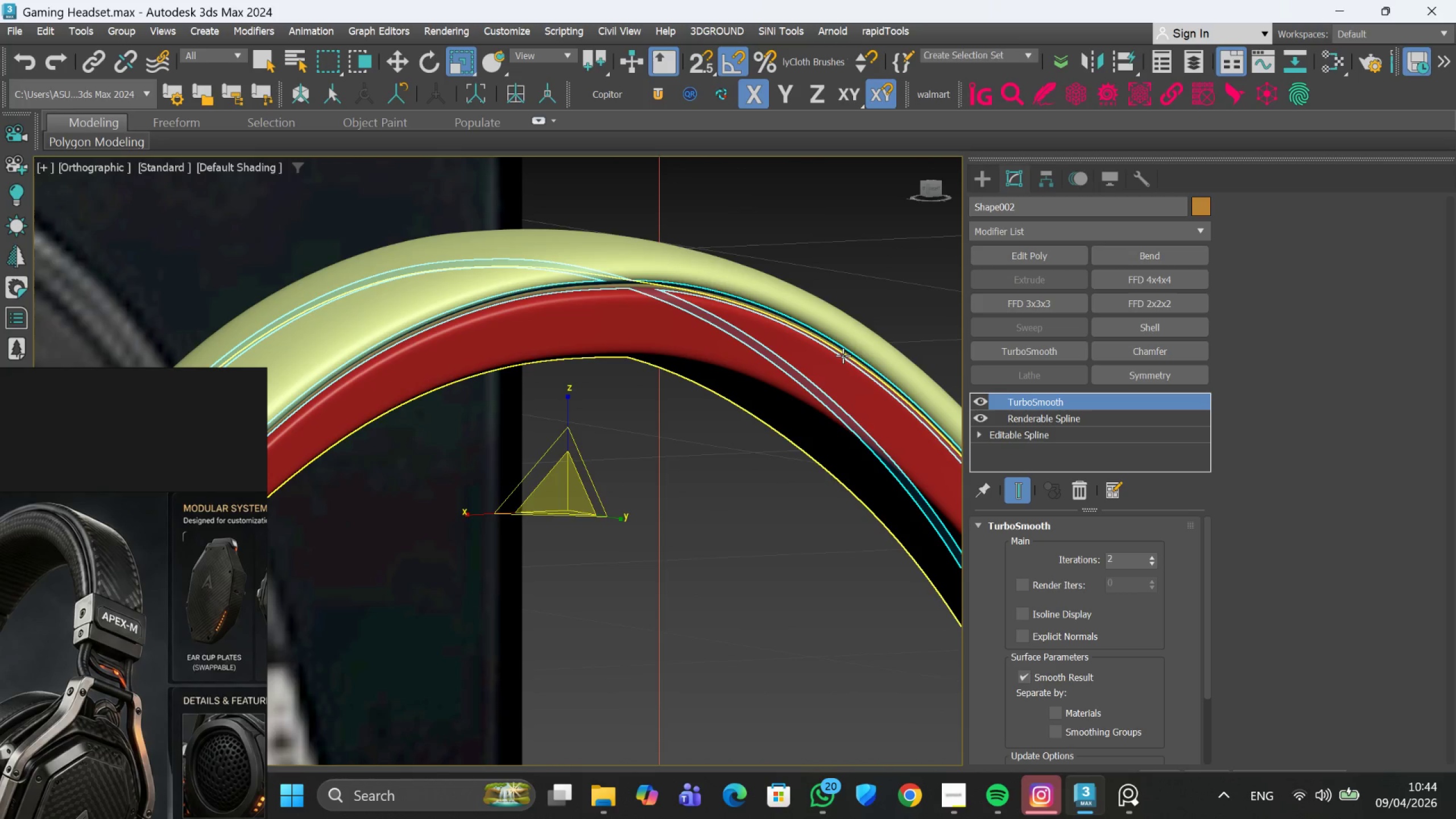 
left_click([843, 355])
 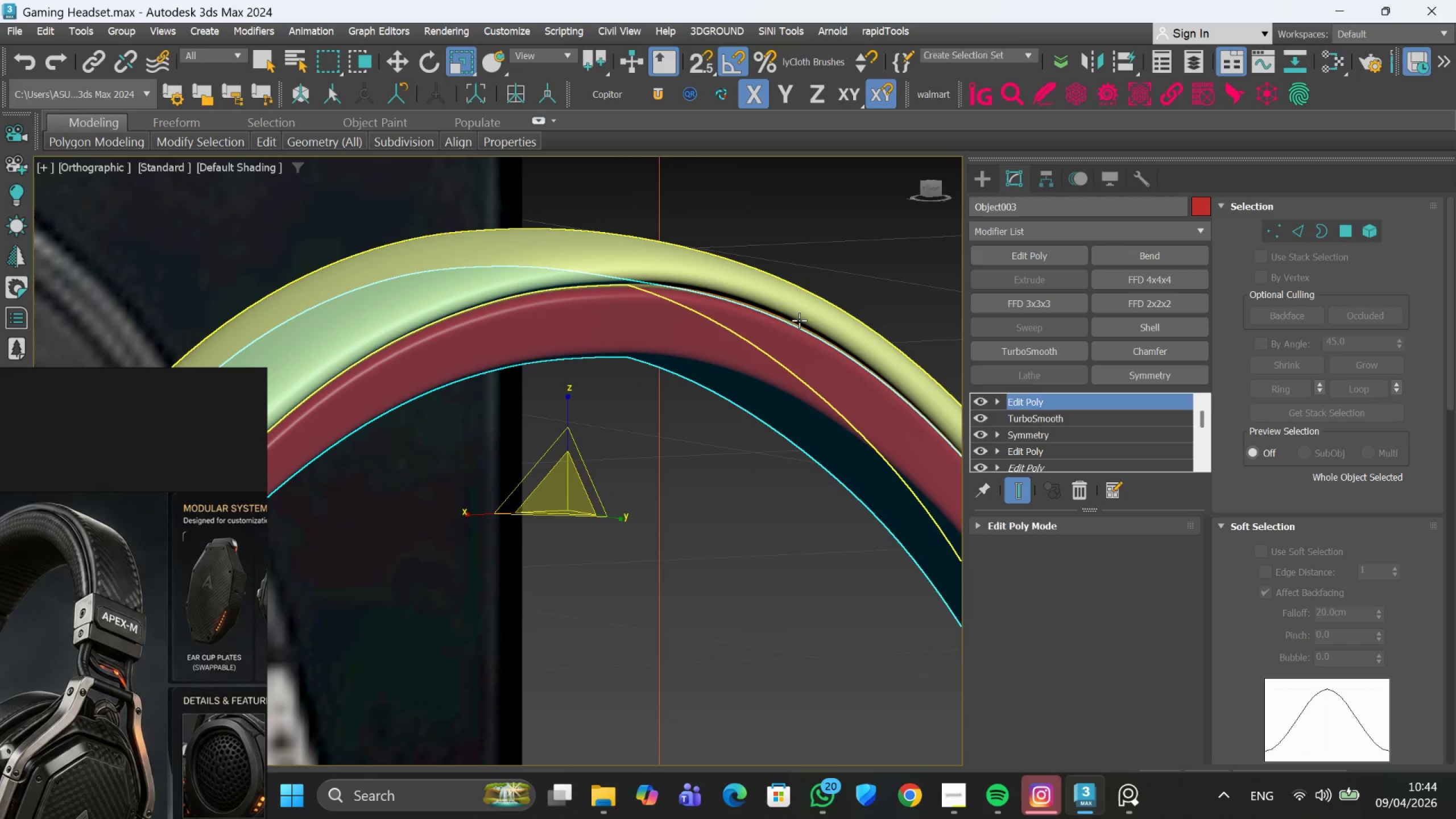 
scroll: coordinate [646, 309], scroll_direction: up, amount: 3.0
 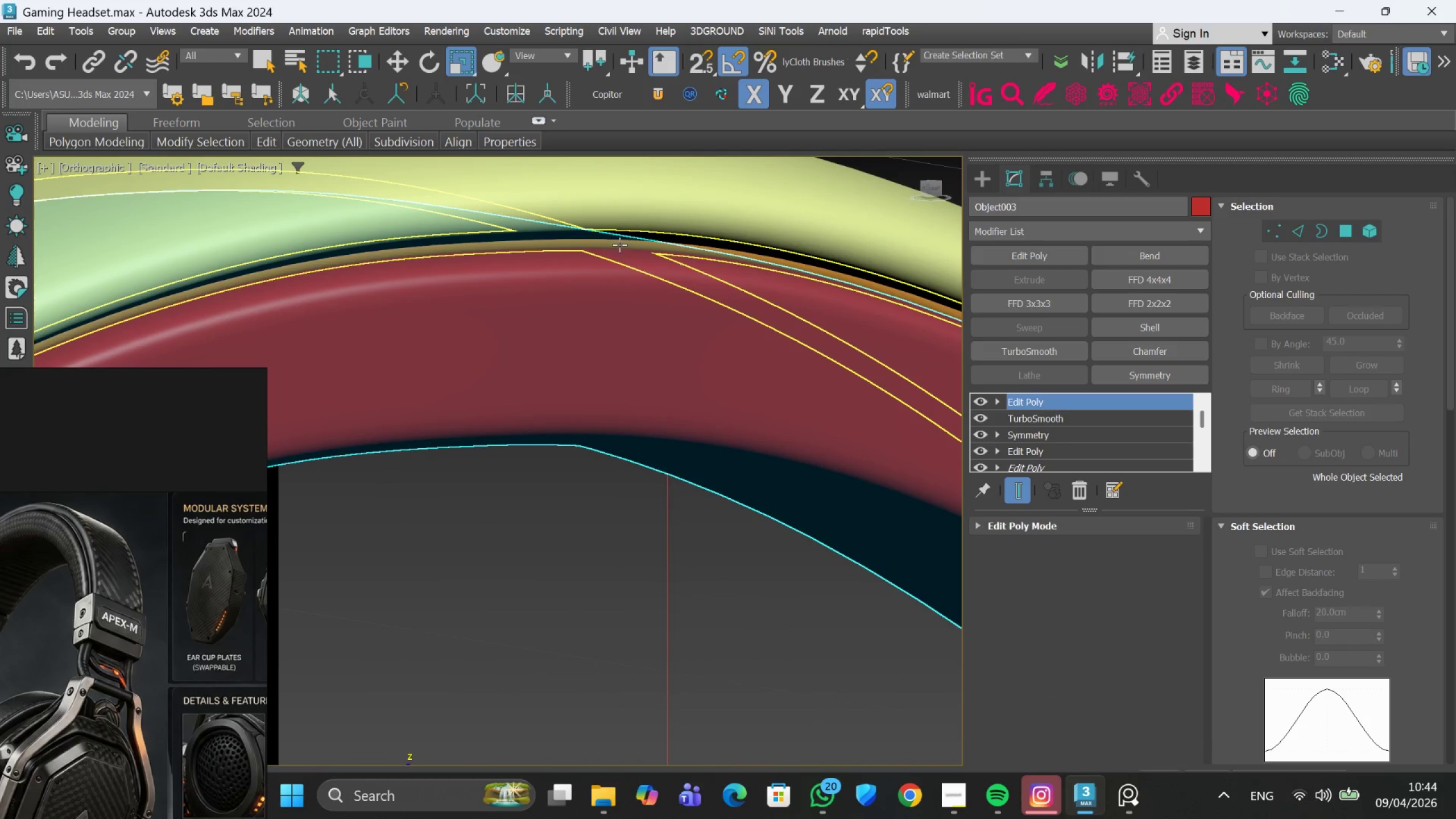 
left_click([619, 245])
 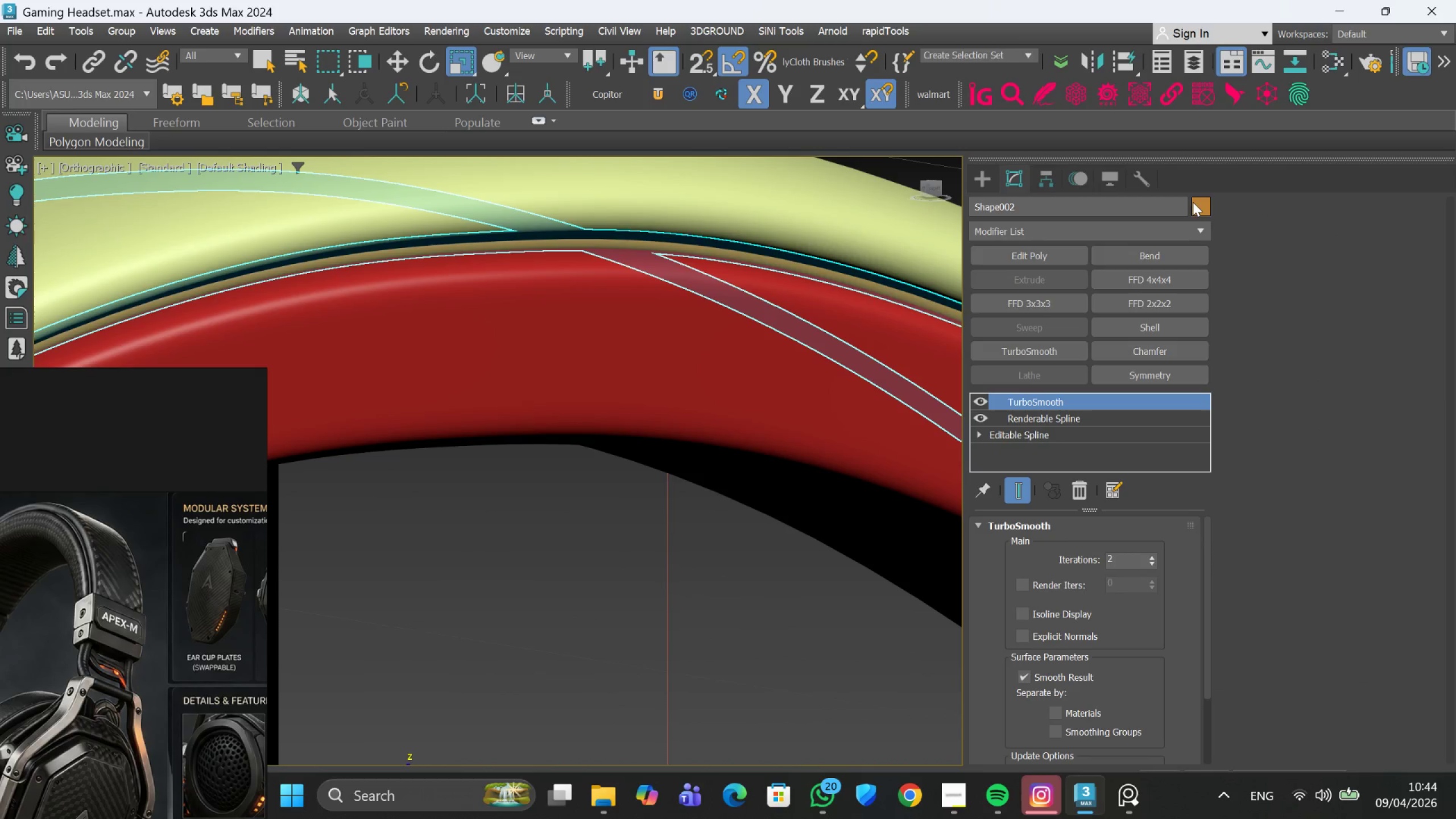 
left_click([1193, 202])
 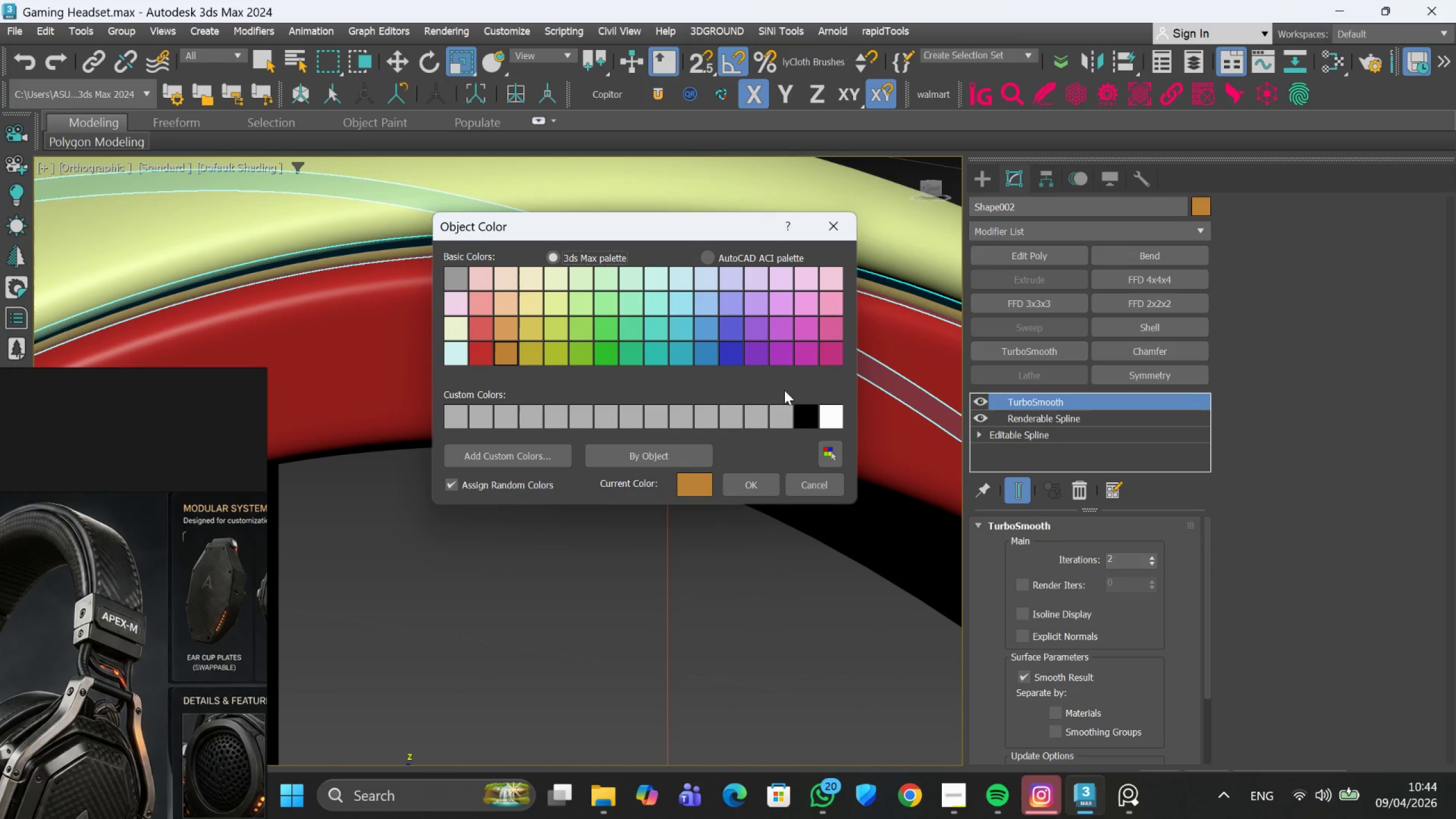 
left_click([797, 413])
 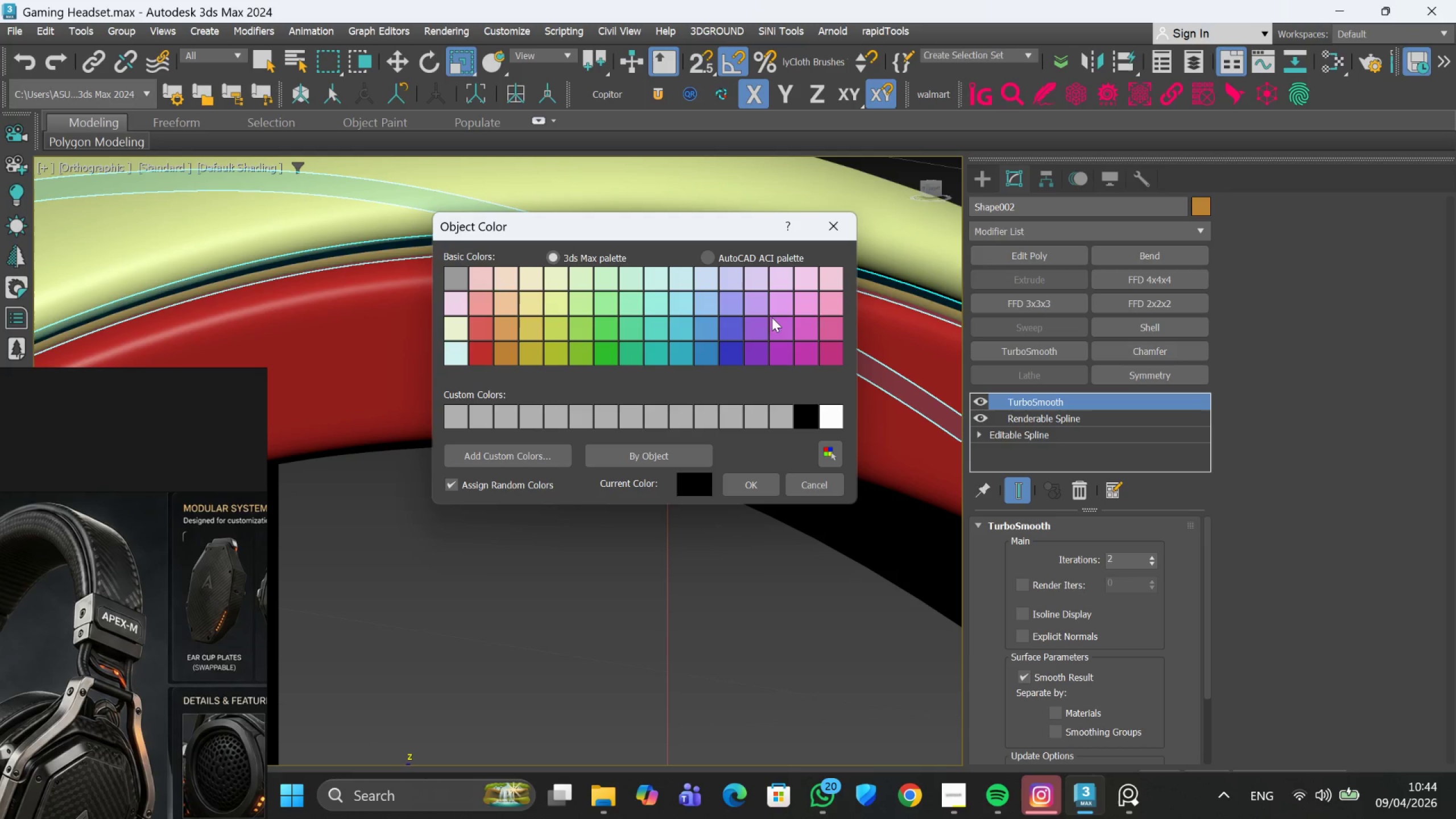 
left_click([828, 355])
 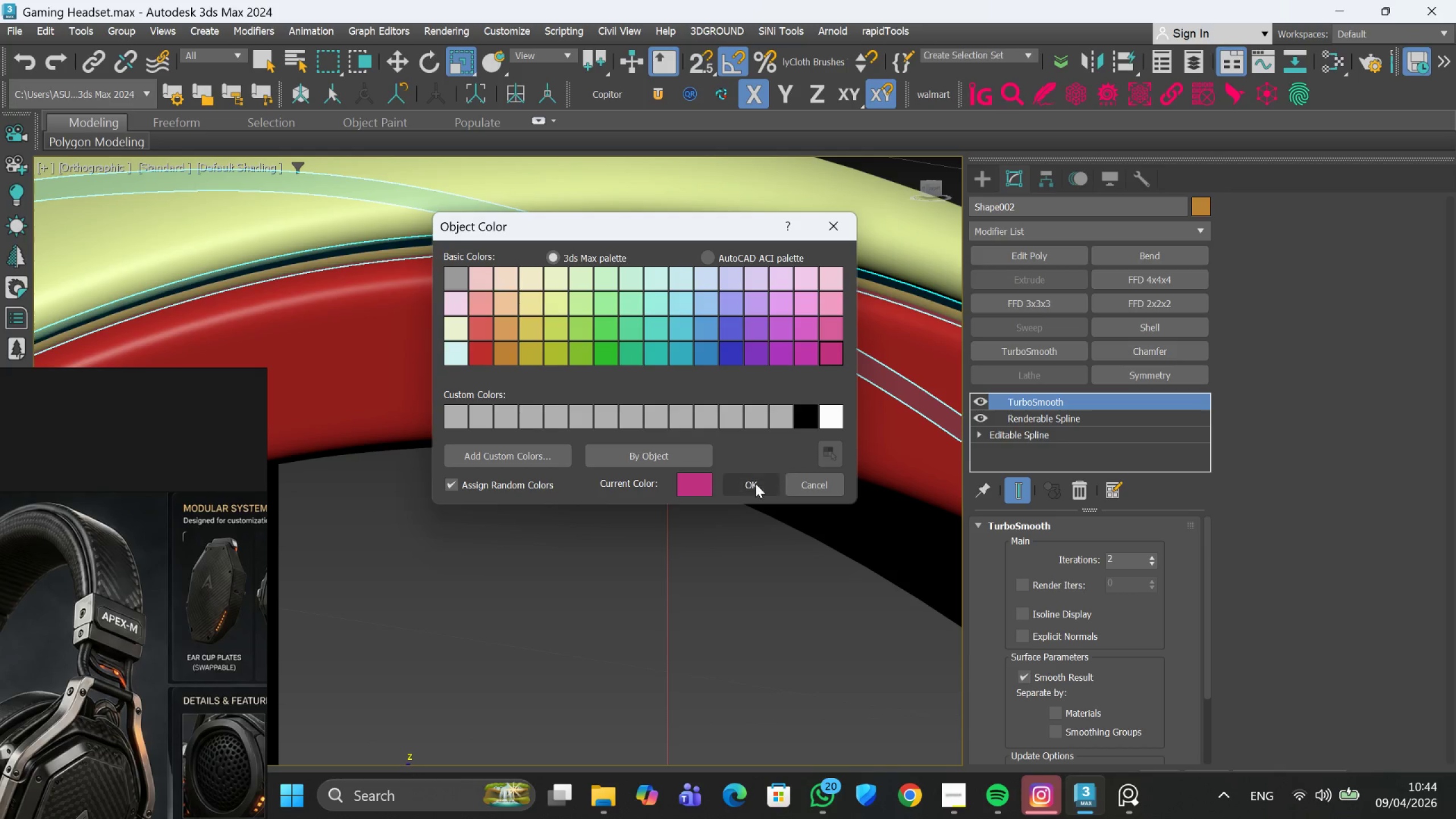 
left_click([748, 485])
 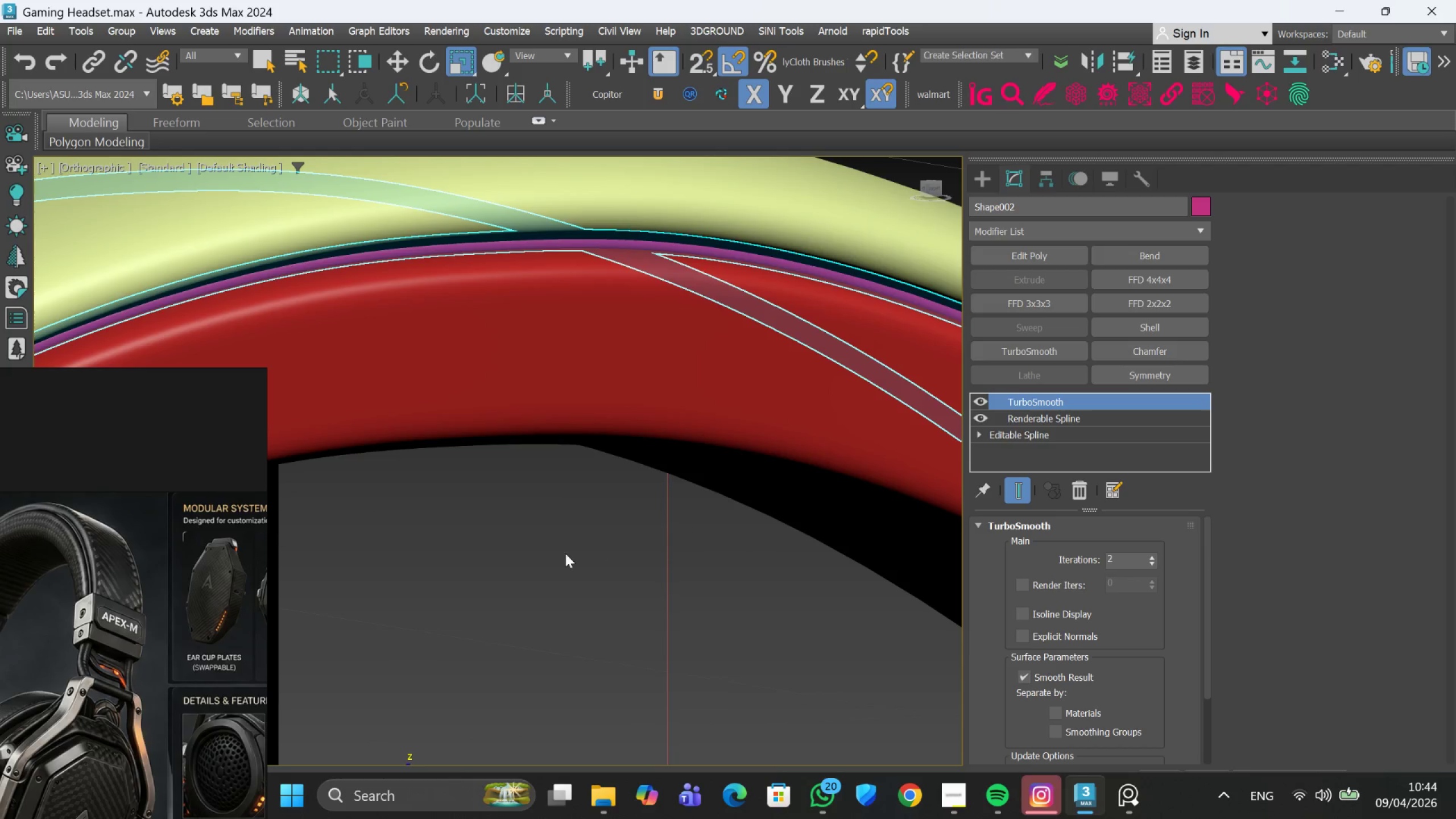 
left_click([565, 553])
 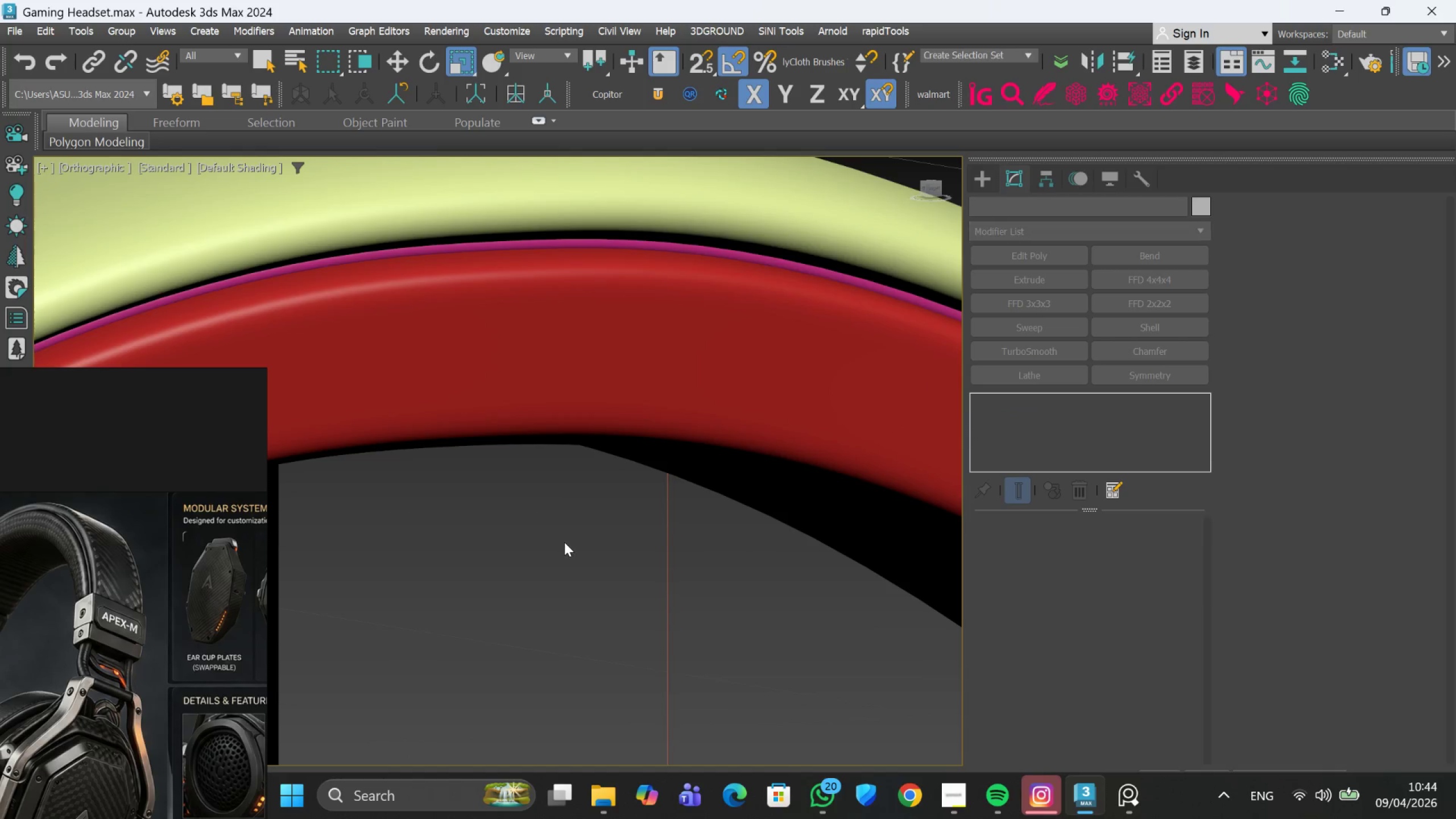 
scroll: coordinate [565, 536], scroll_direction: down, amount: 6.0
 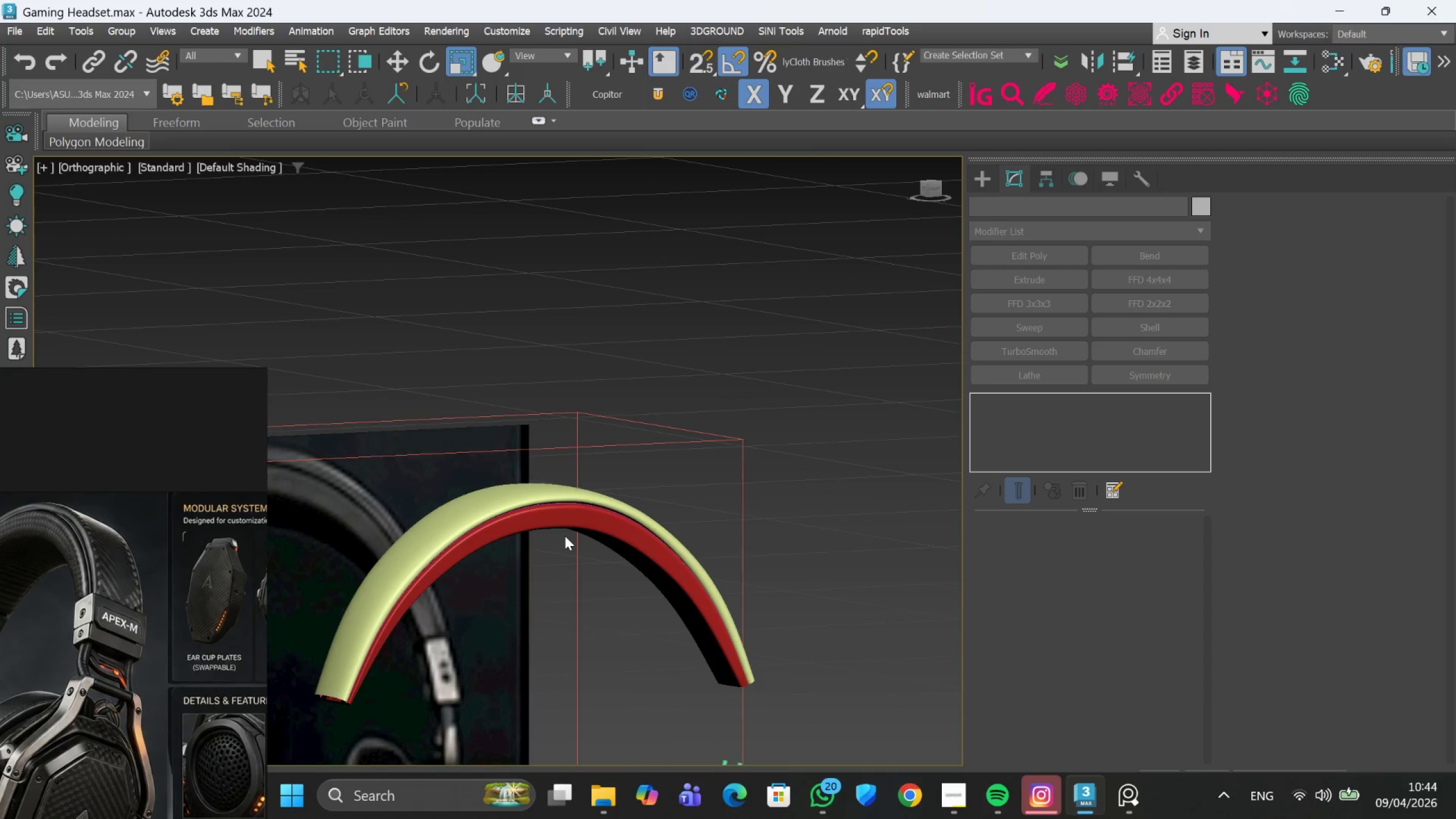 
hold_key(key=AltLeft, duration=0.55)
 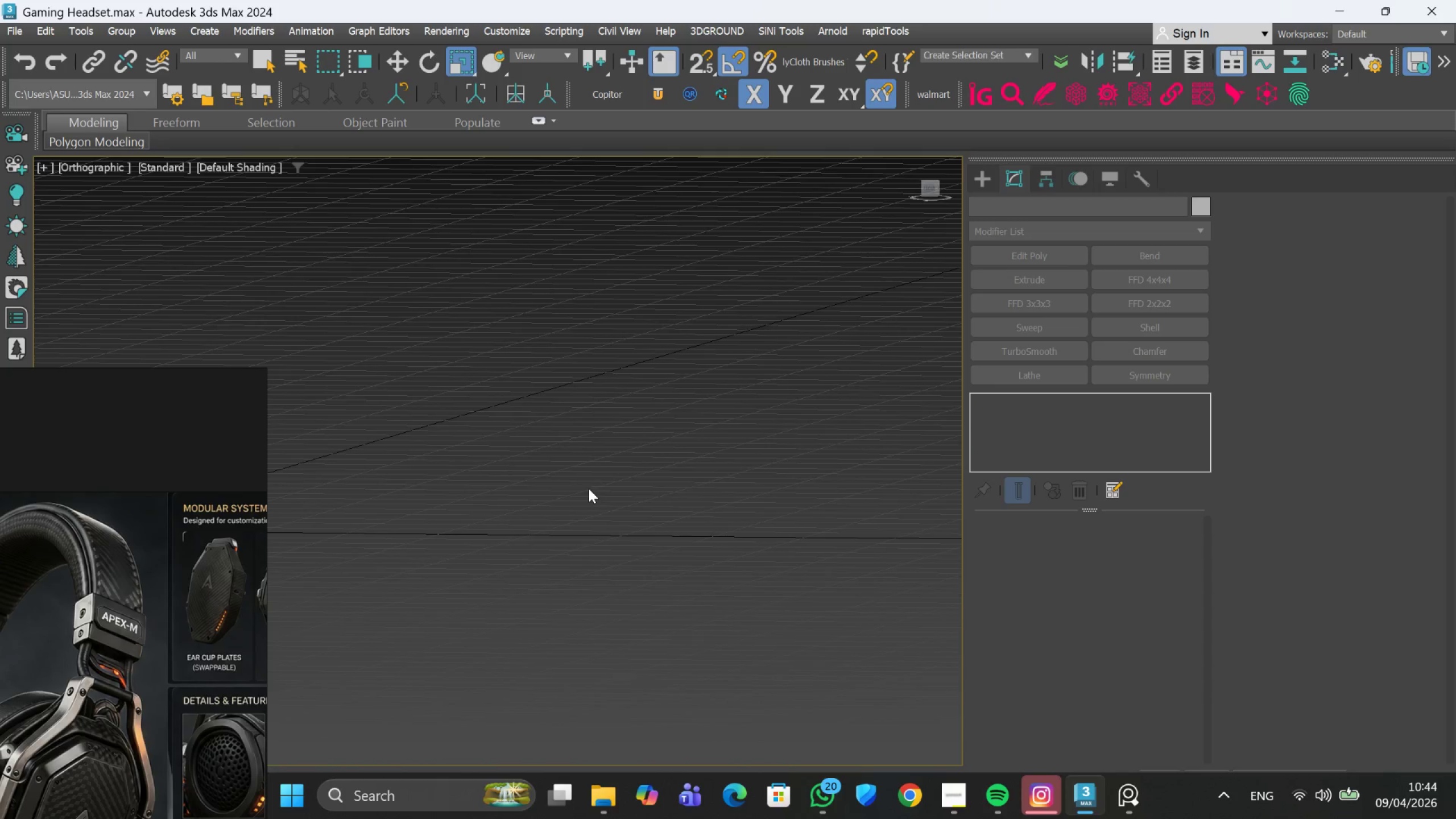 
hold_key(key=AltLeft, duration=5.06)
scroll: coordinate [595, 491], scroll_direction: down, amount: 9.0
 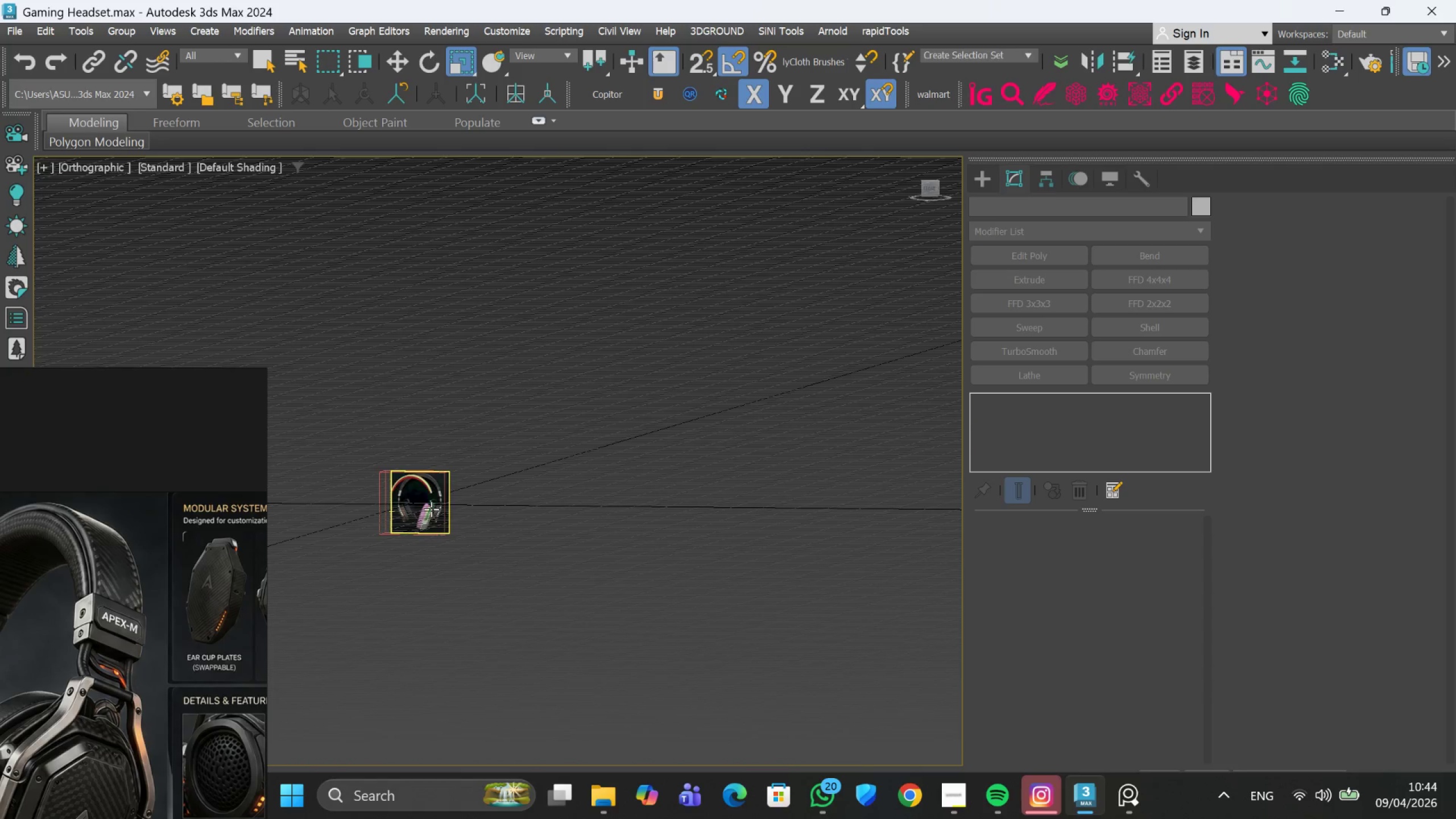 
scroll: coordinate [522, 433], scroll_direction: up, amount: 12.0
 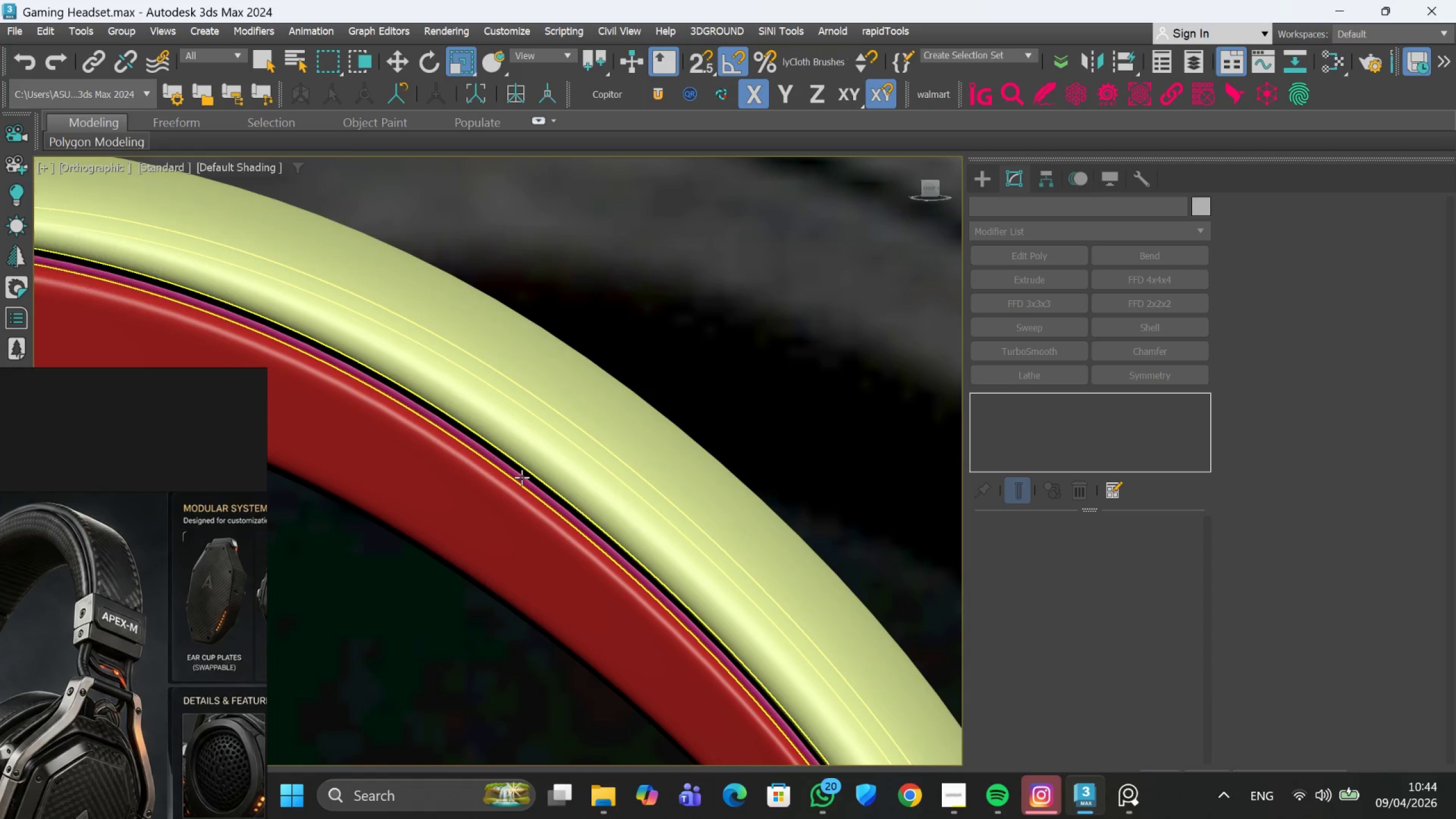 
left_click([520, 478])
 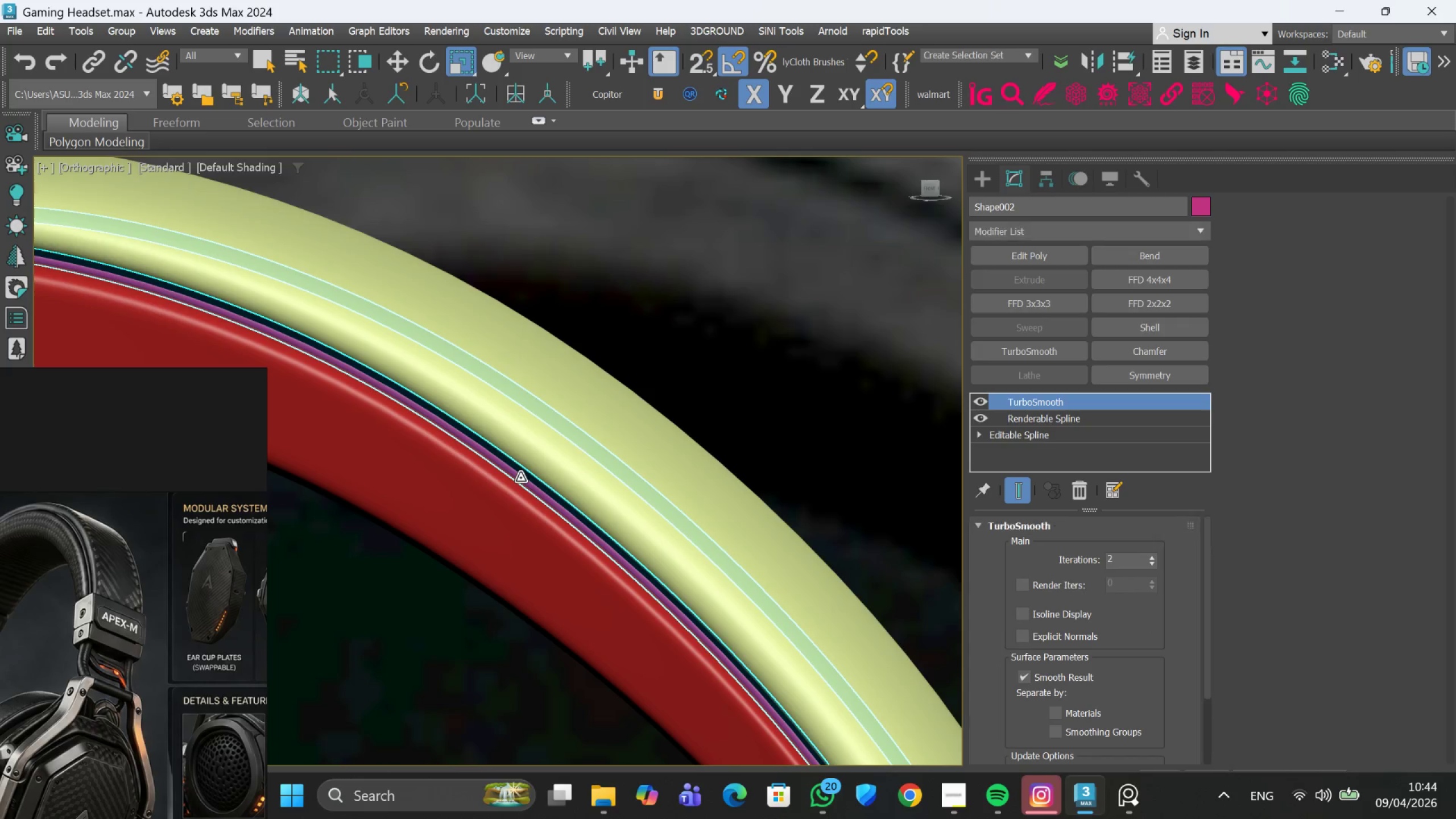 
scroll: coordinate [520, 478], scroll_direction: down, amount: 2.0
 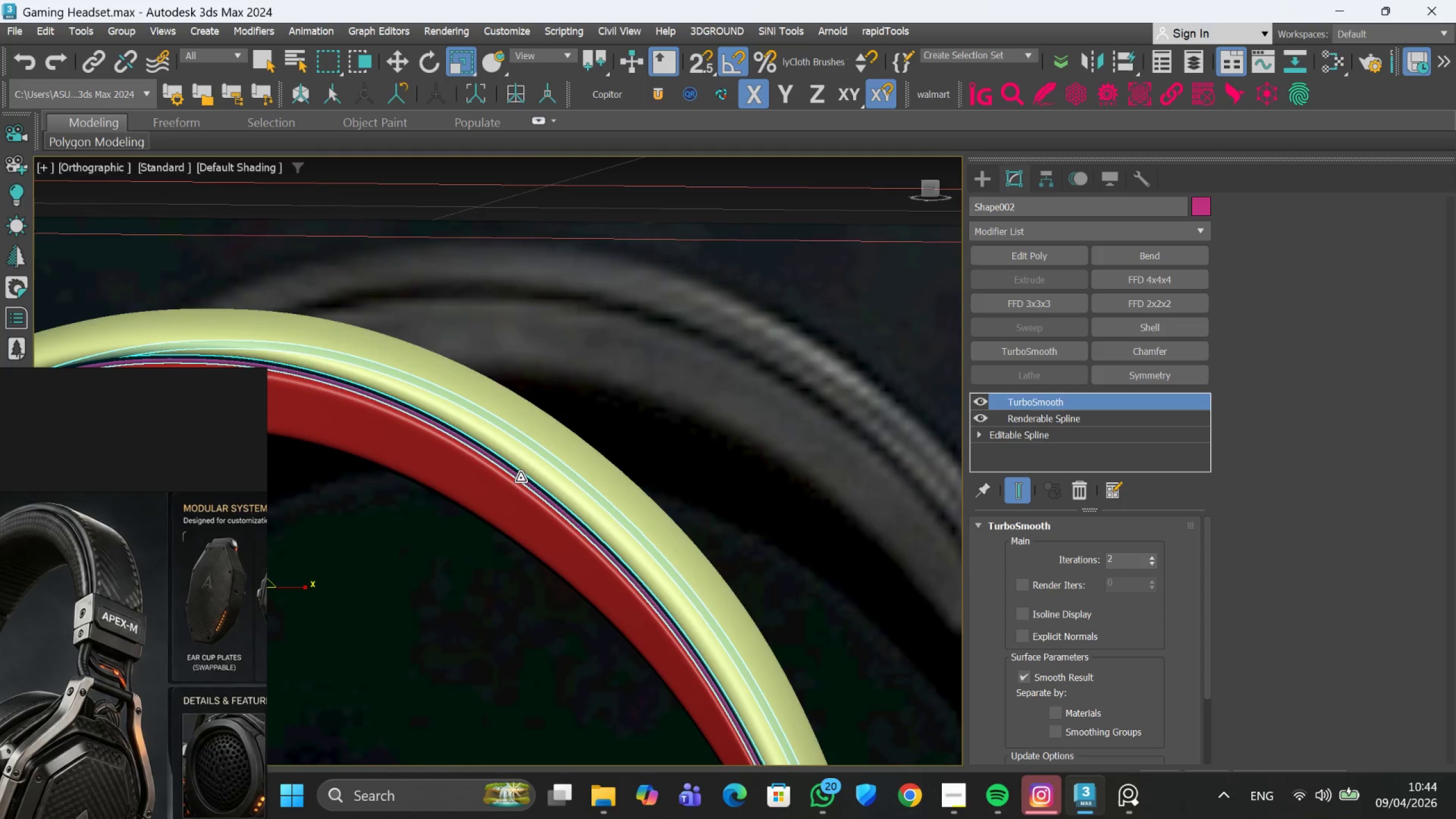 
hold_key(key=AltLeft, duration=0.8)
 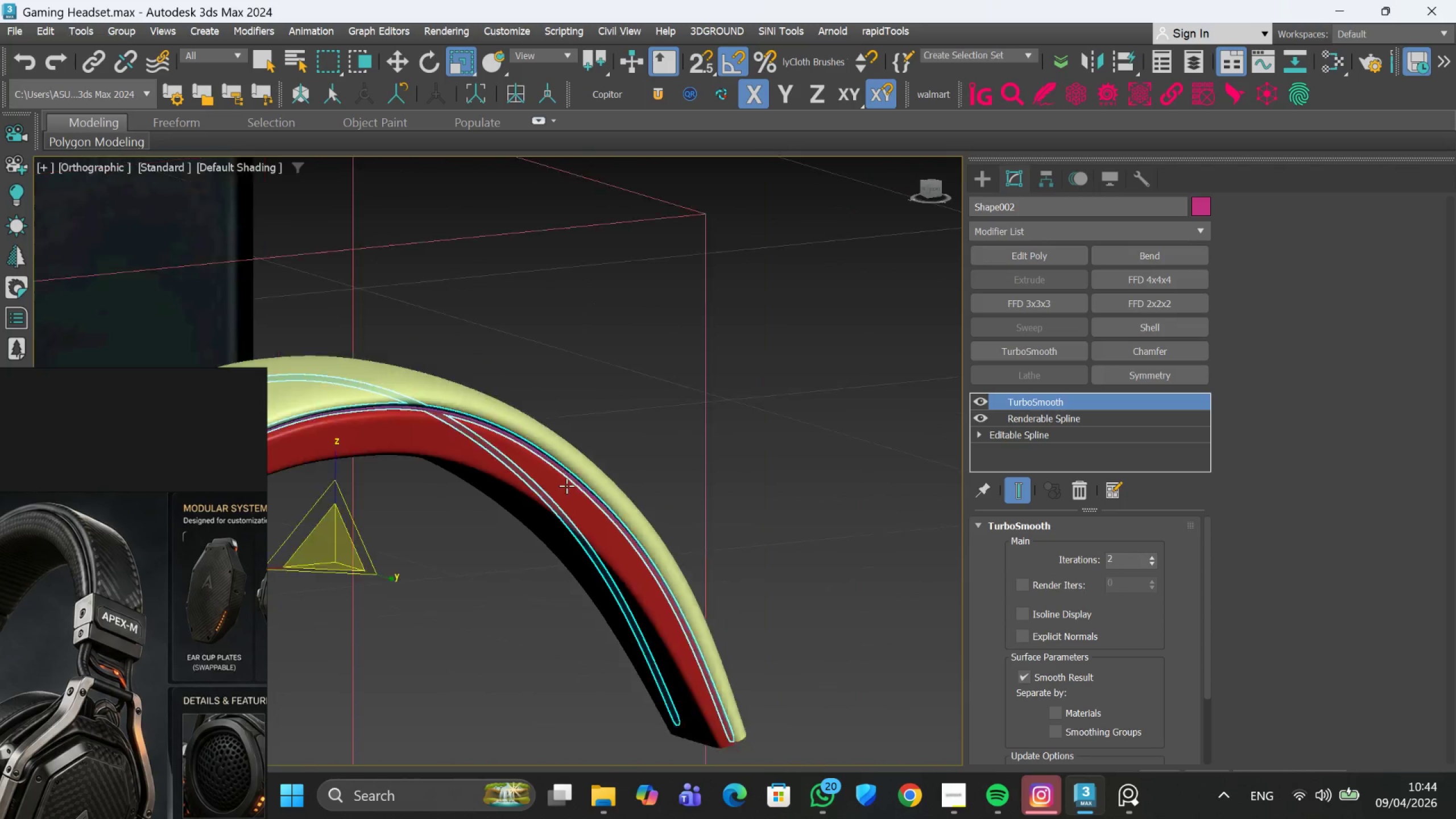 
scroll: coordinate [566, 486], scroll_direction: down, amount: 3.0
 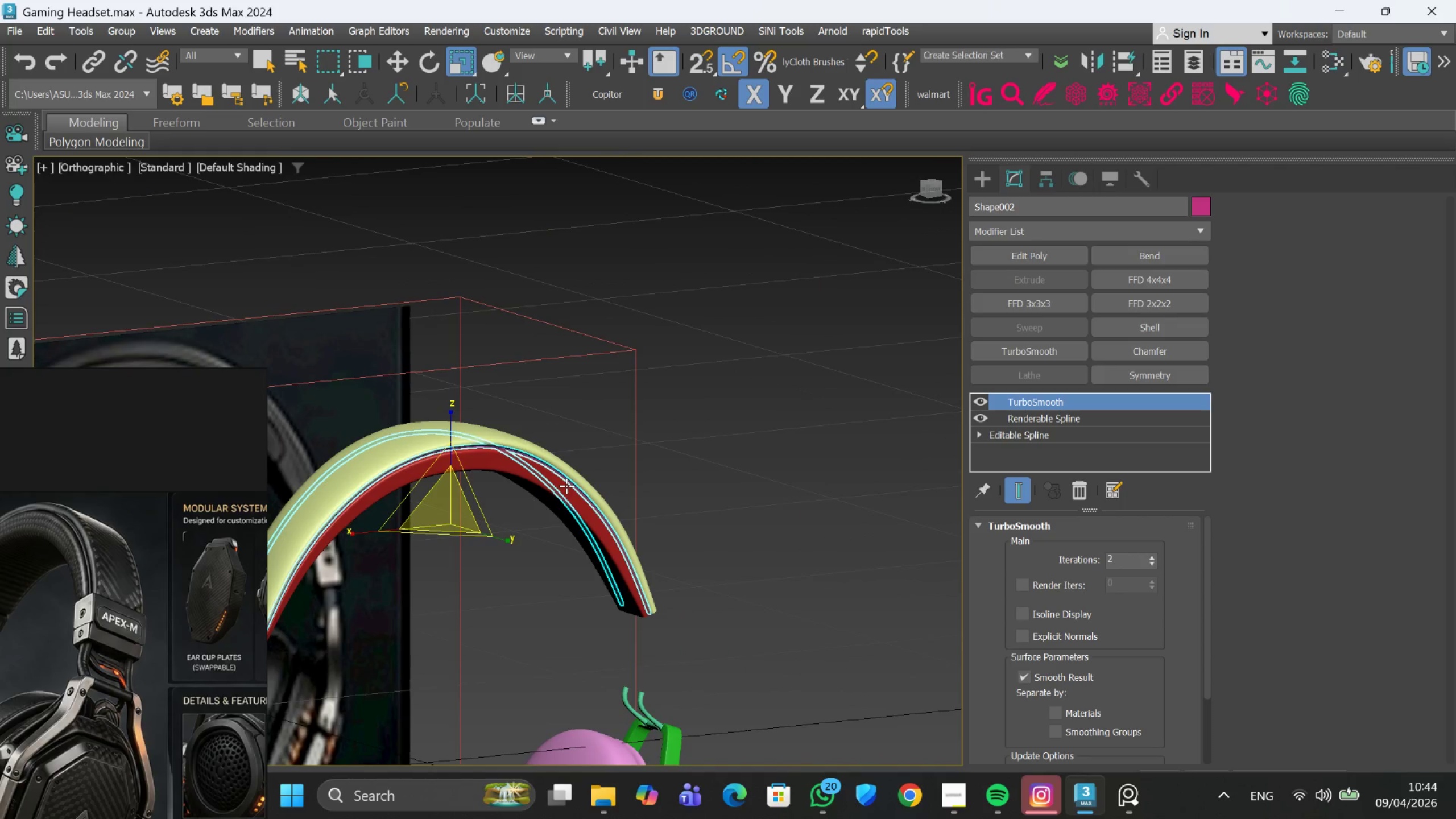 
hold_key(key=AltLeft, duration=0.86)
 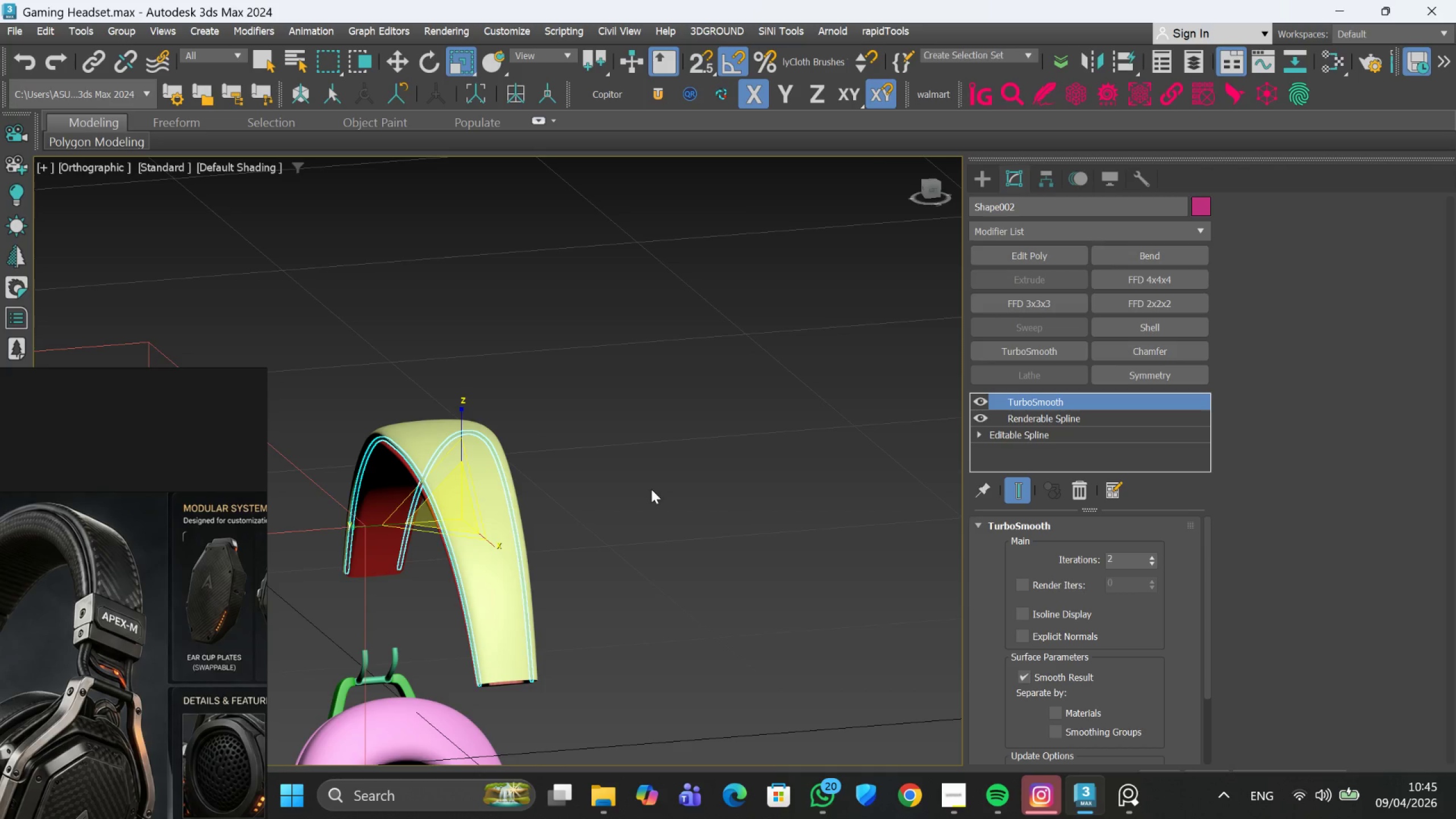 
wait(31.3)
 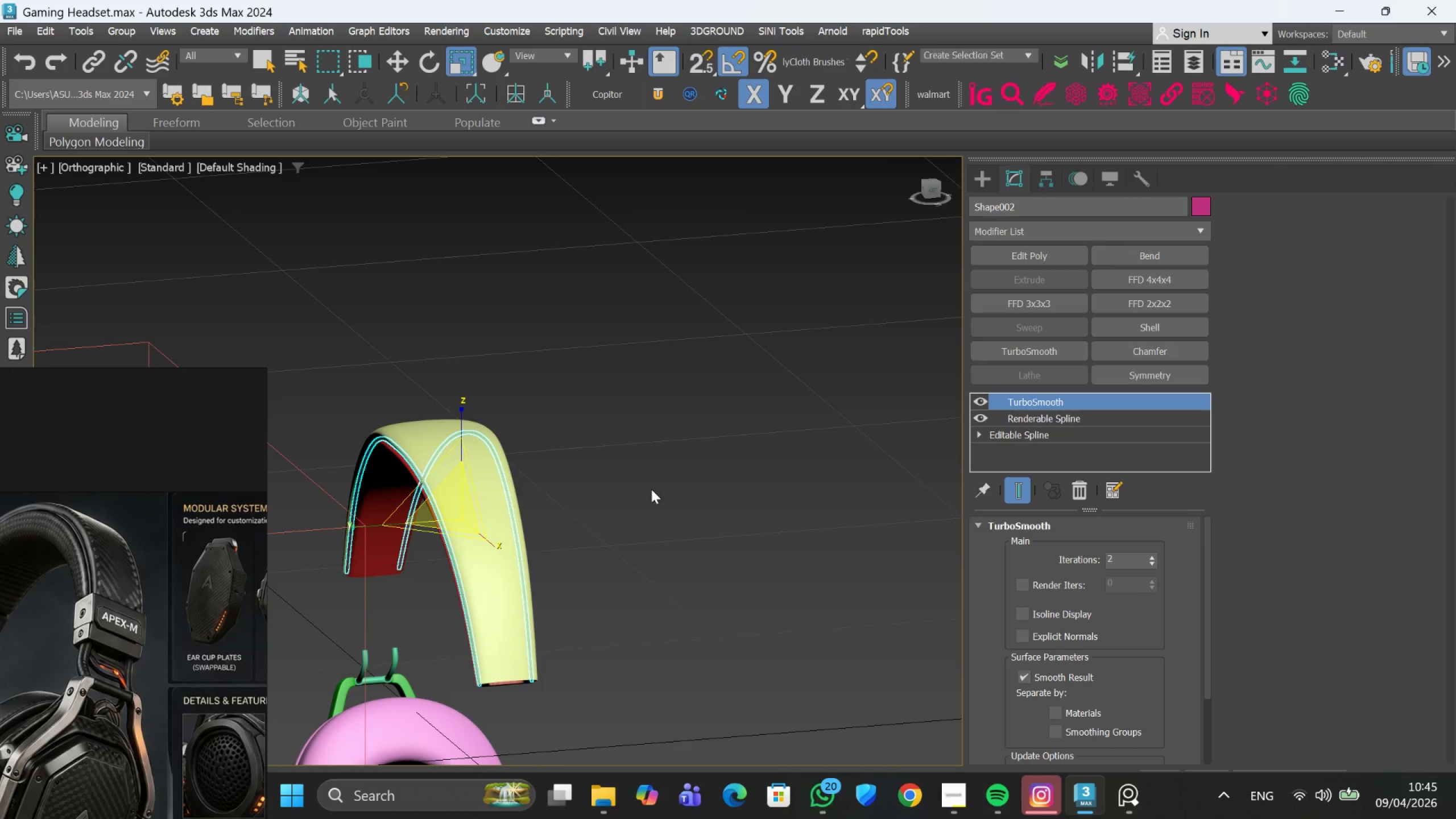 
scroll: coordinate [537, 500], scroll_direction: up, amount: 1.0
 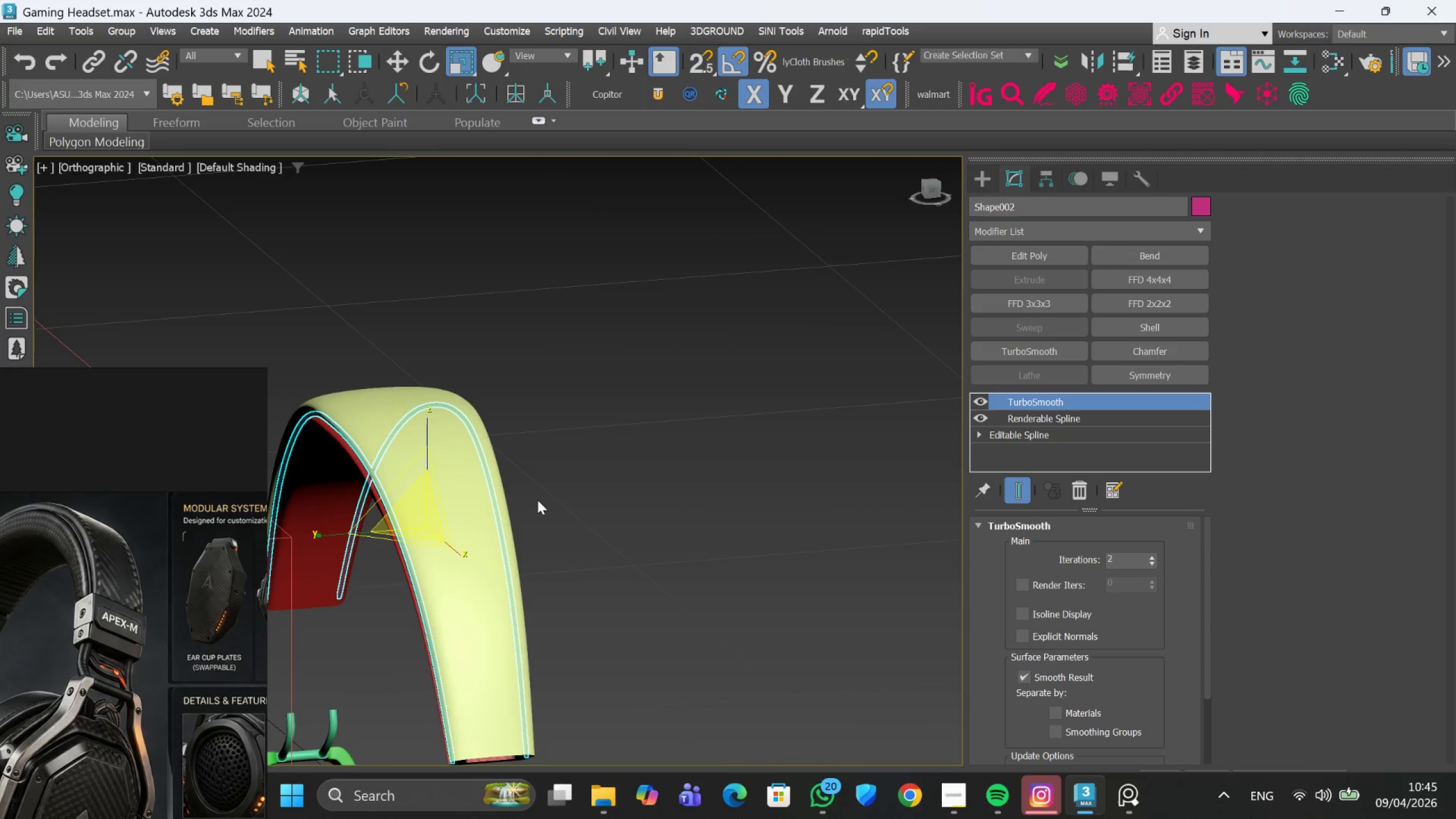 
hold_key(key=AltLeft, duration=1.3)
 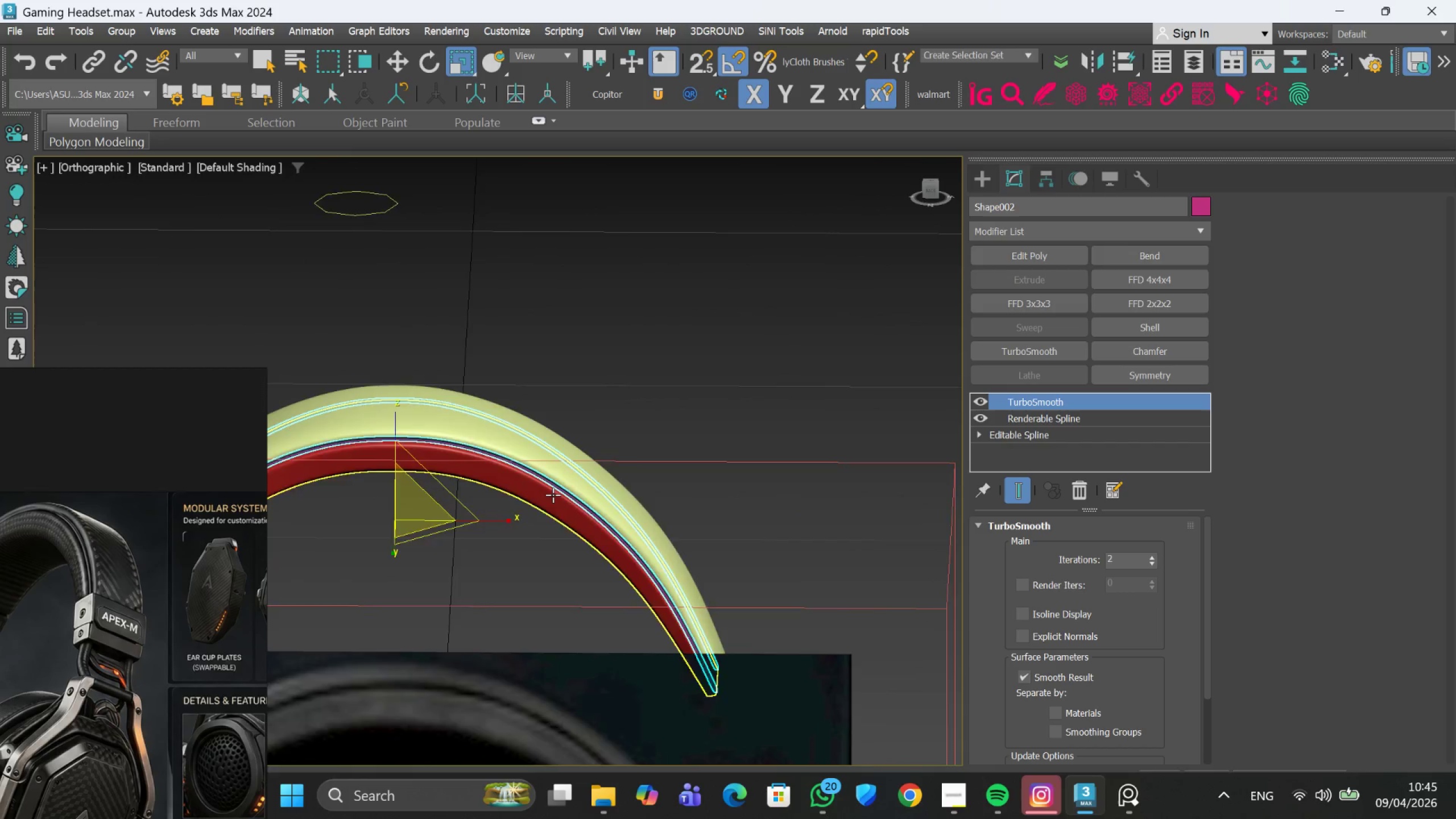 
scroll: coordinate [553, 494], scroll_direction: up, amount: 2.0
 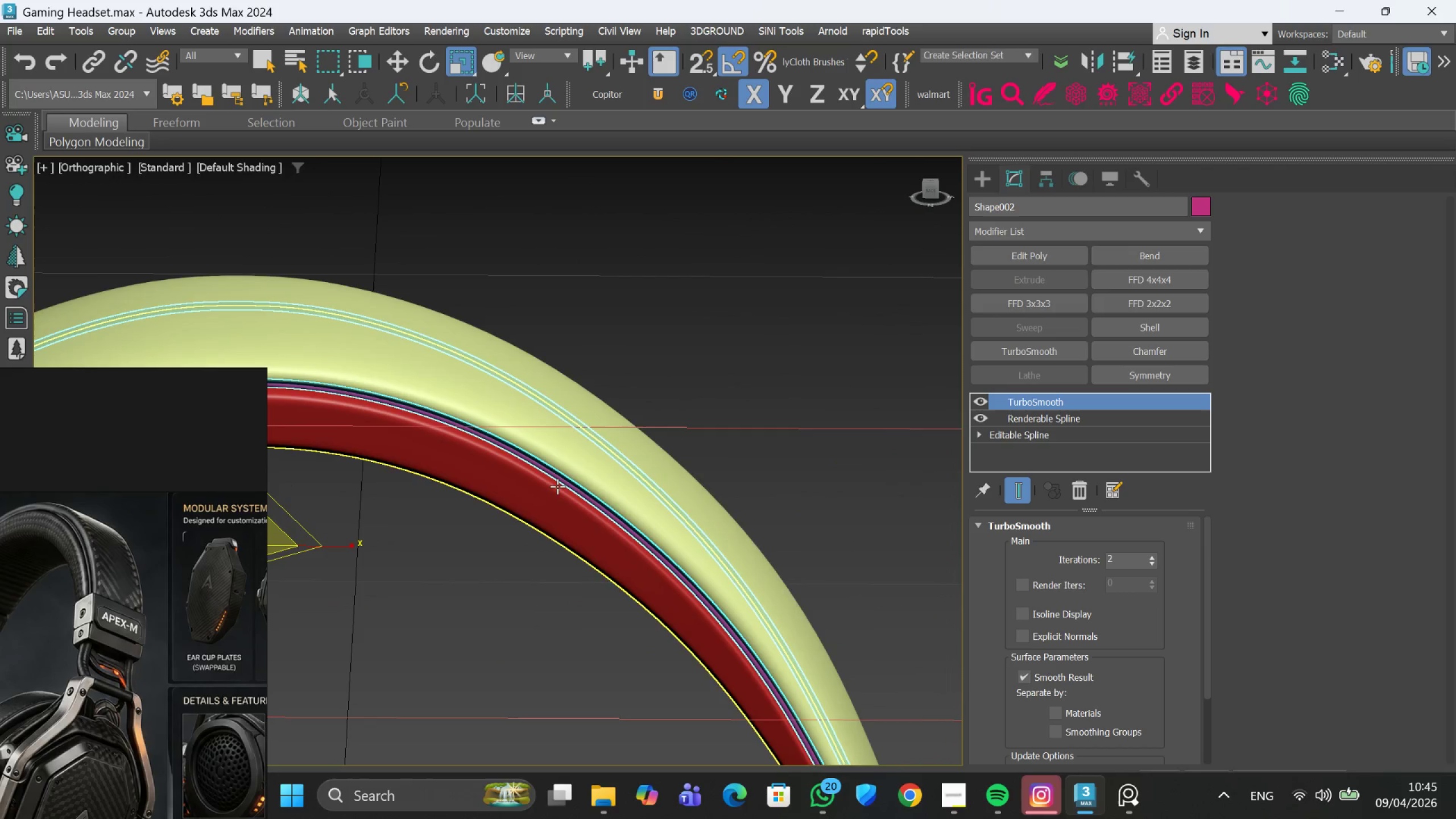 
hold_key(key=AltLeft, duration=1.34)
 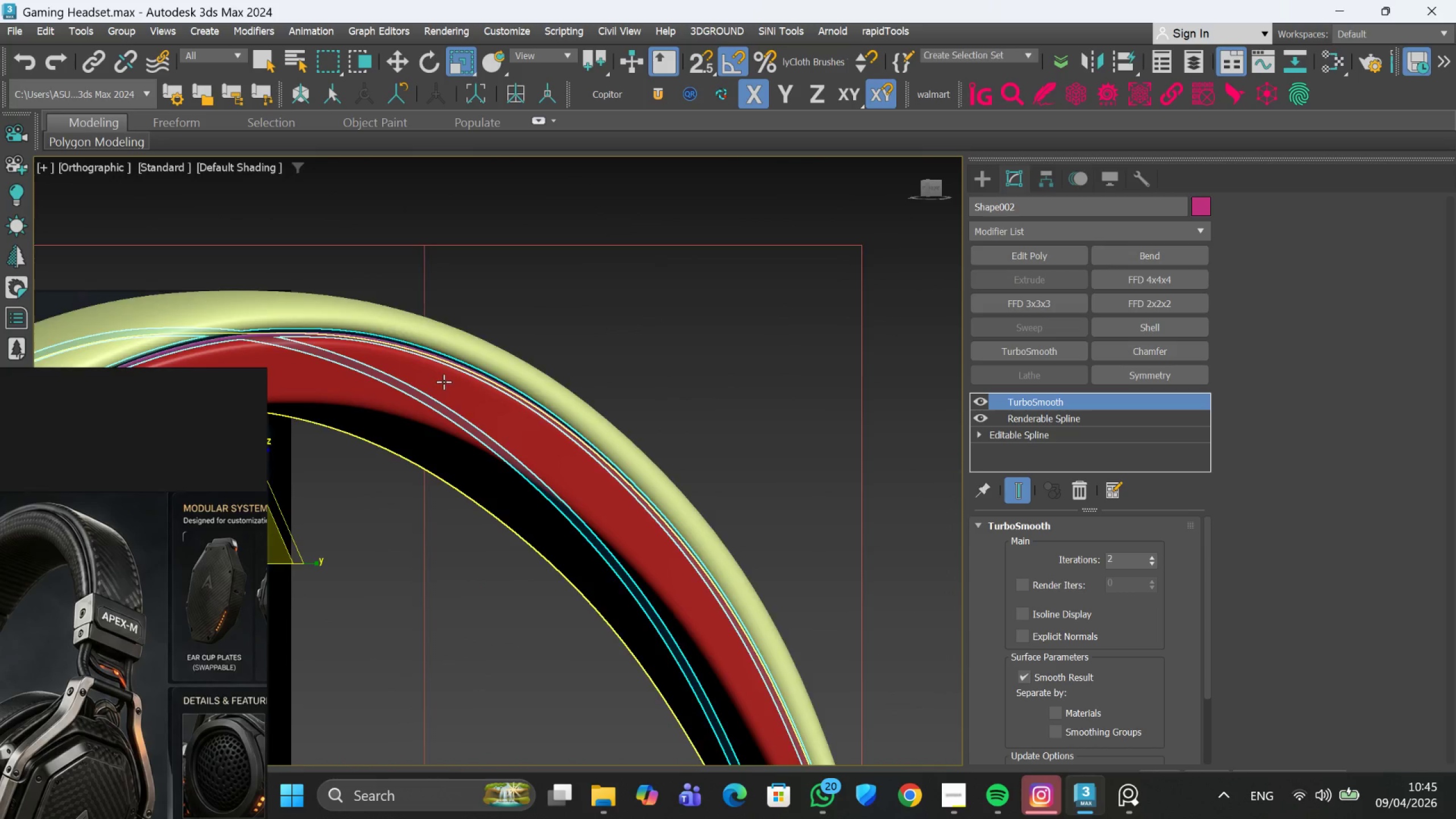 
scroll: coordinate [444, 382], scroll_direction: up, amount: 1.0
 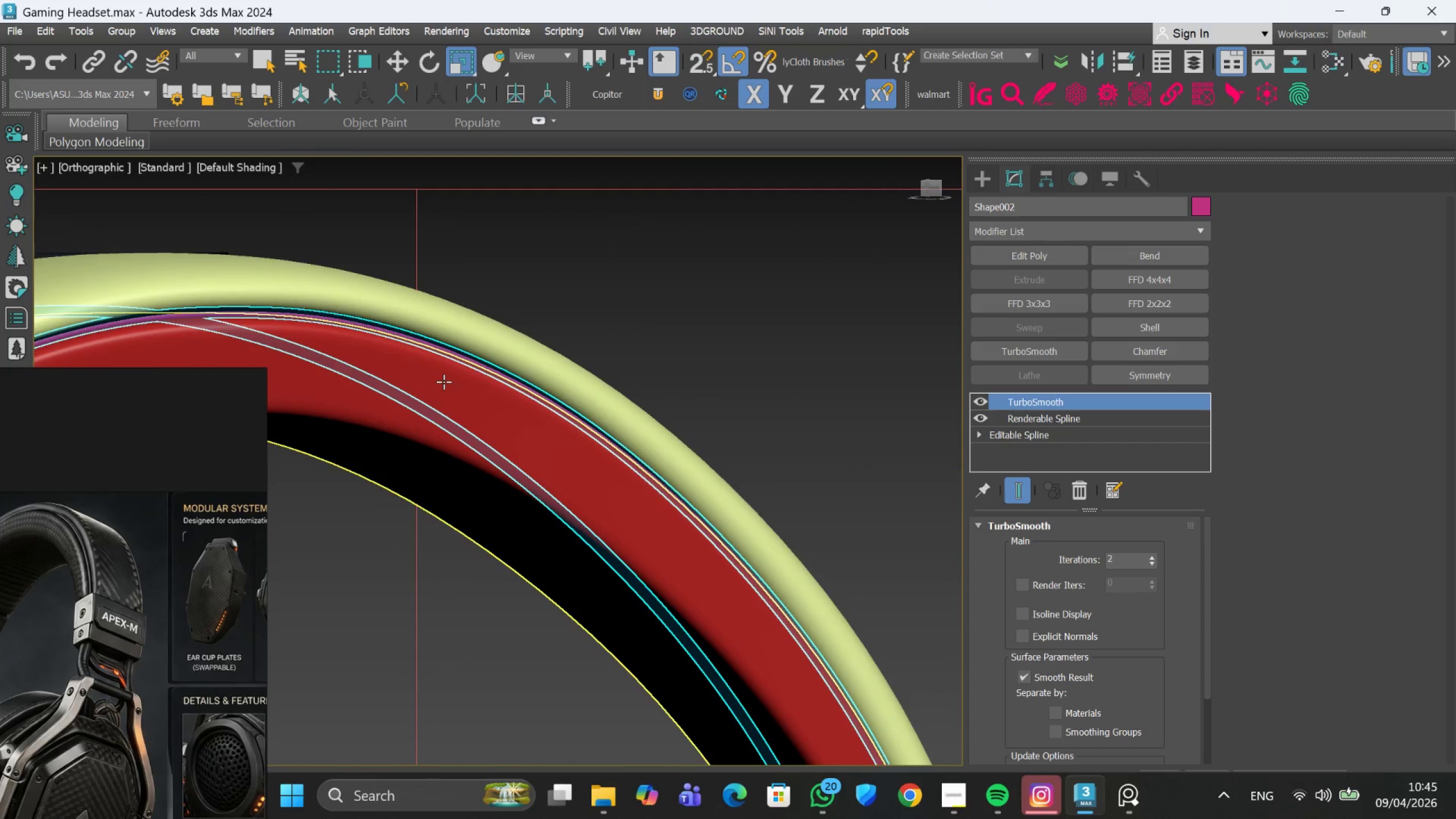 
hold_key(key=AltLeft, duration=0.45)
 